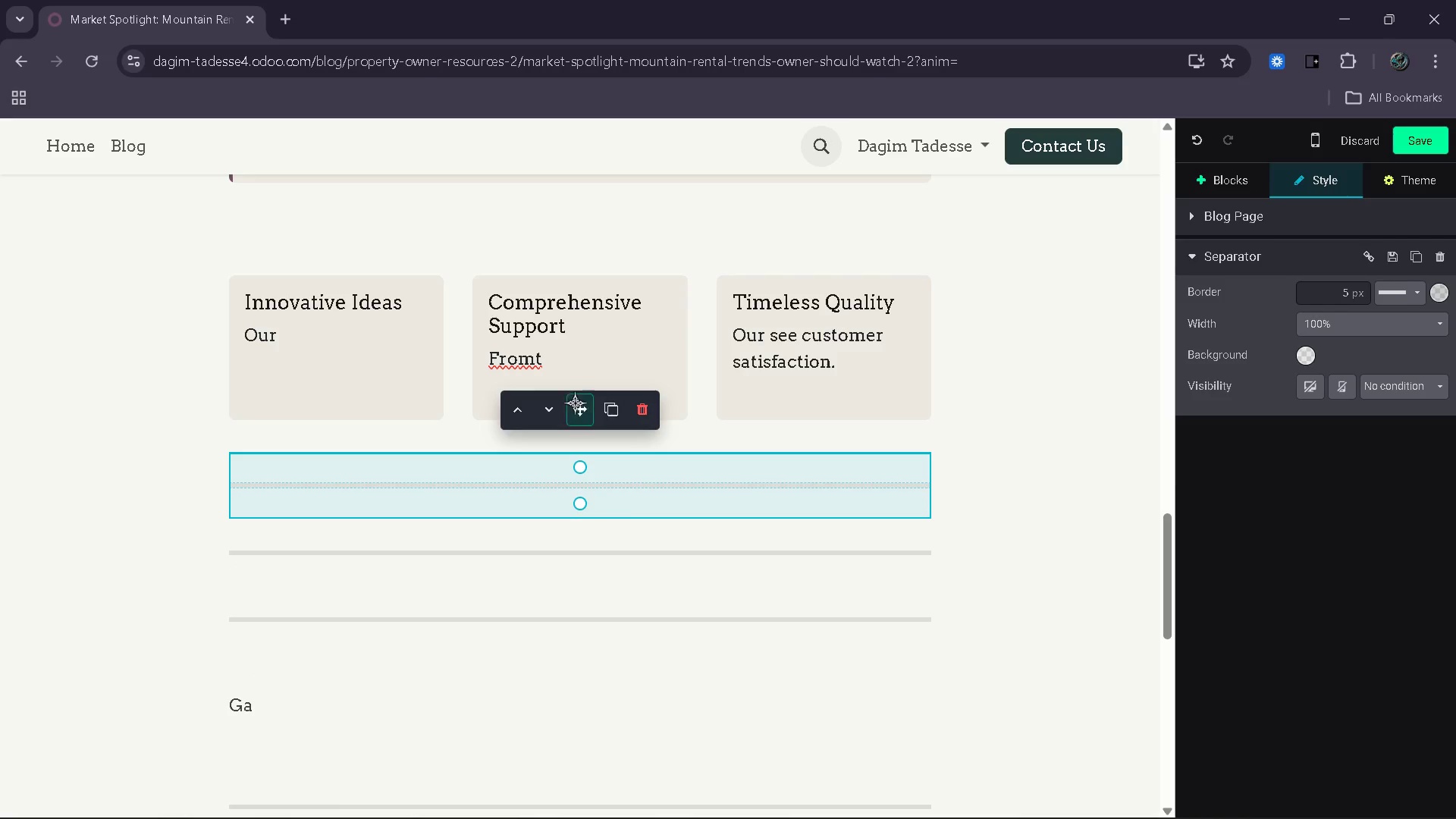 
left_click([575, 403])
 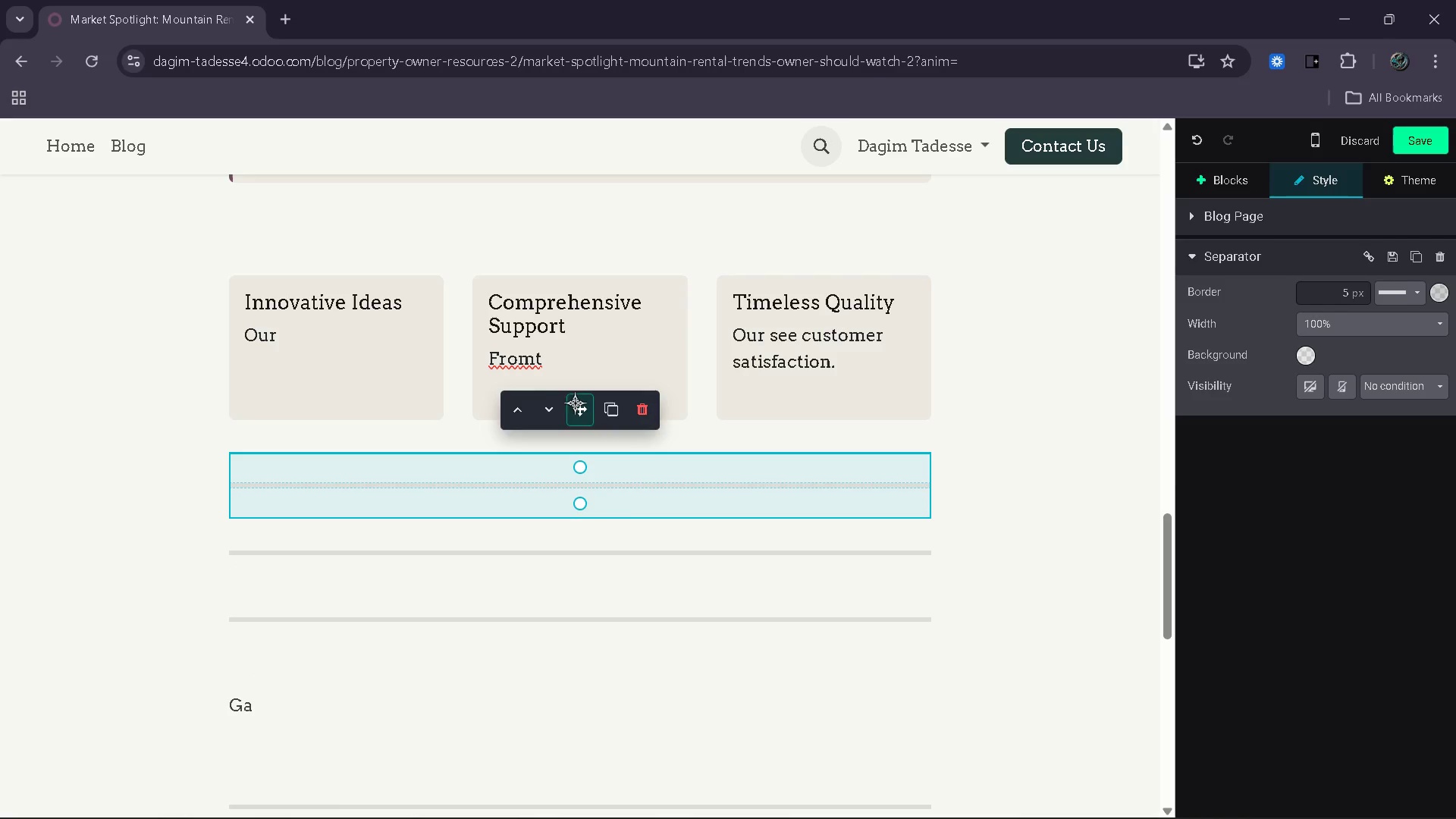 
left_click_drag(start_coordinate=[575, 403], to_coordinate=[560, 276])
 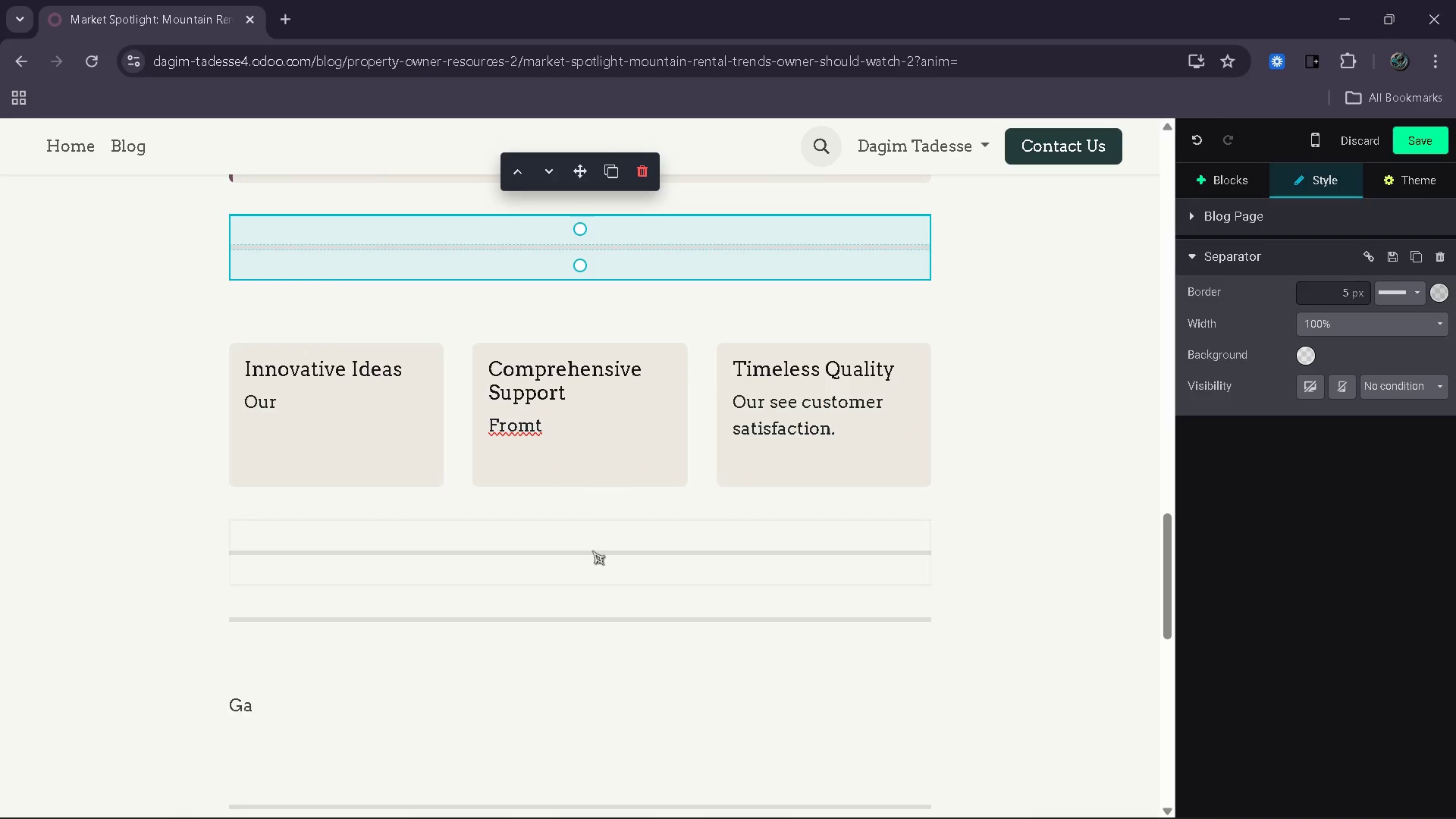 
left_click([592, 557])
 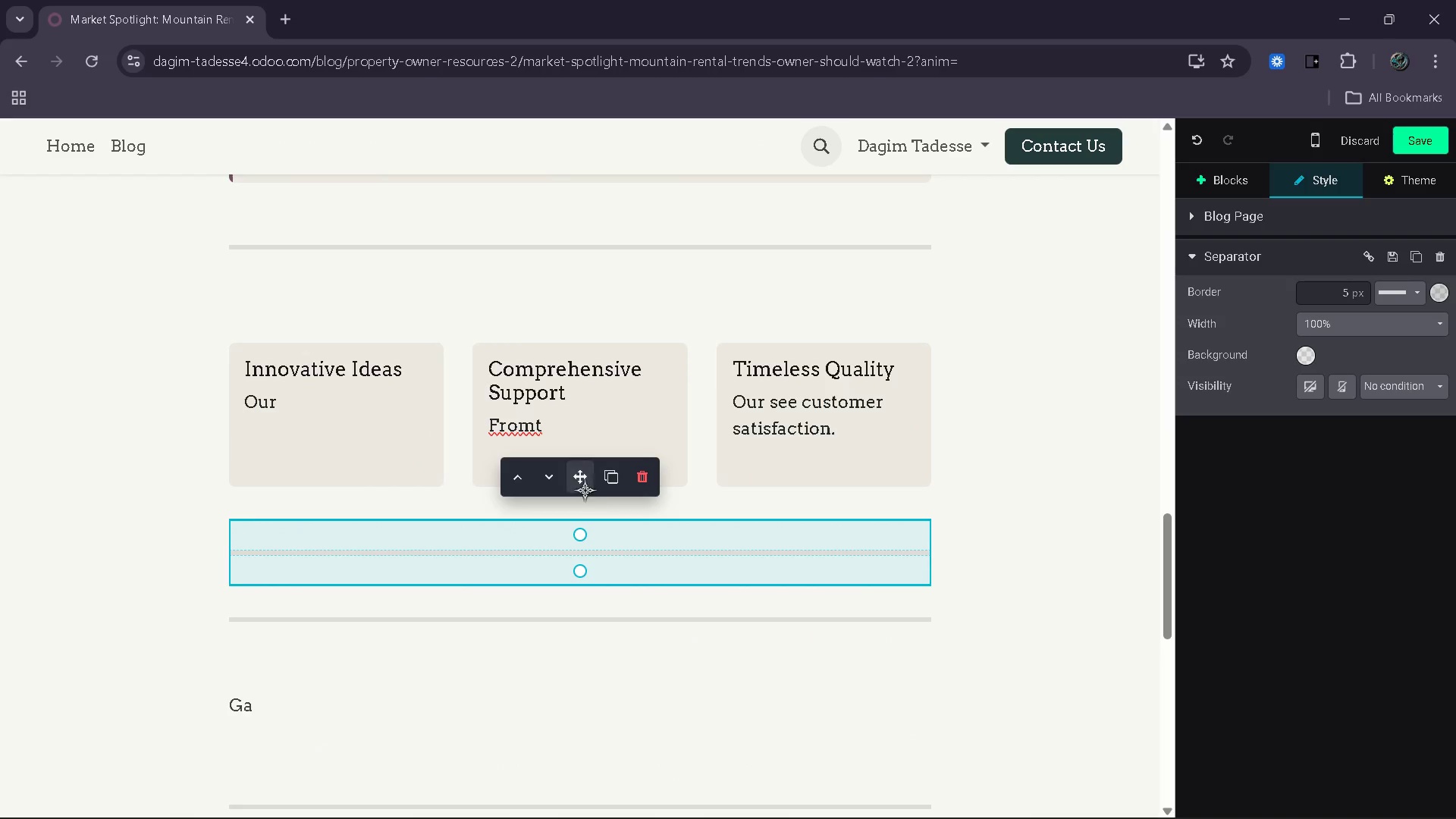 
left_click_drag(start_coordinate=[579, 475], to_coordinate=[559, 308])
 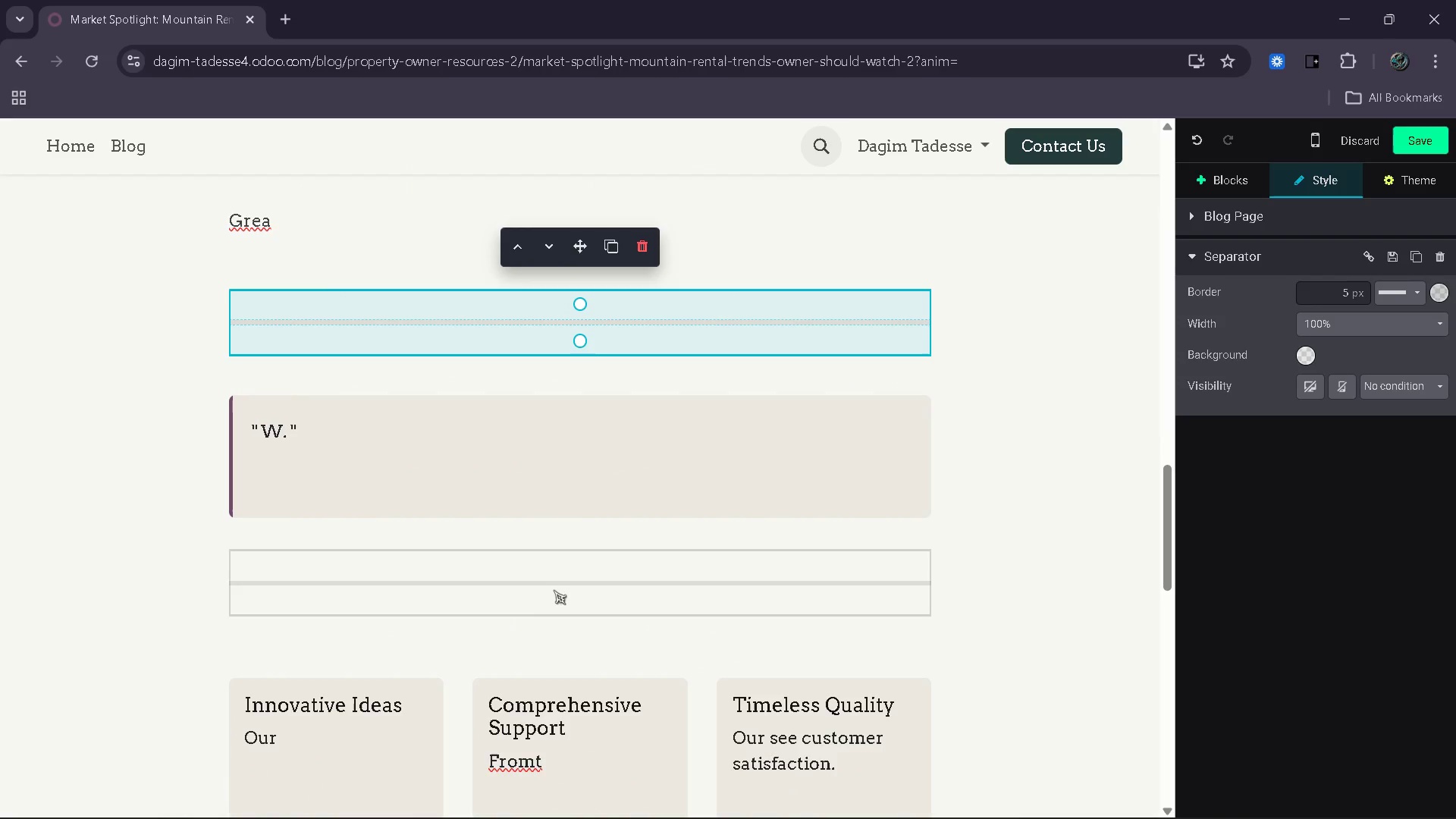 
scroll: coordinate [530, 580], scroll_direction: up, amount: 7.0
 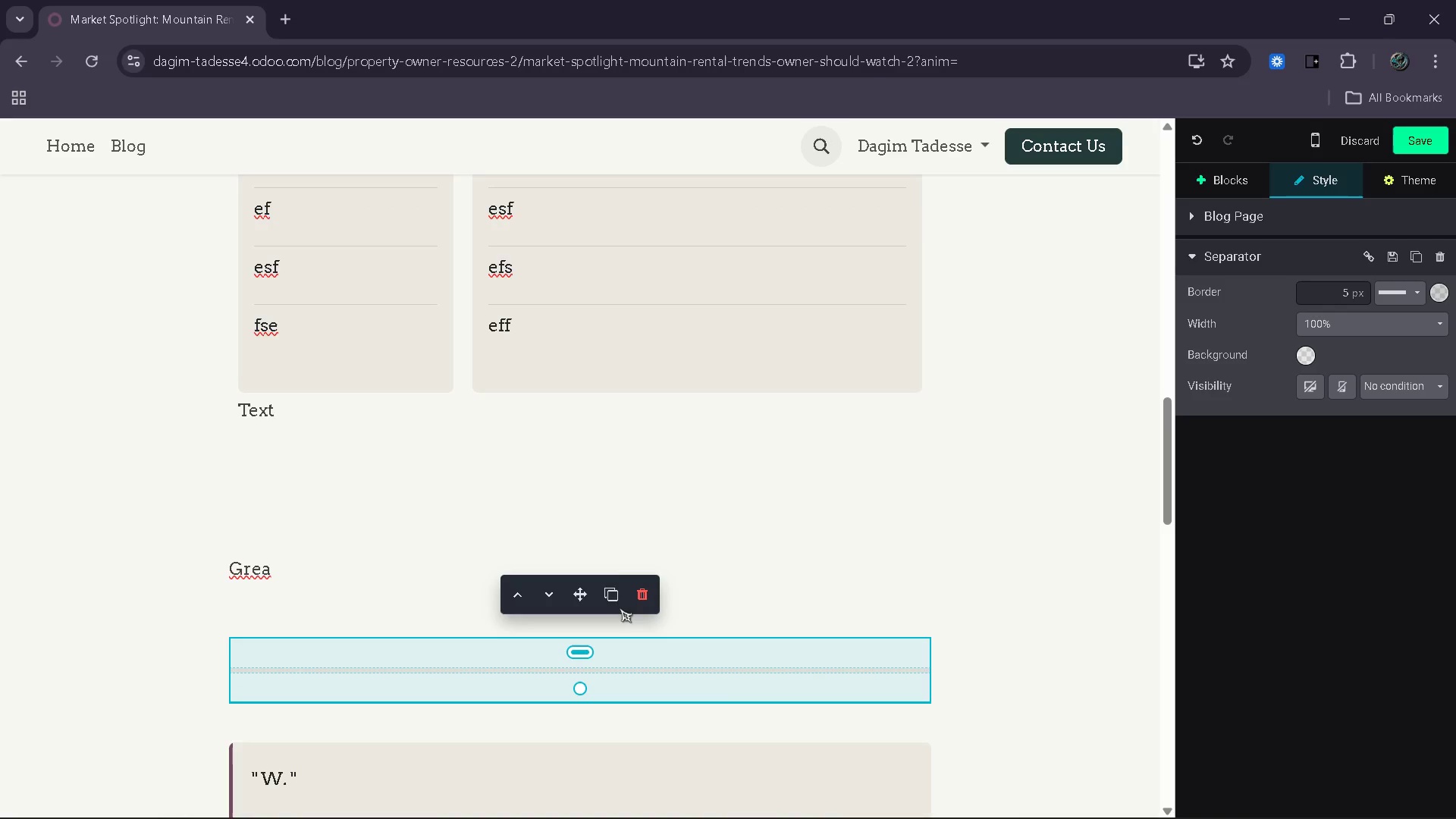 
left_click([608, 590])
 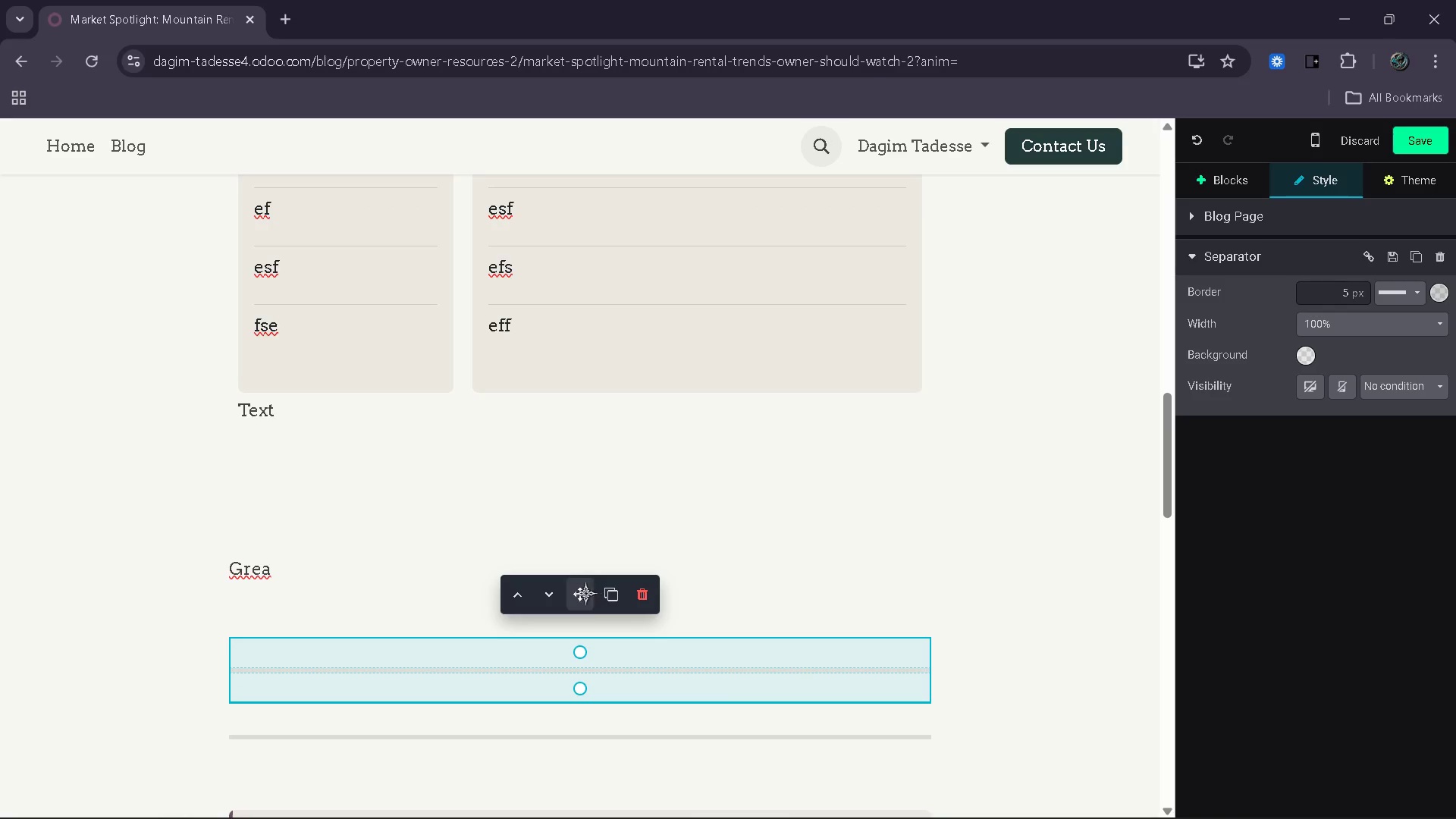 
left_click_drag(start_coordinate=[581, 594], to_coordinate=[538, 538])
 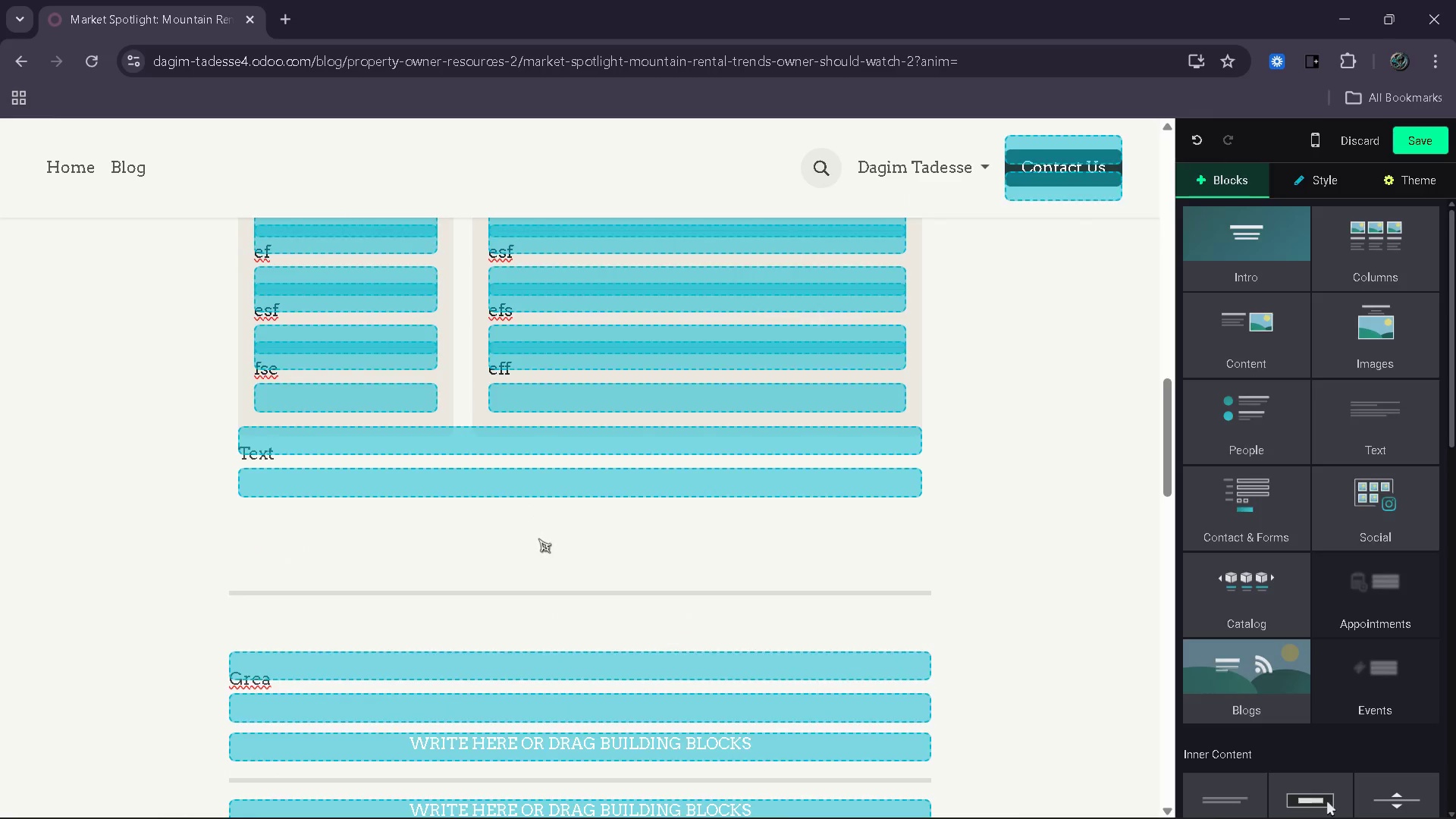 
left_click([538, 538])
 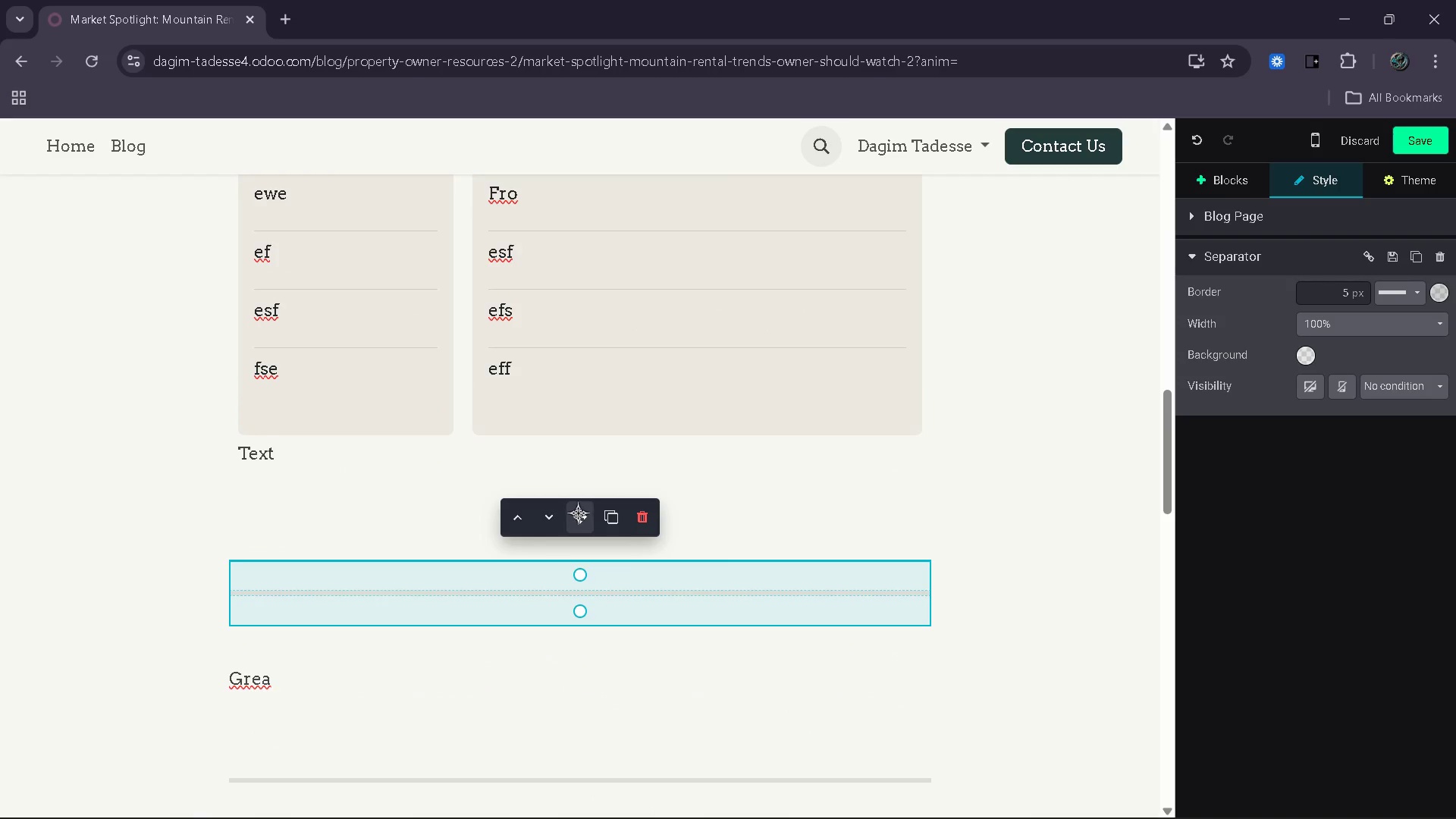 
left_click([610, 516])
 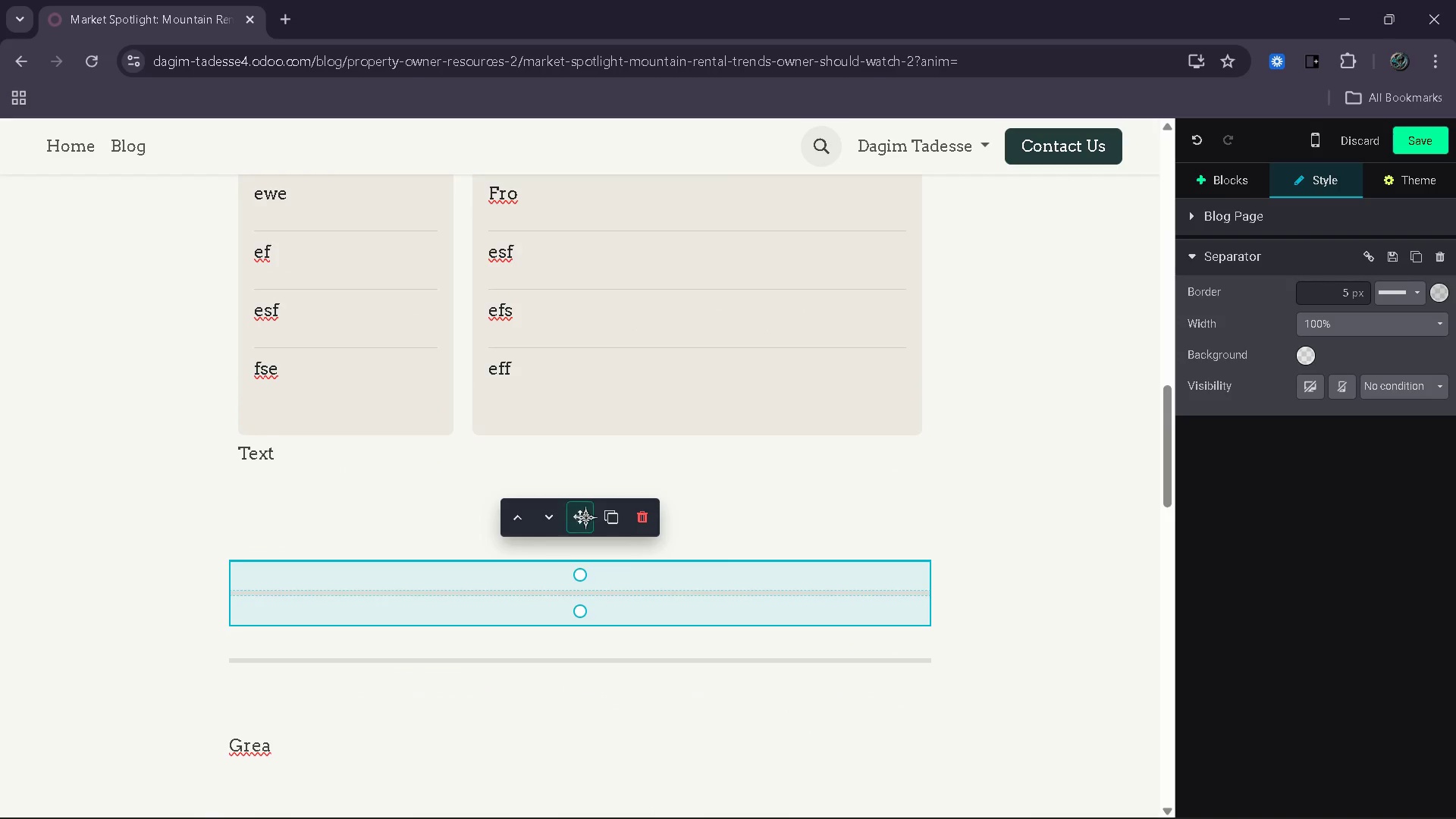 
left_click_drag(start_coordinate=[585, 517], to_coordinate=[514, 287])
 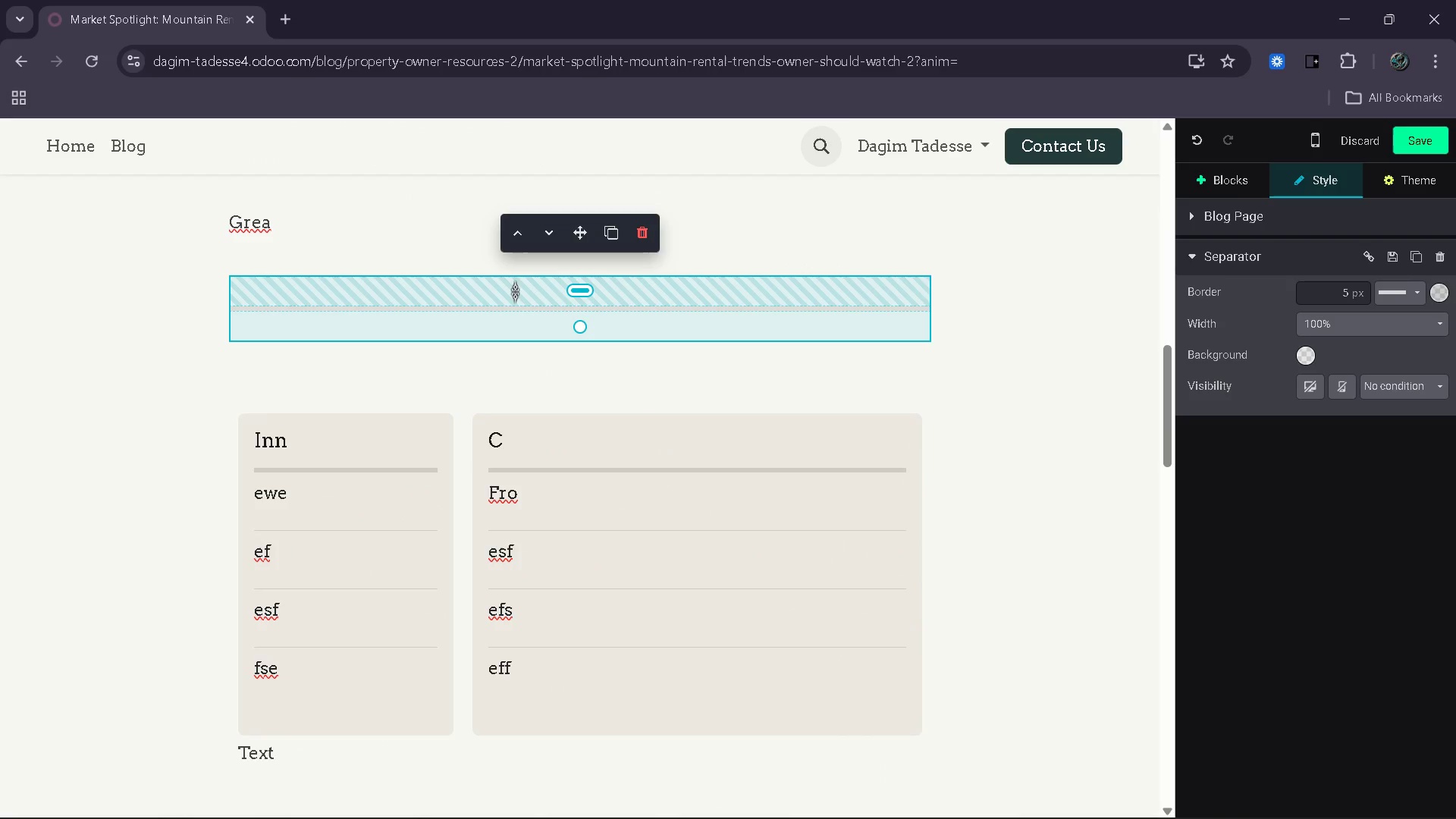 
scroll: coordinate [554, 319], scroll_direction: up, amount: 3.0
 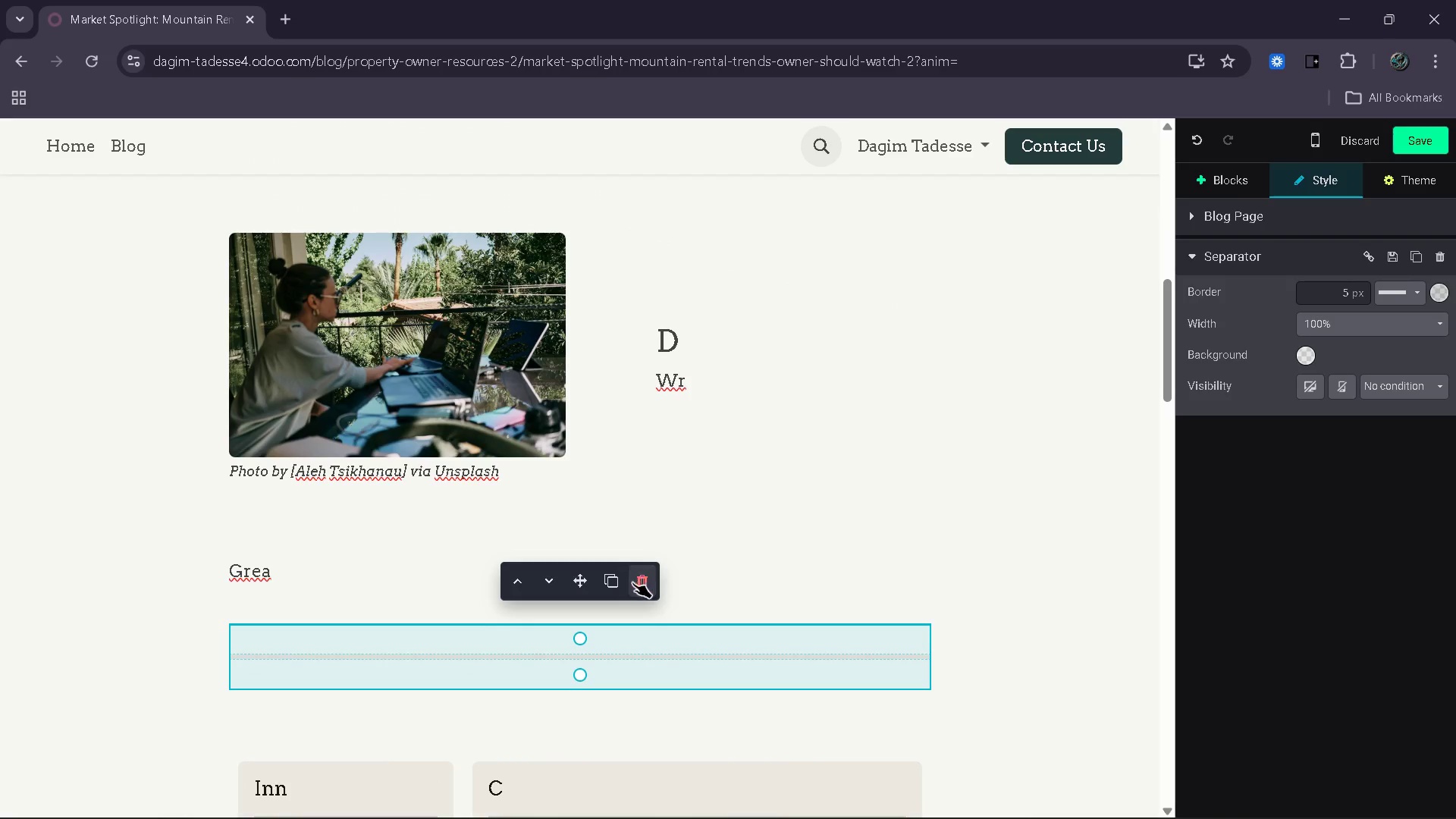 
left_click([614, 586])
 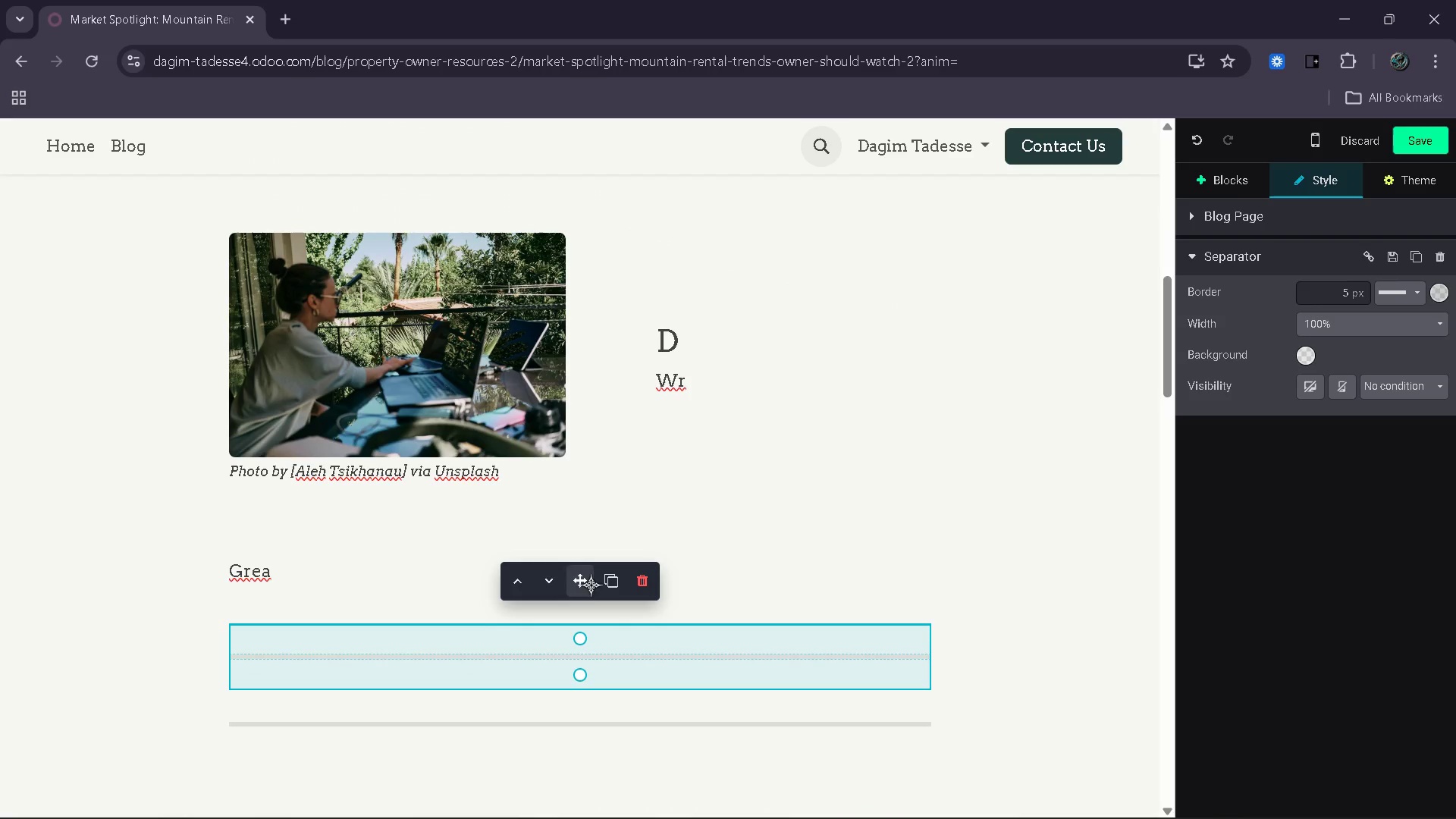 
left_click_drag(start_coordinate=[590, 584], to_coordinate=[612, 582])
 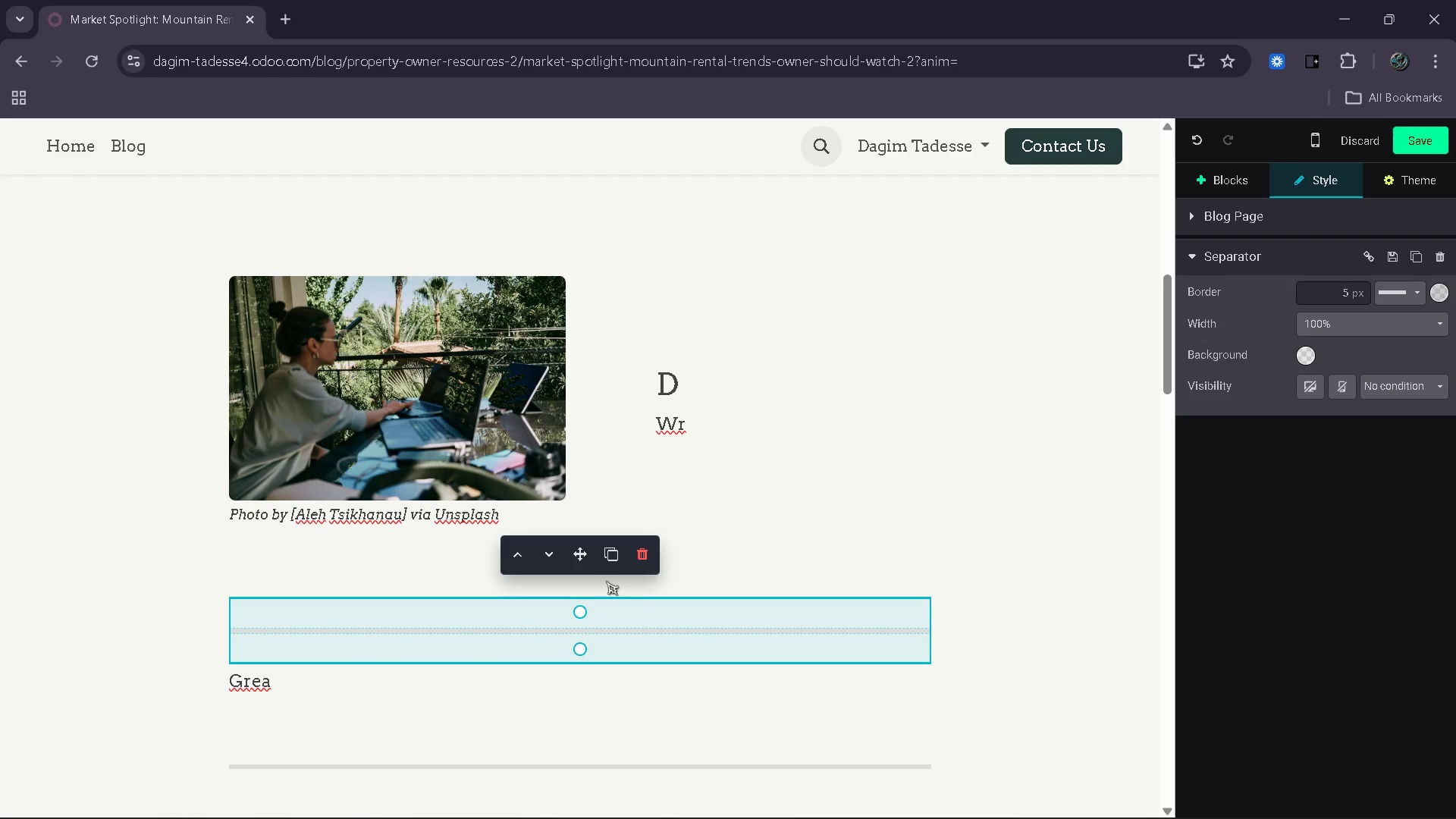 
scroll: coordinate [598, 591], scroll_direction: down, amount: 1.0
 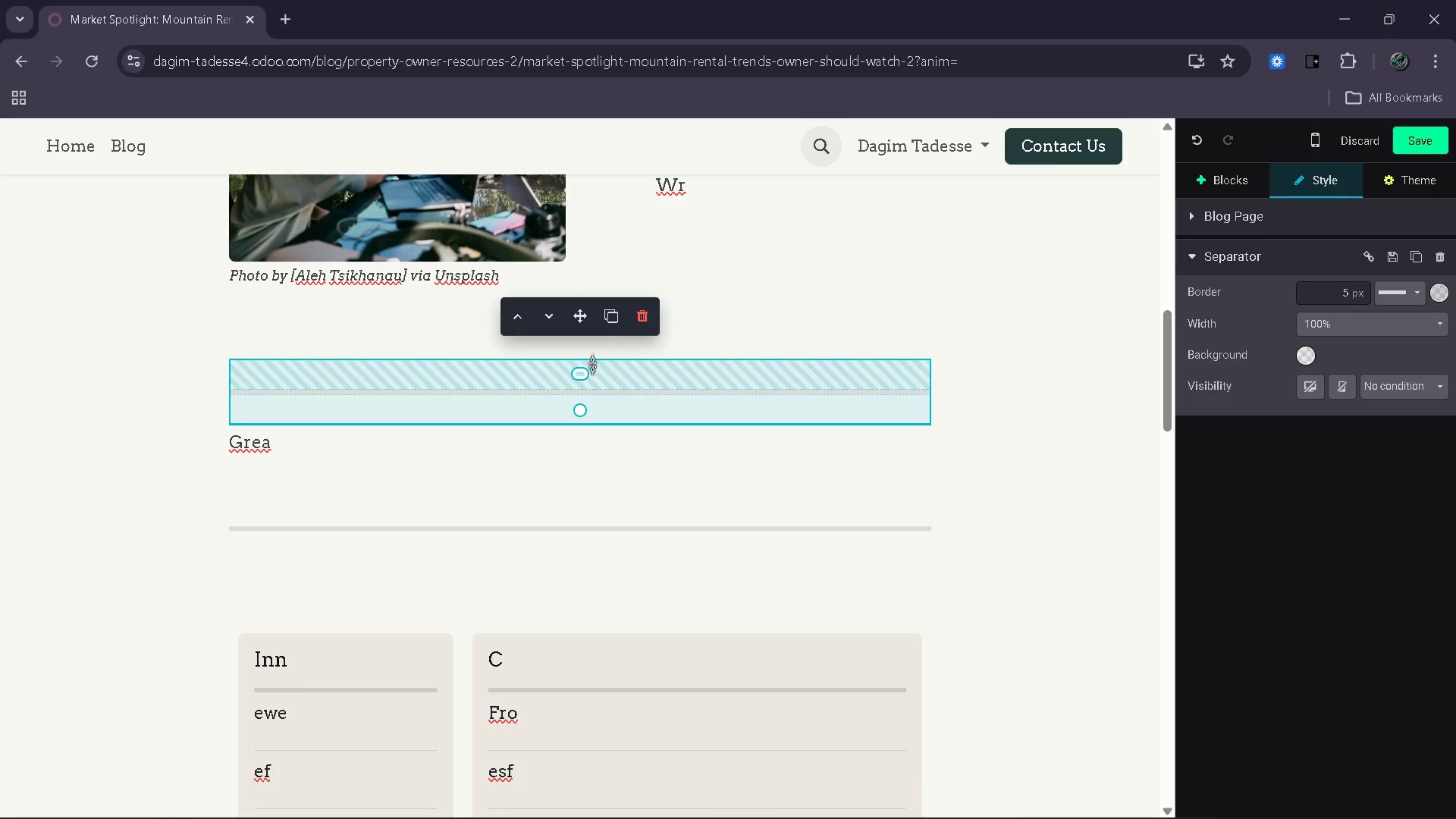 
left_click([610, 313])
 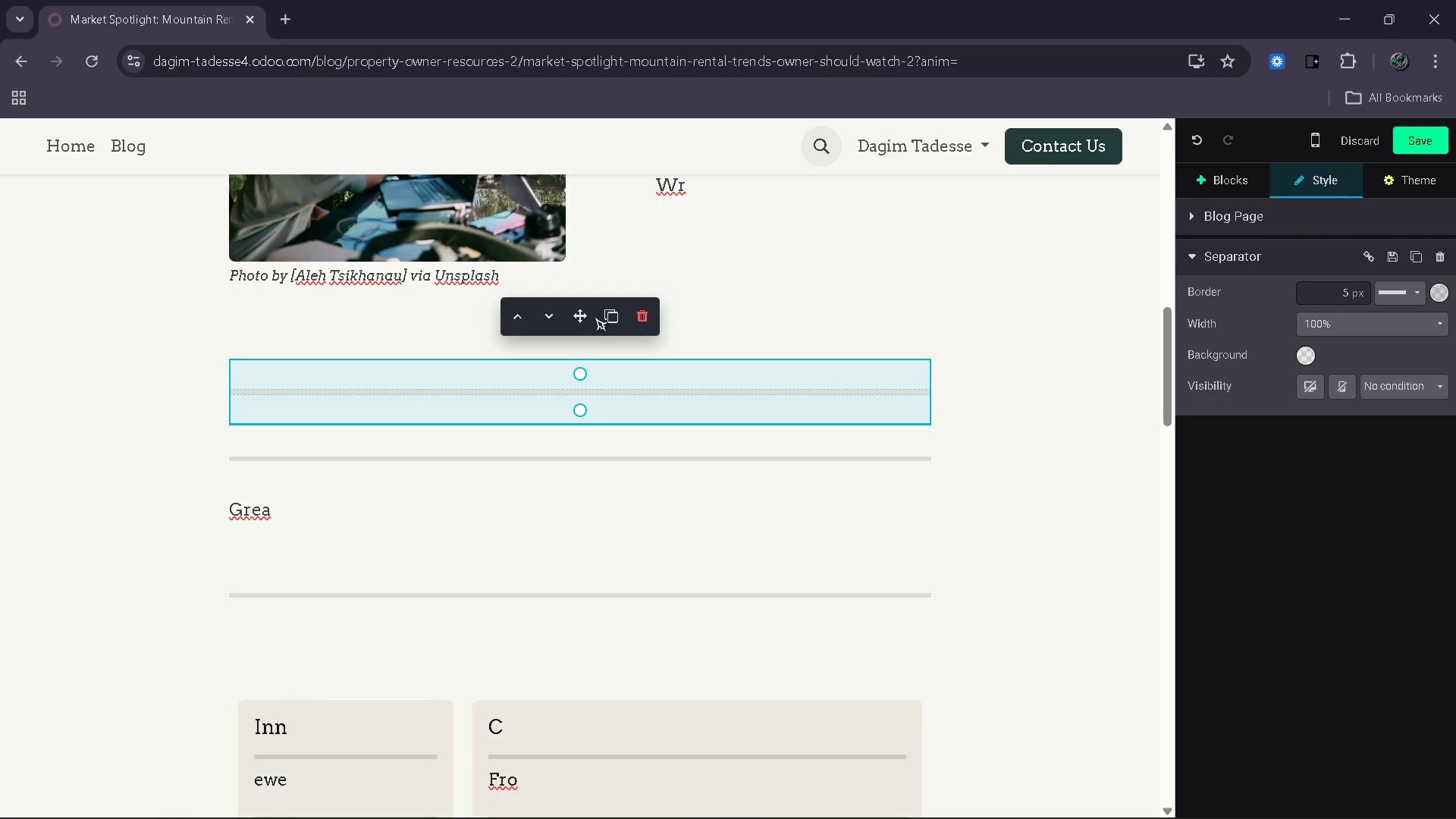 
scroll: coordinate [585, 355], scroll_direction: up, amount: 5.0
 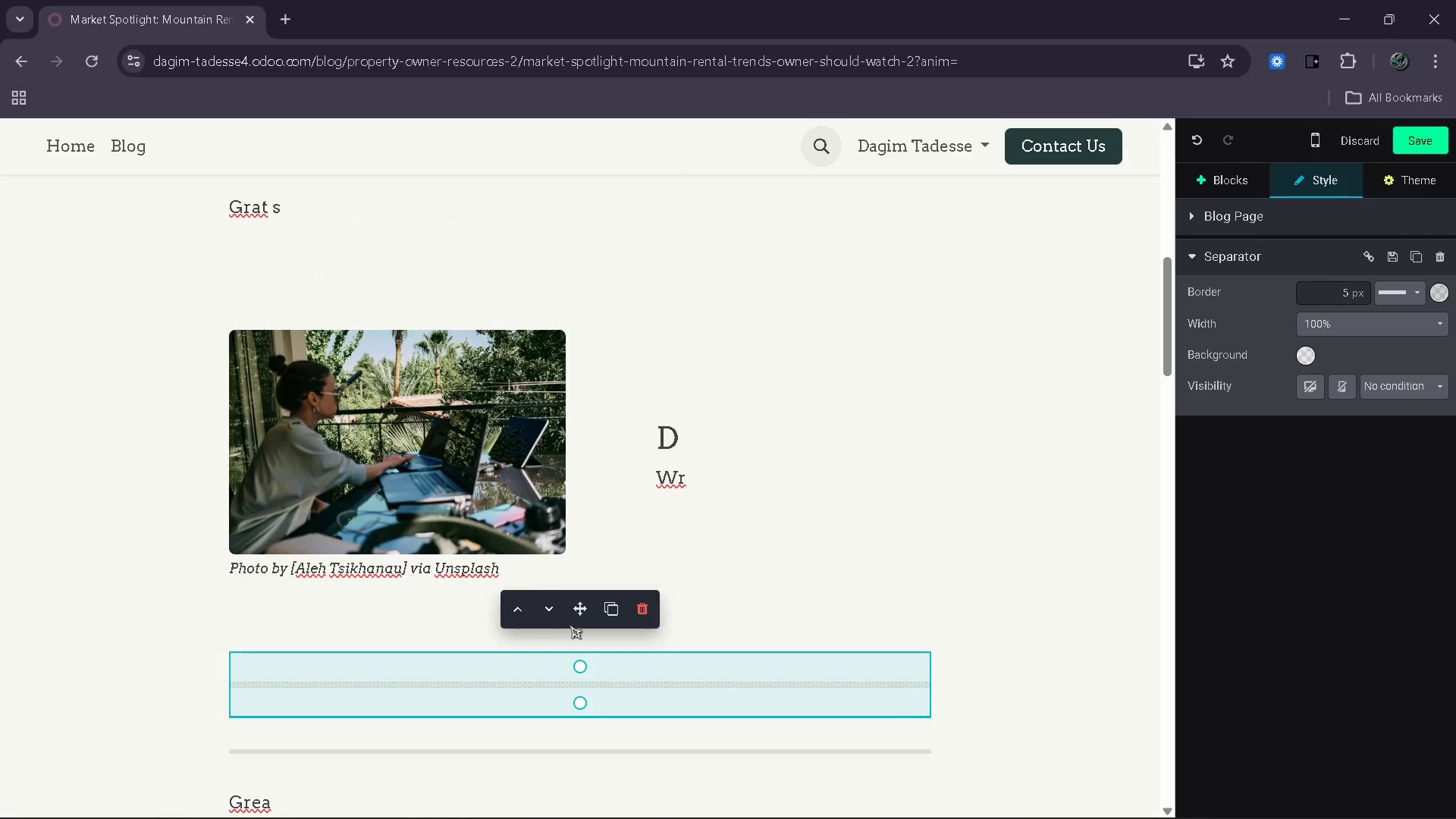 
left_click_drag(start_coordinate=[573, 616], to_coordinate=[534, 328])
 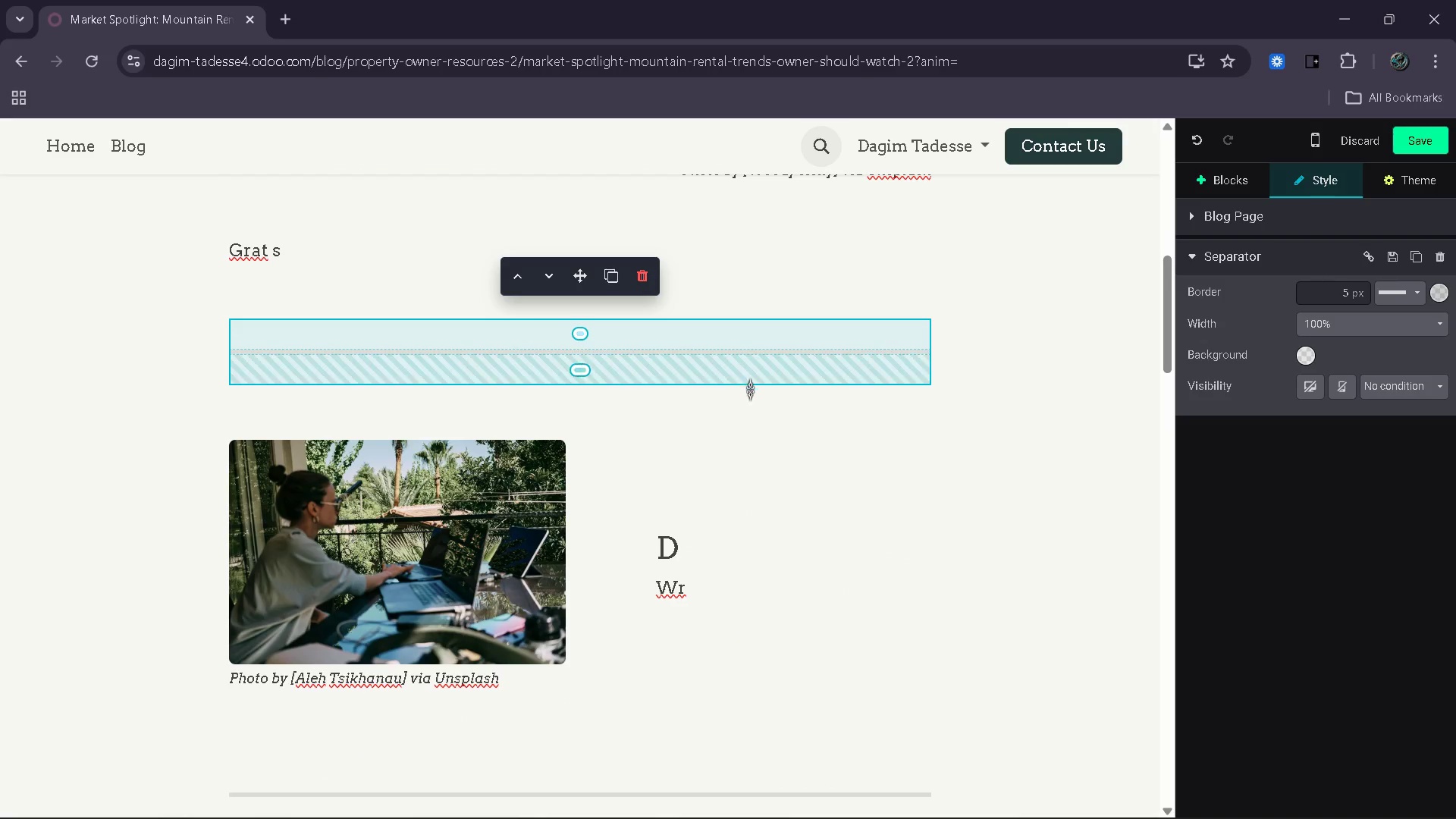 
scroll: coordinate [987, 596], scroll_direction: down, amount: 10.0
 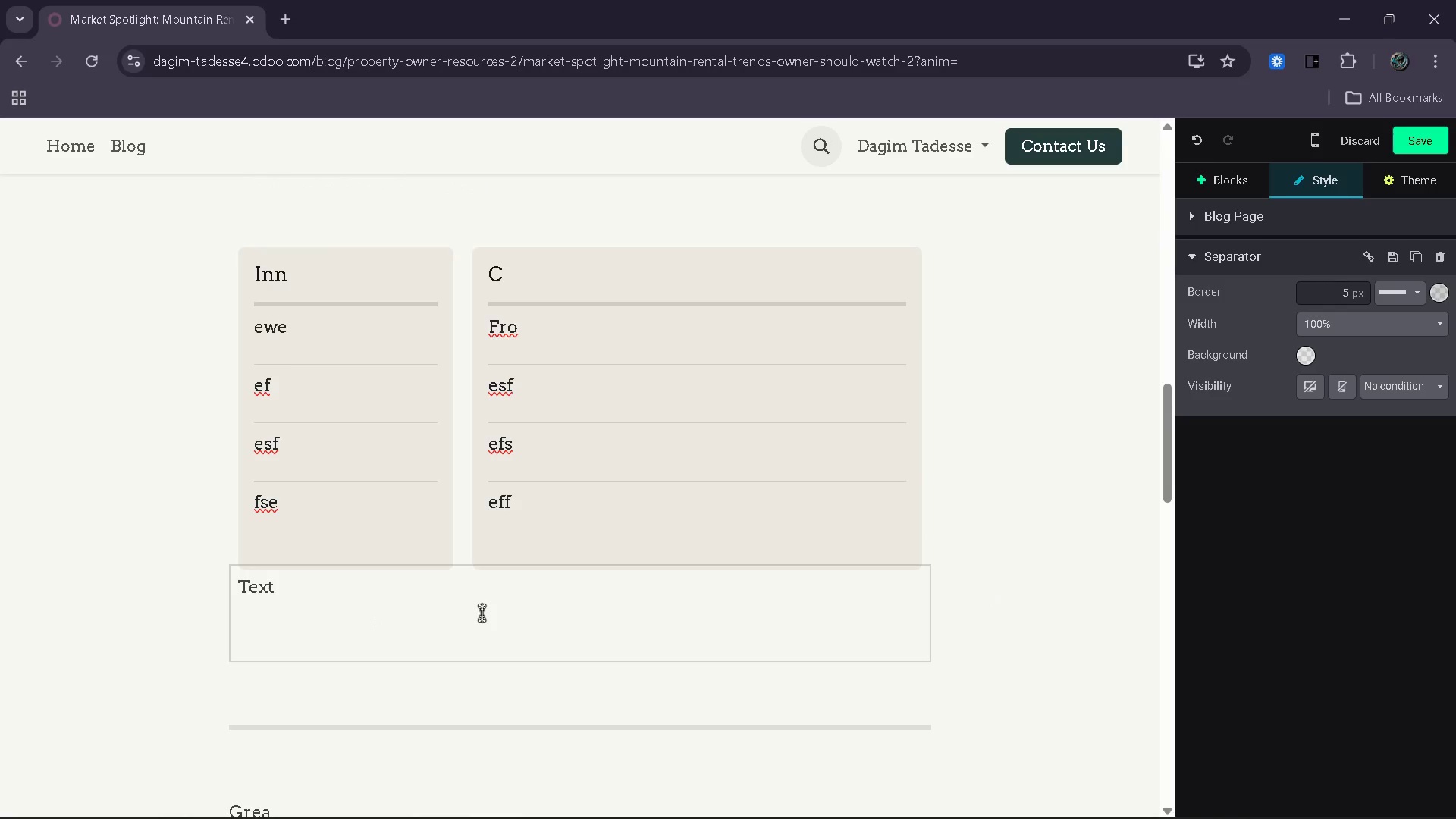 
left_click([482, 613])
 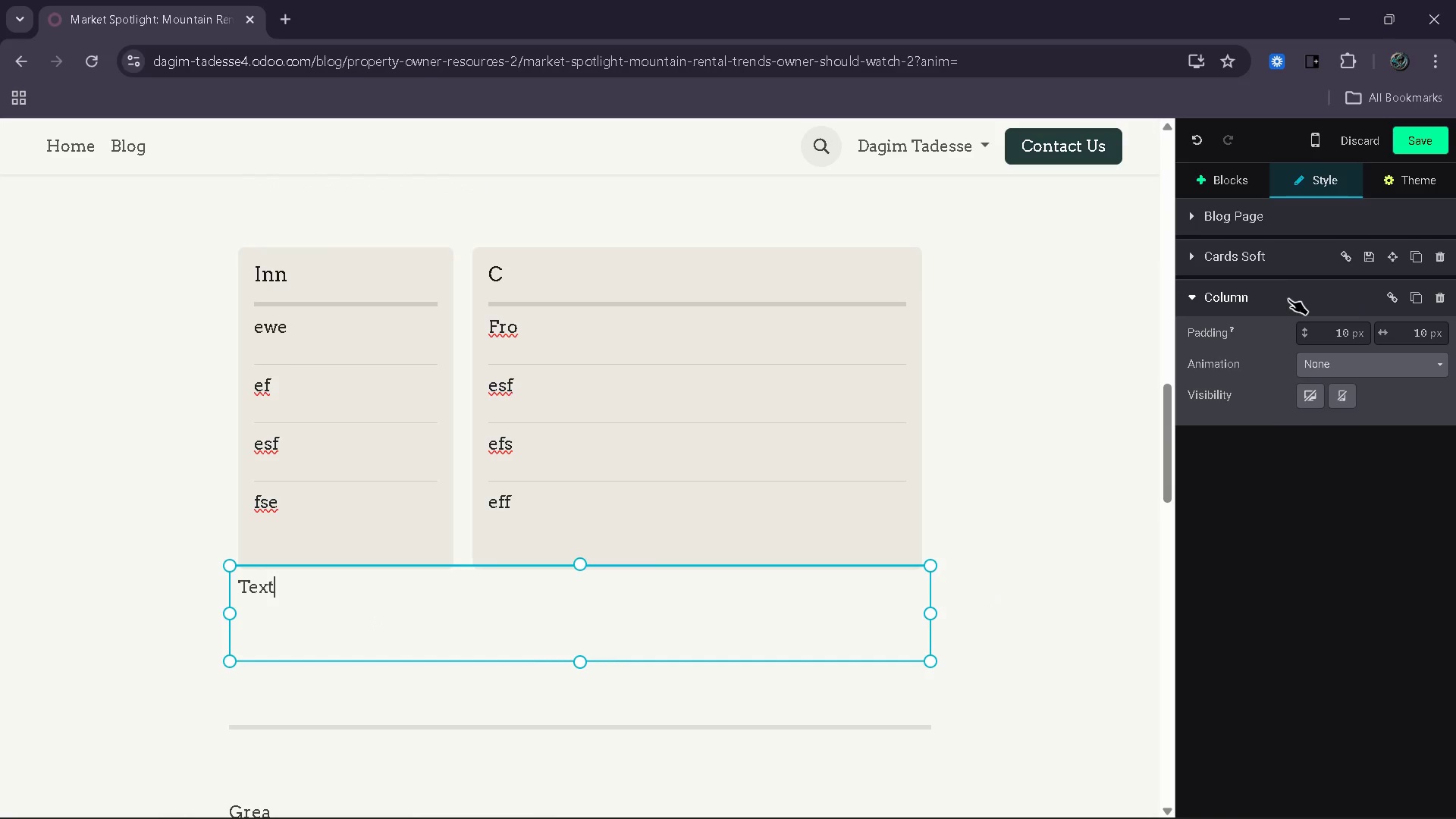 
left_click([1213, 256])
 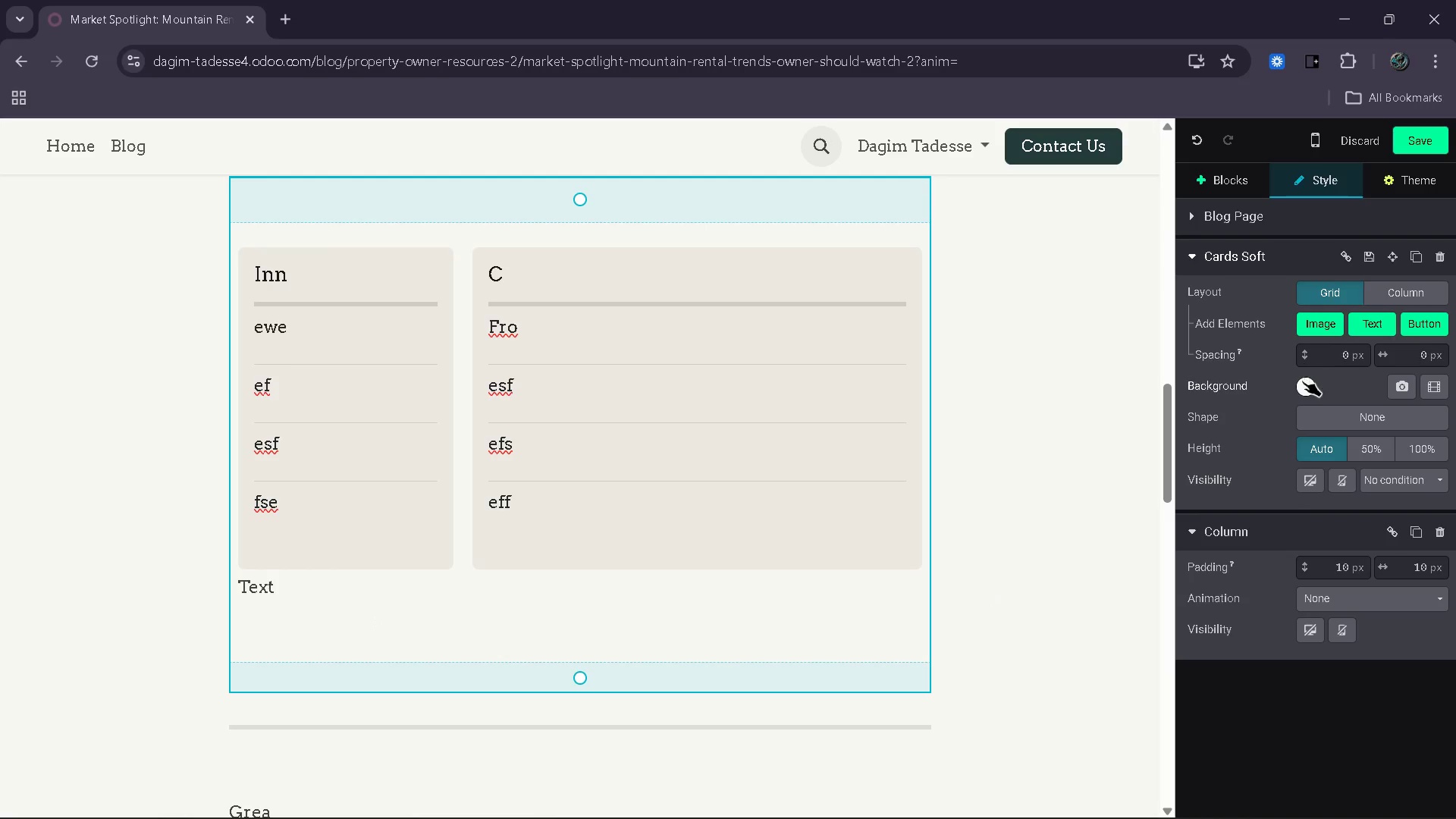 
left_click([1305, 394])
 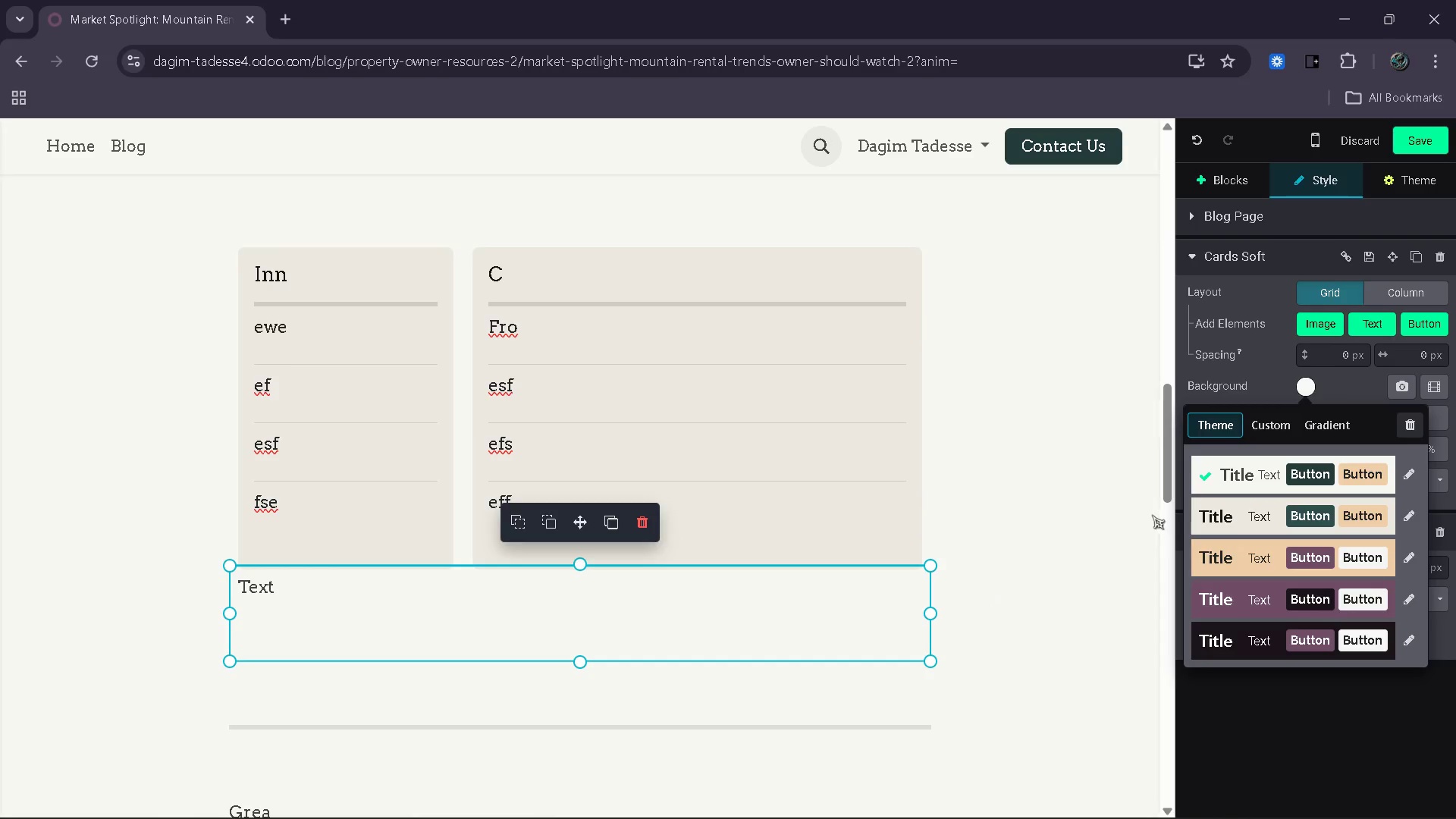 
left_click([864, 630])
 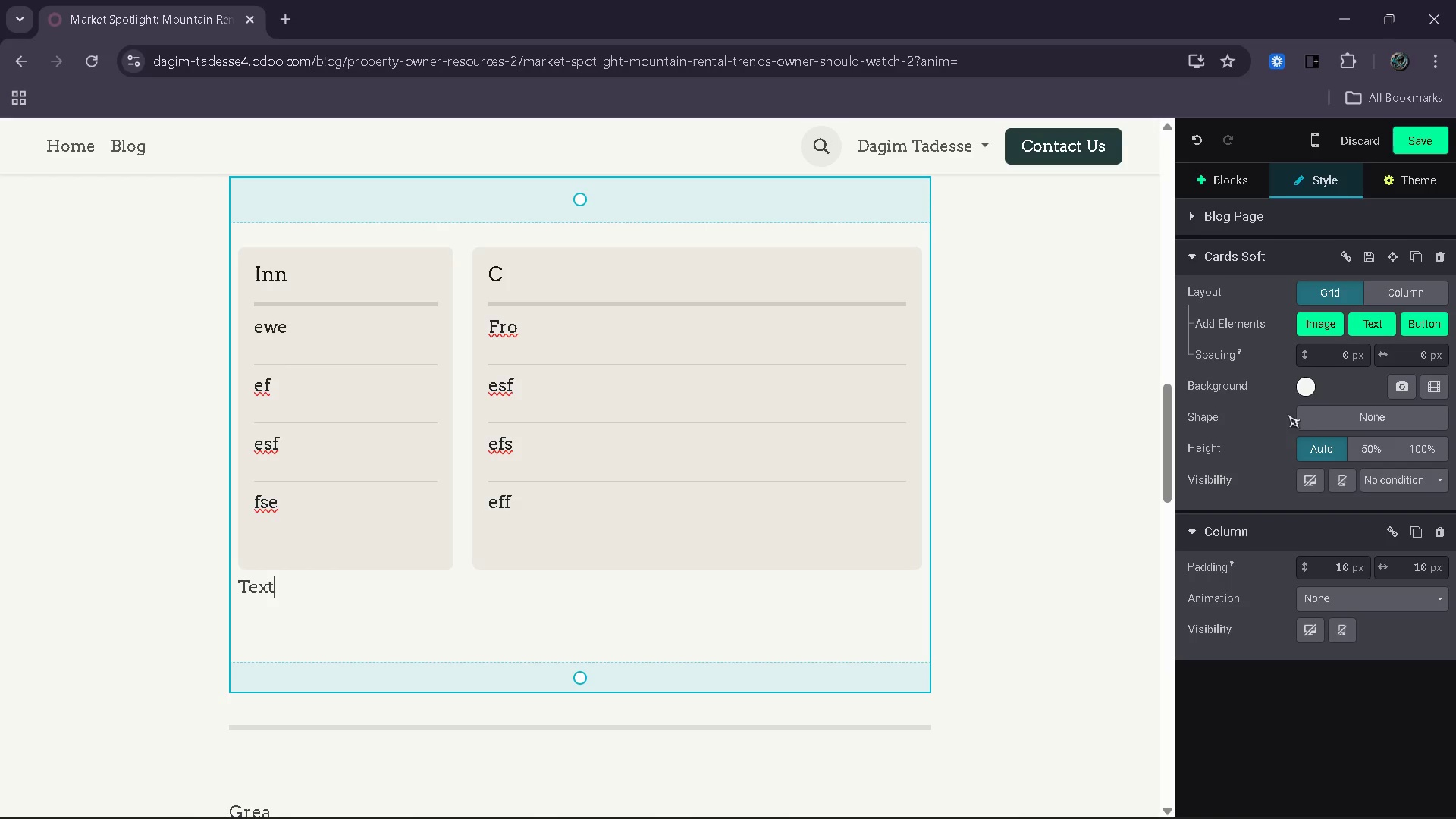 
left_click([1303, 388])
 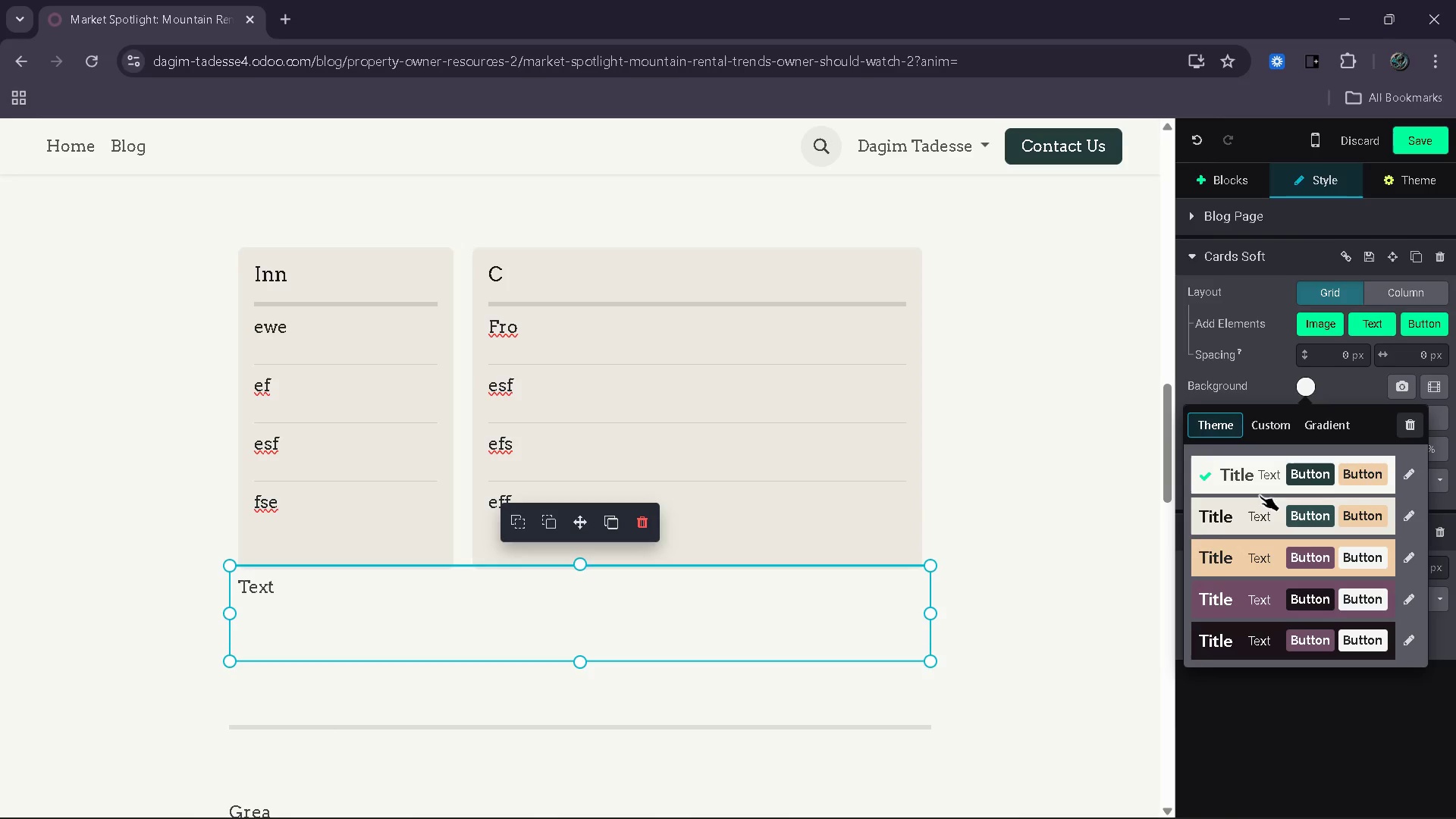 
mouse_move([1247, 501])
 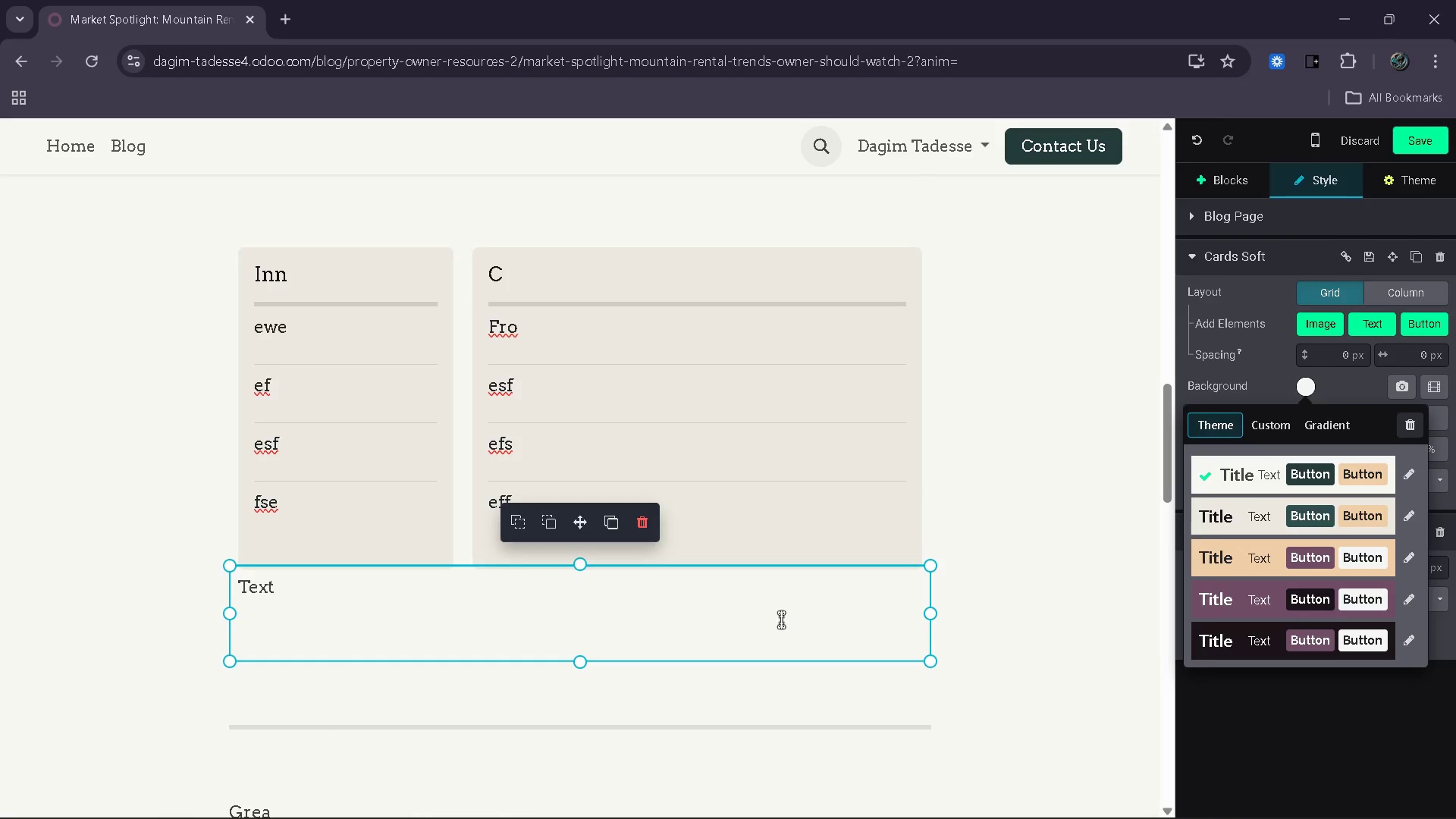 
left_click([781, 617])
 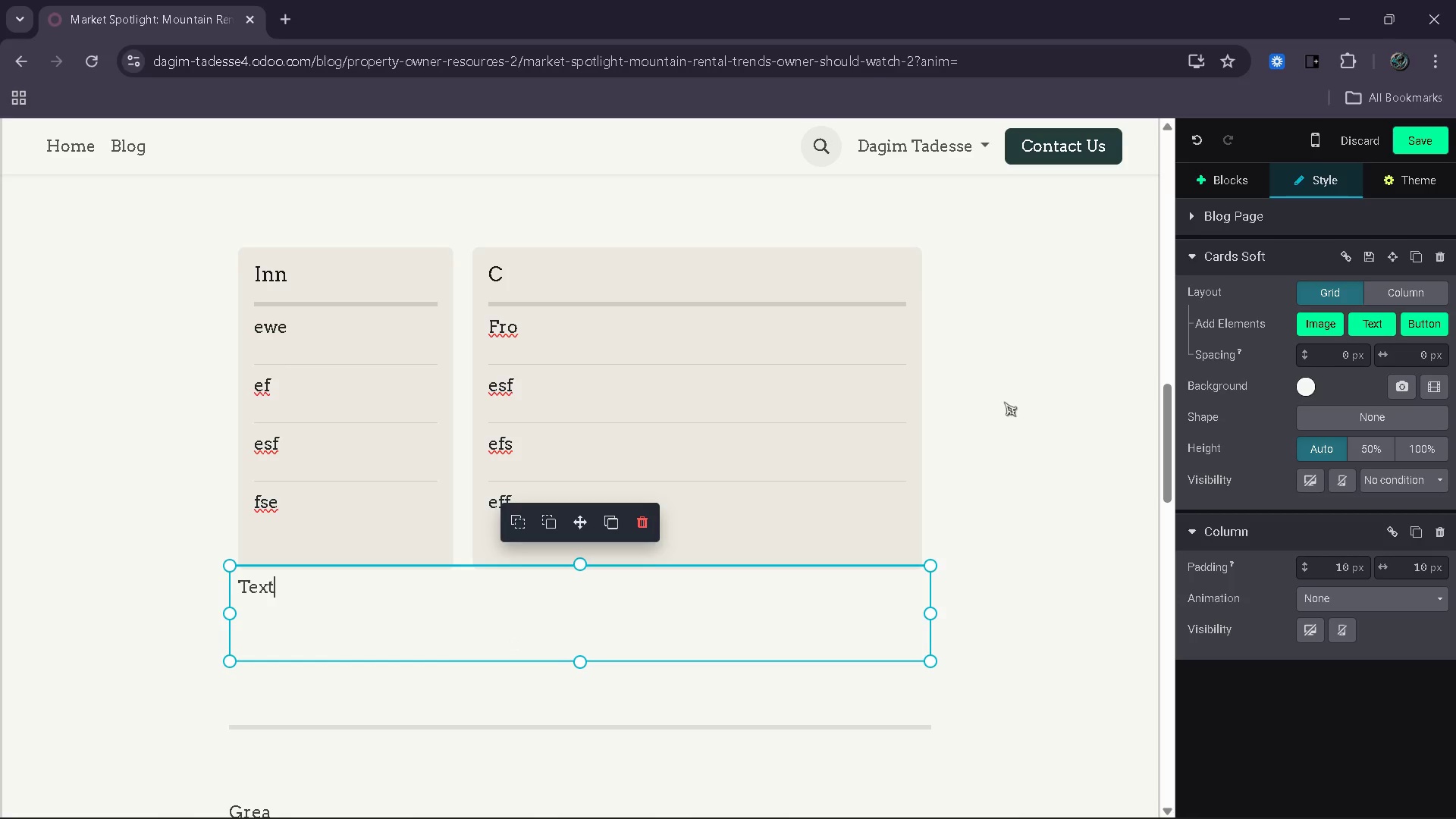 
scroll: coordinate [313, 343], scroll_direction: up, amount: 10.0
 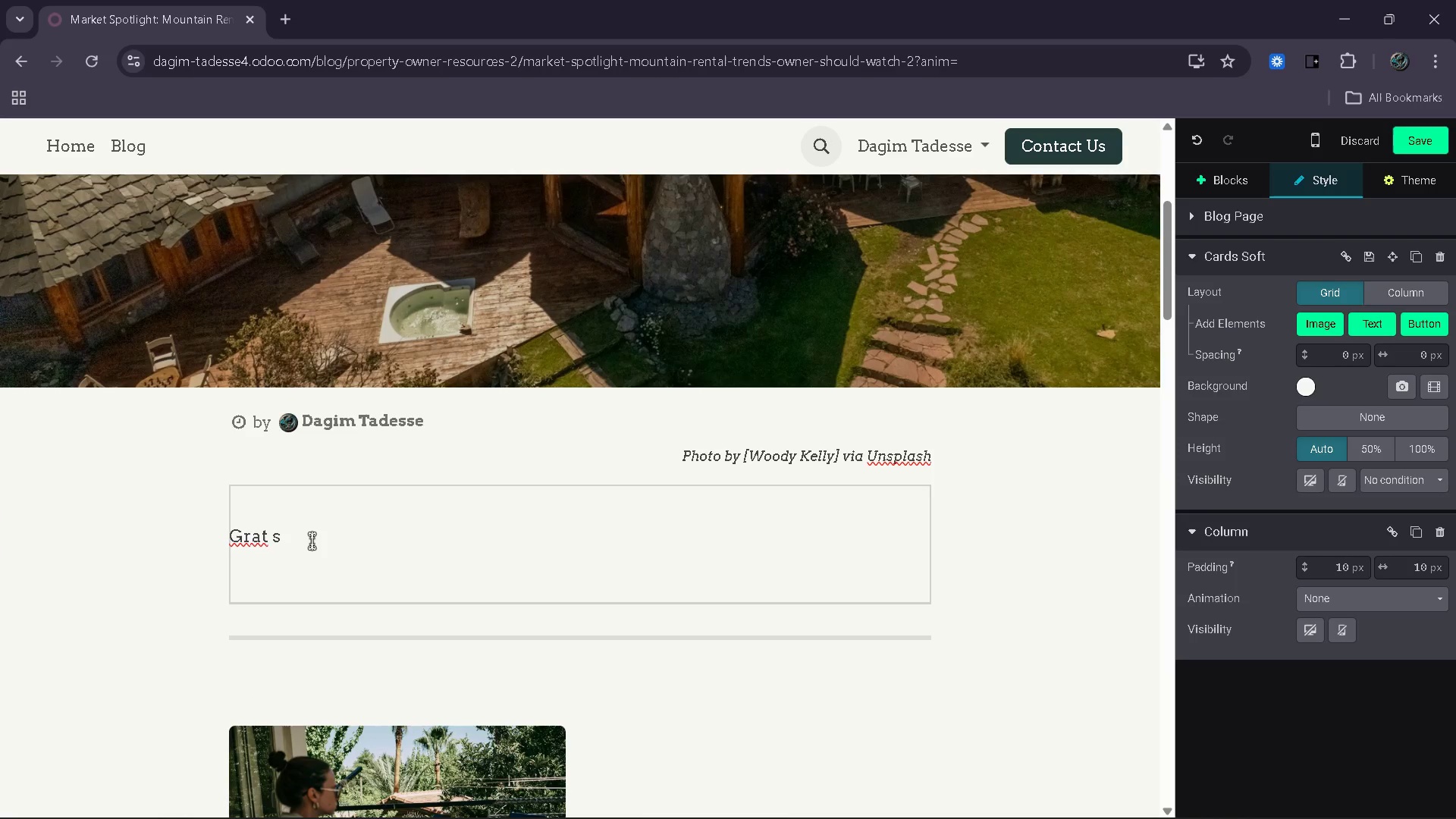 
left_click_drag(start_coordinate=[312, 536], to_coordinate=[306, 536])
 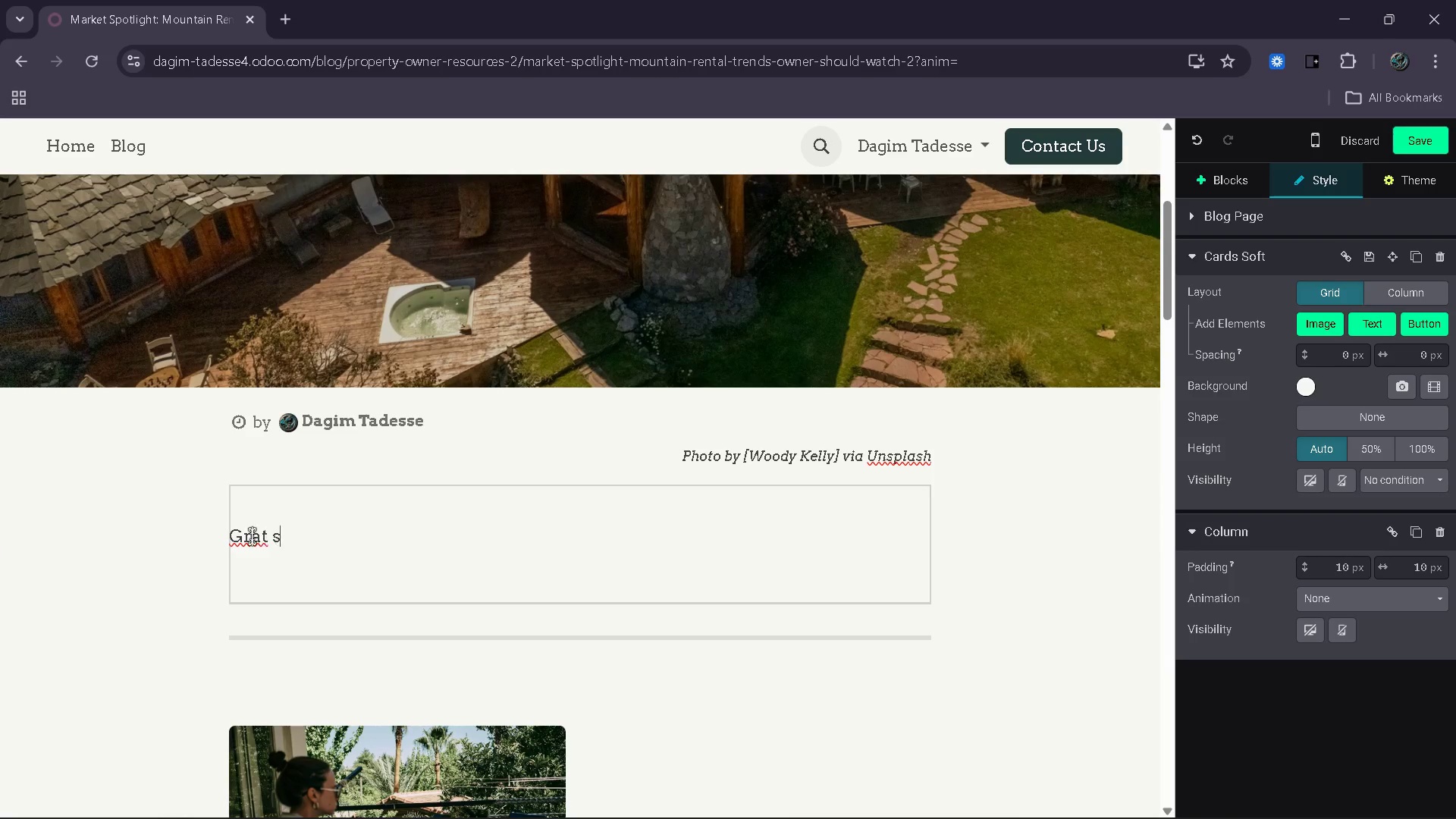 
left_click_drag(start_coordinate=[262, 536], to_coordinate=[234, 536])
 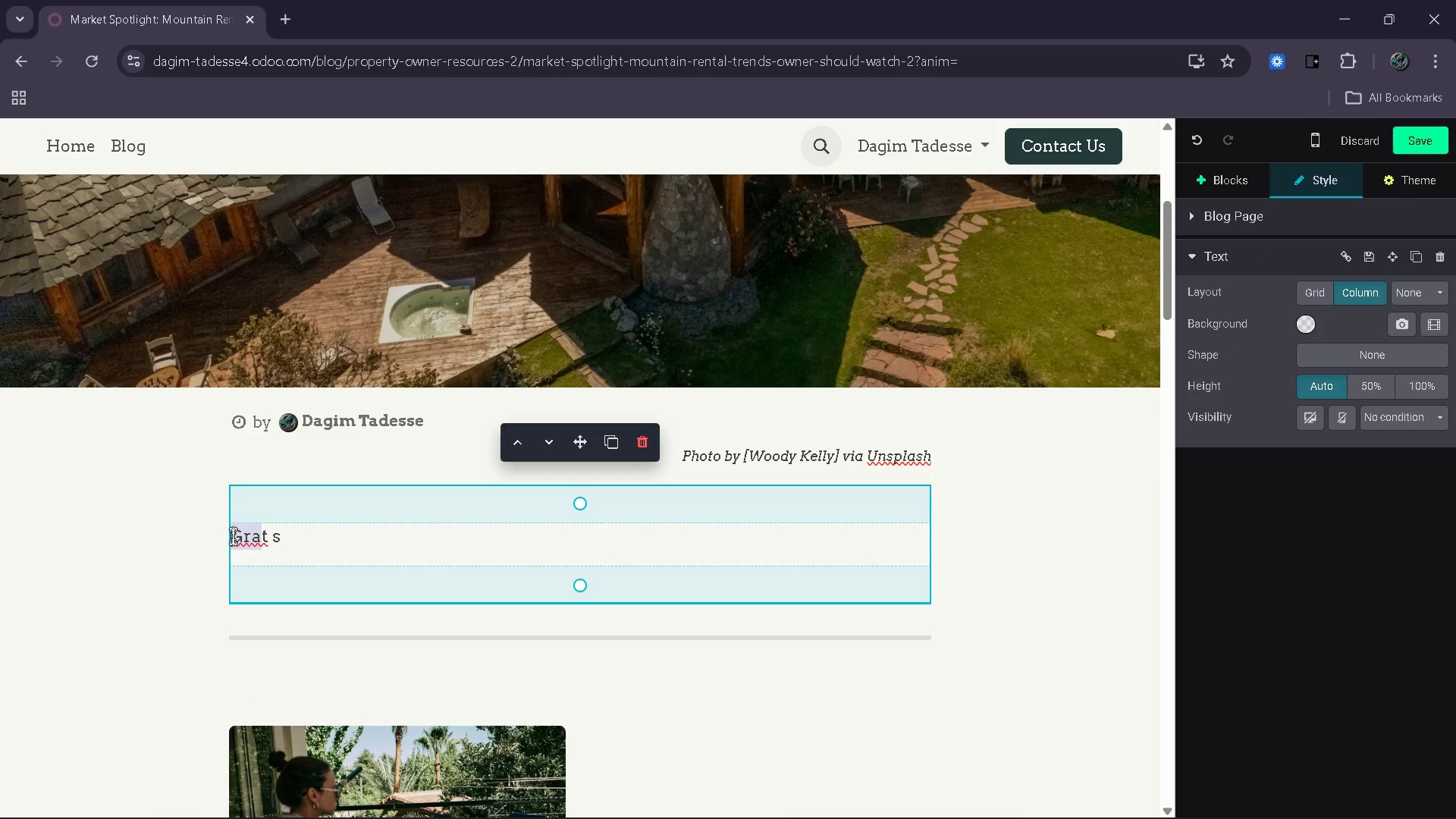 
left_click_drag(start_coordinate=[231, 536], to_coordinate=[228, 536])
 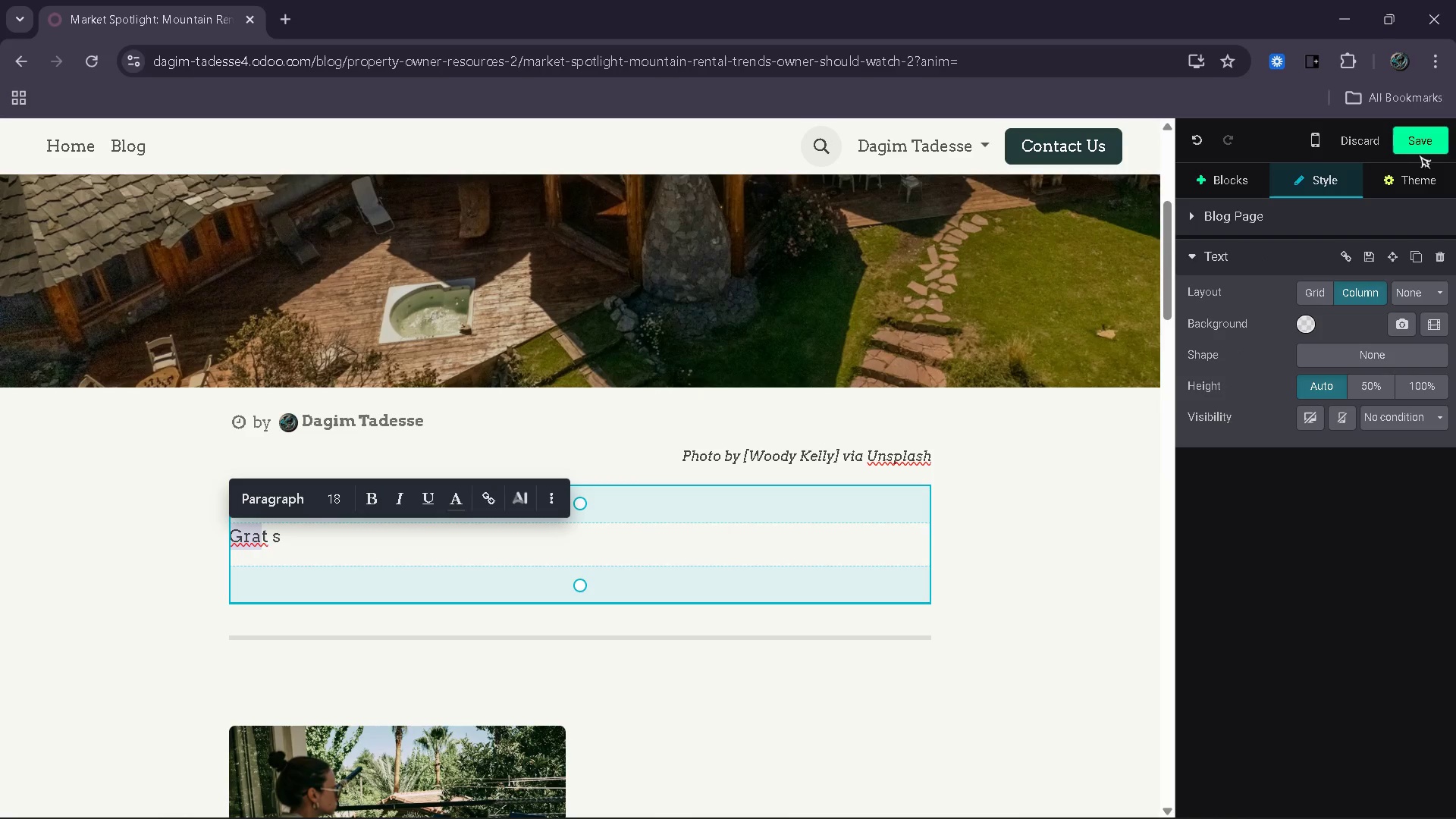 
left_click([1420, 149])
 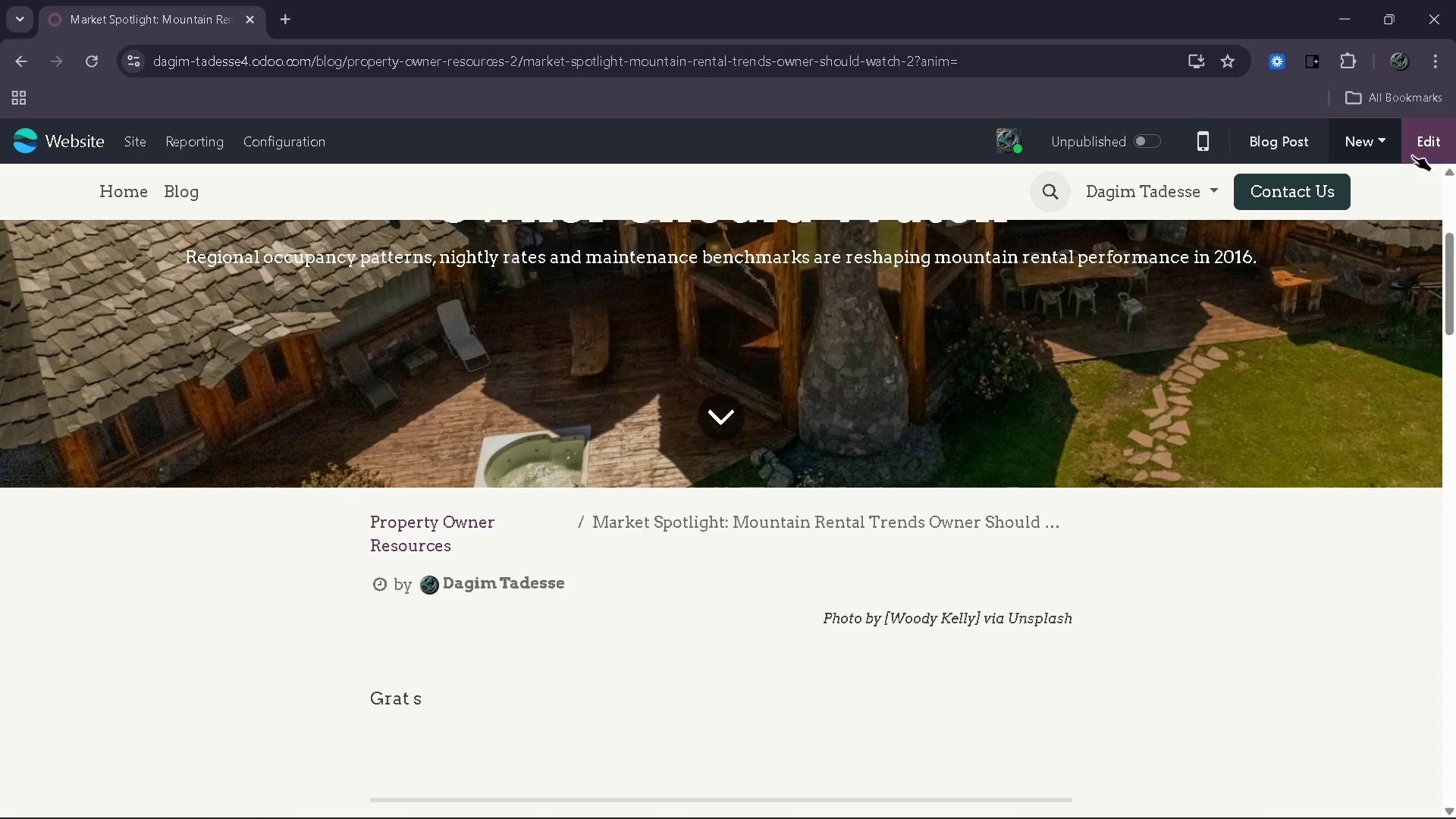 
wait(11.55)
 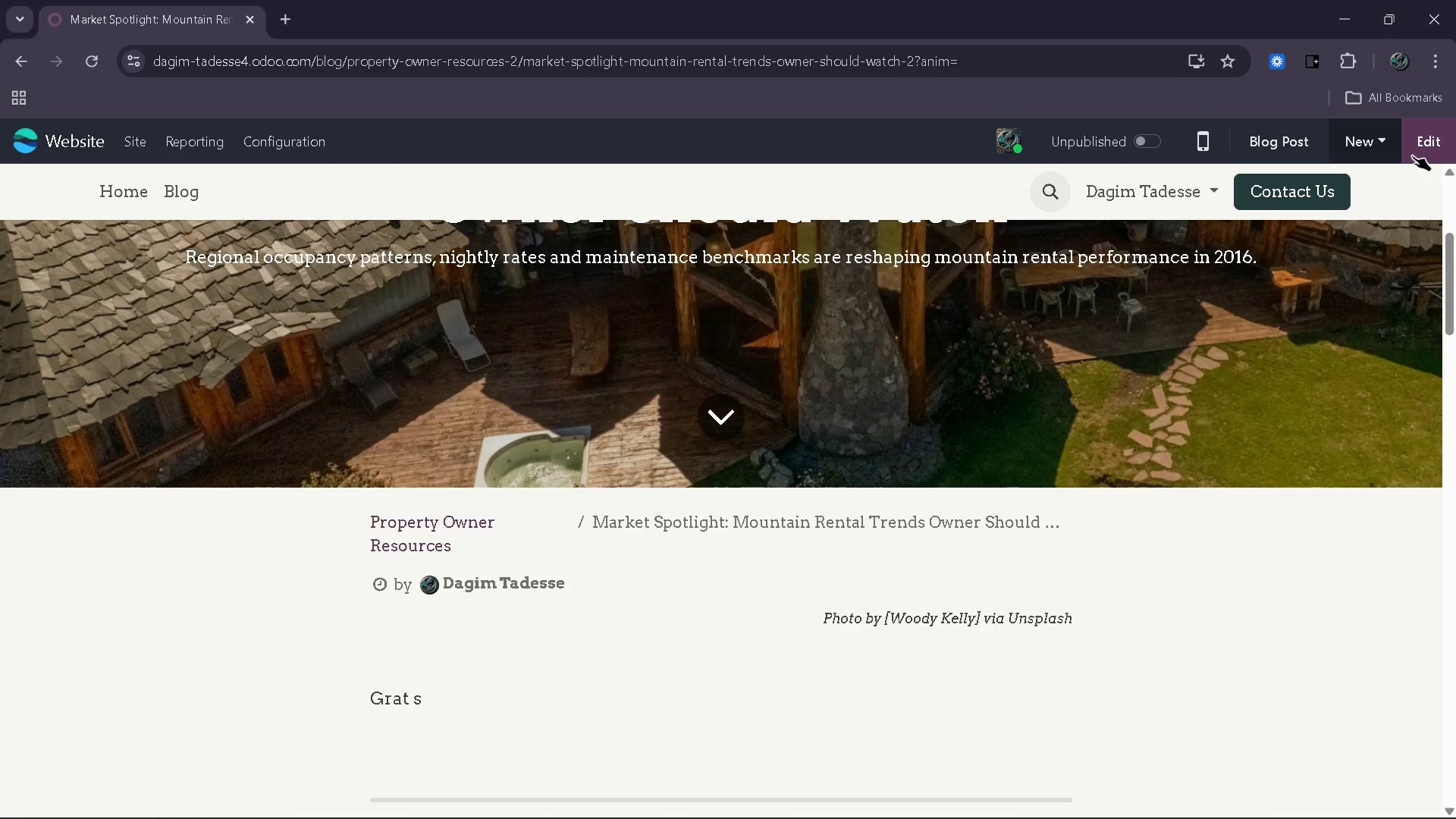 
left_click([1423, 155])
 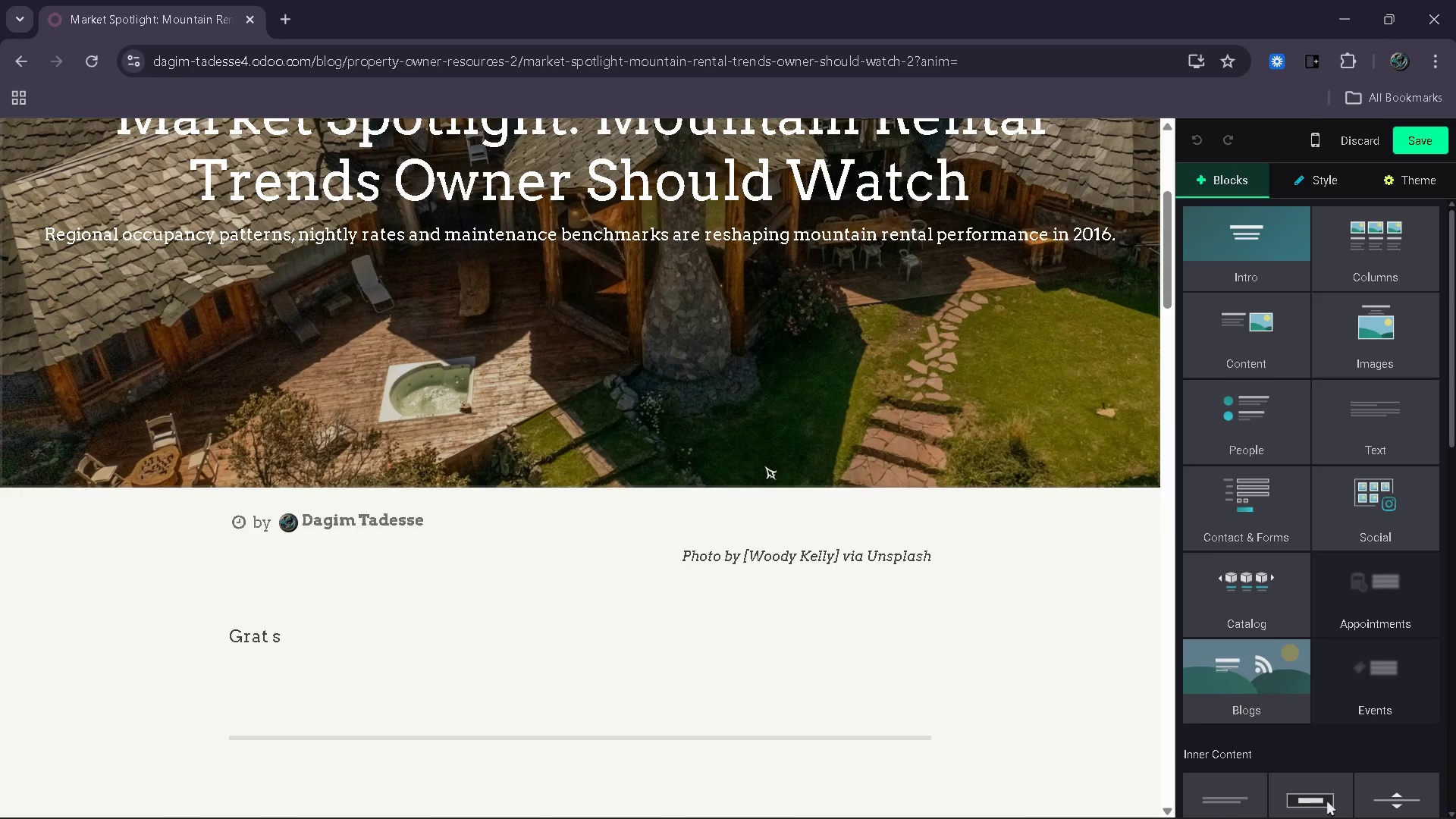 
left_click([394, 624])
 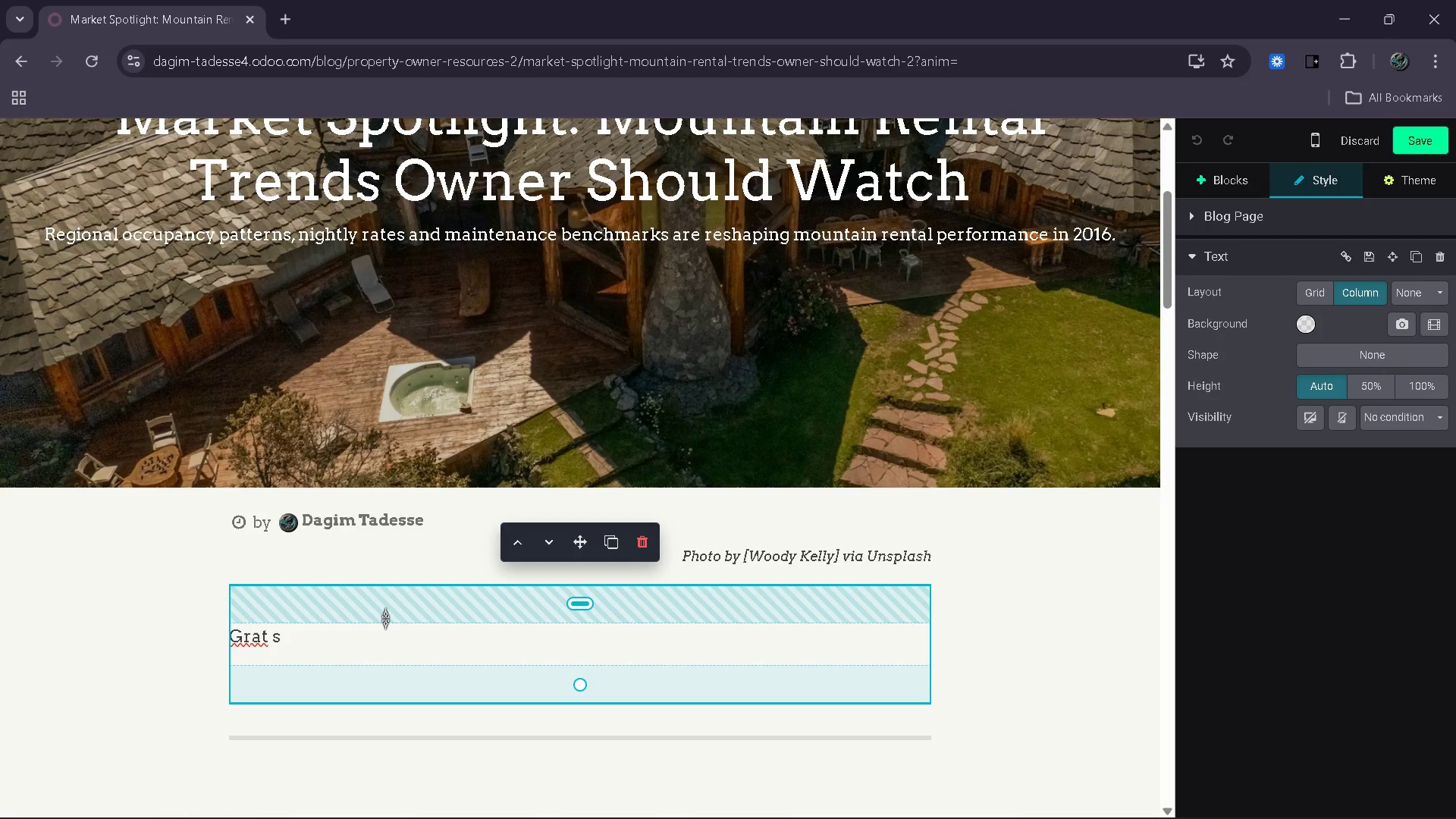 
key(Backspace)
 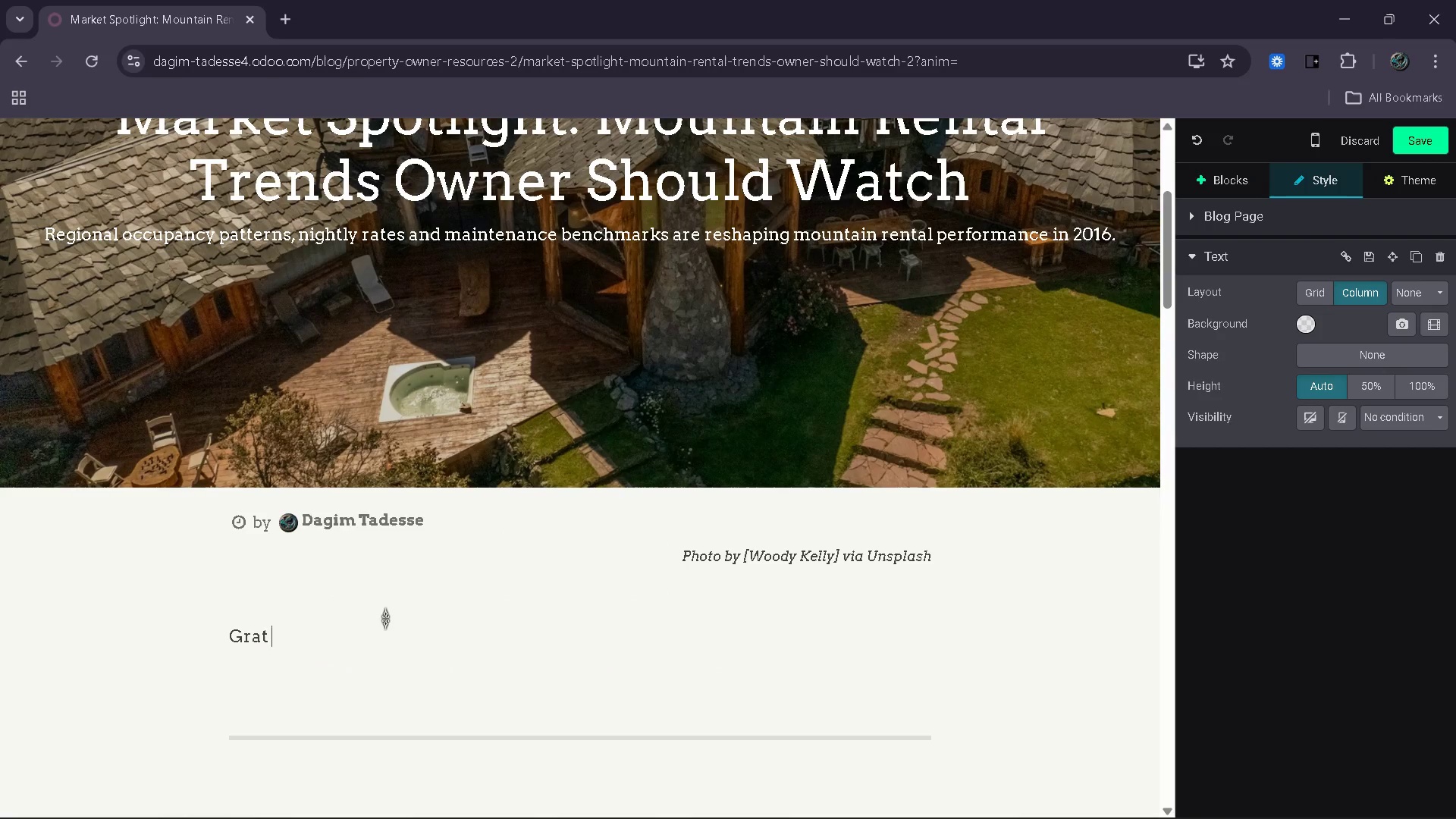 
key(Backspace)
 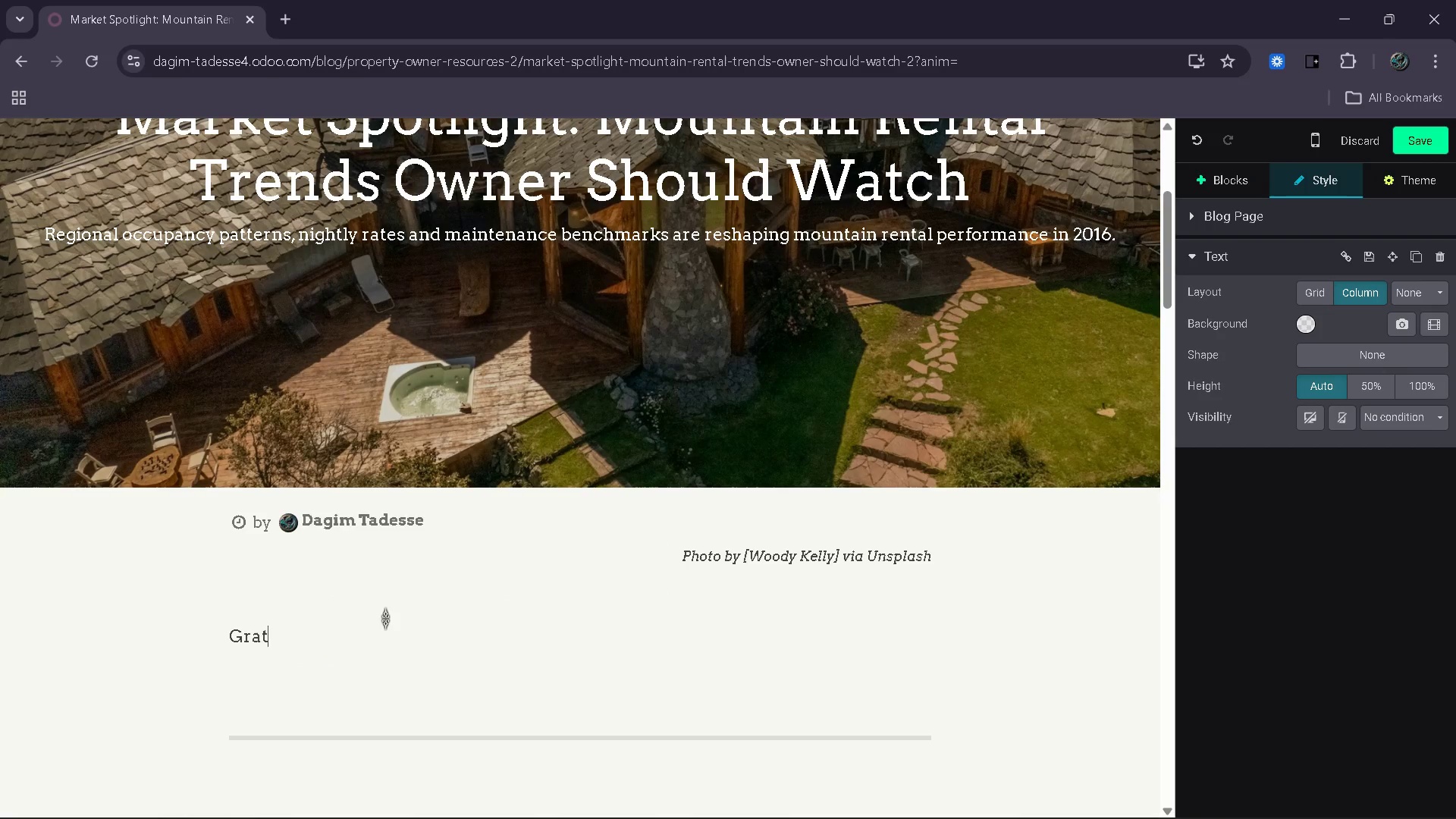 
key(Backspace)
 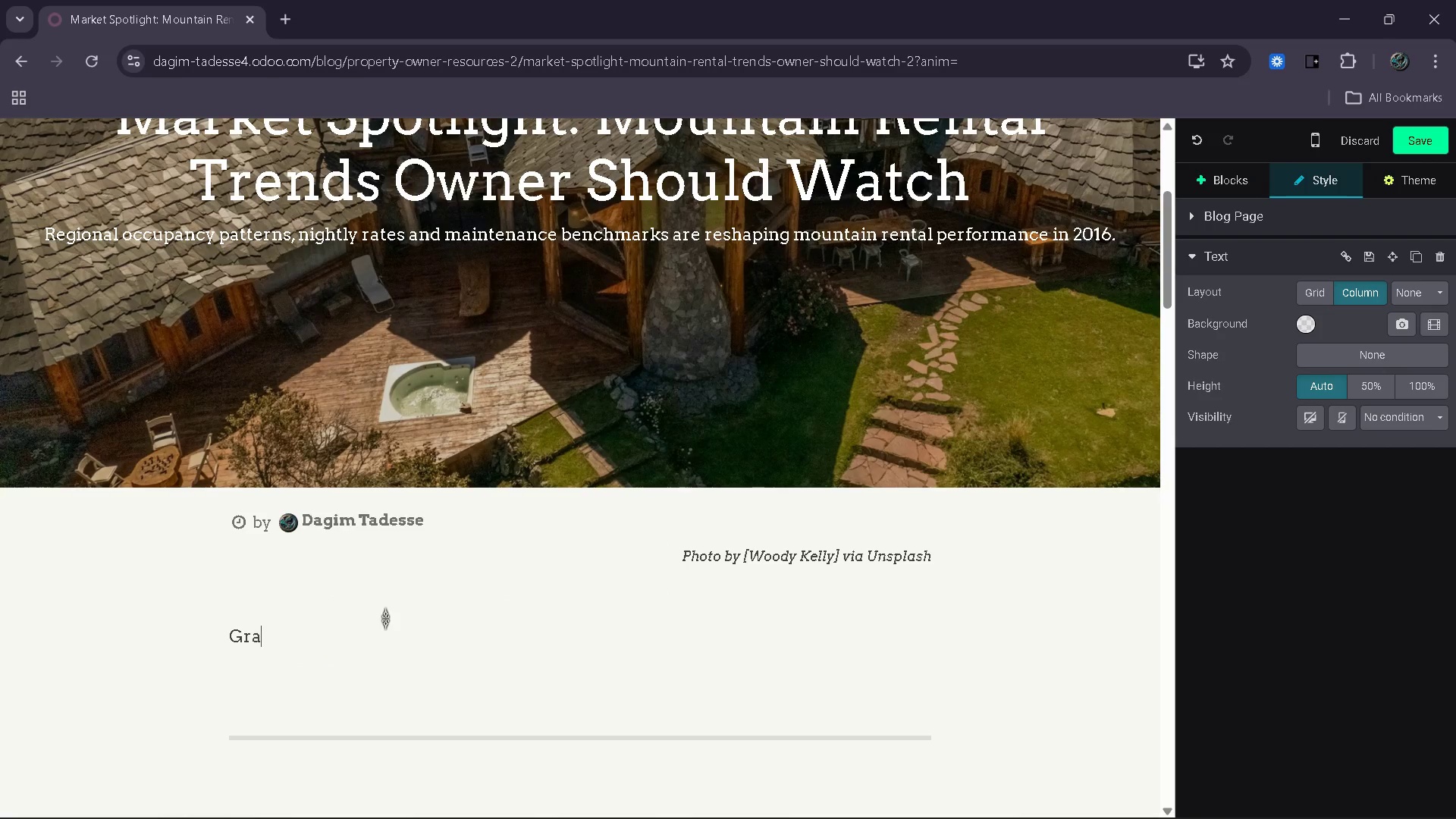 
key(Backspace)
 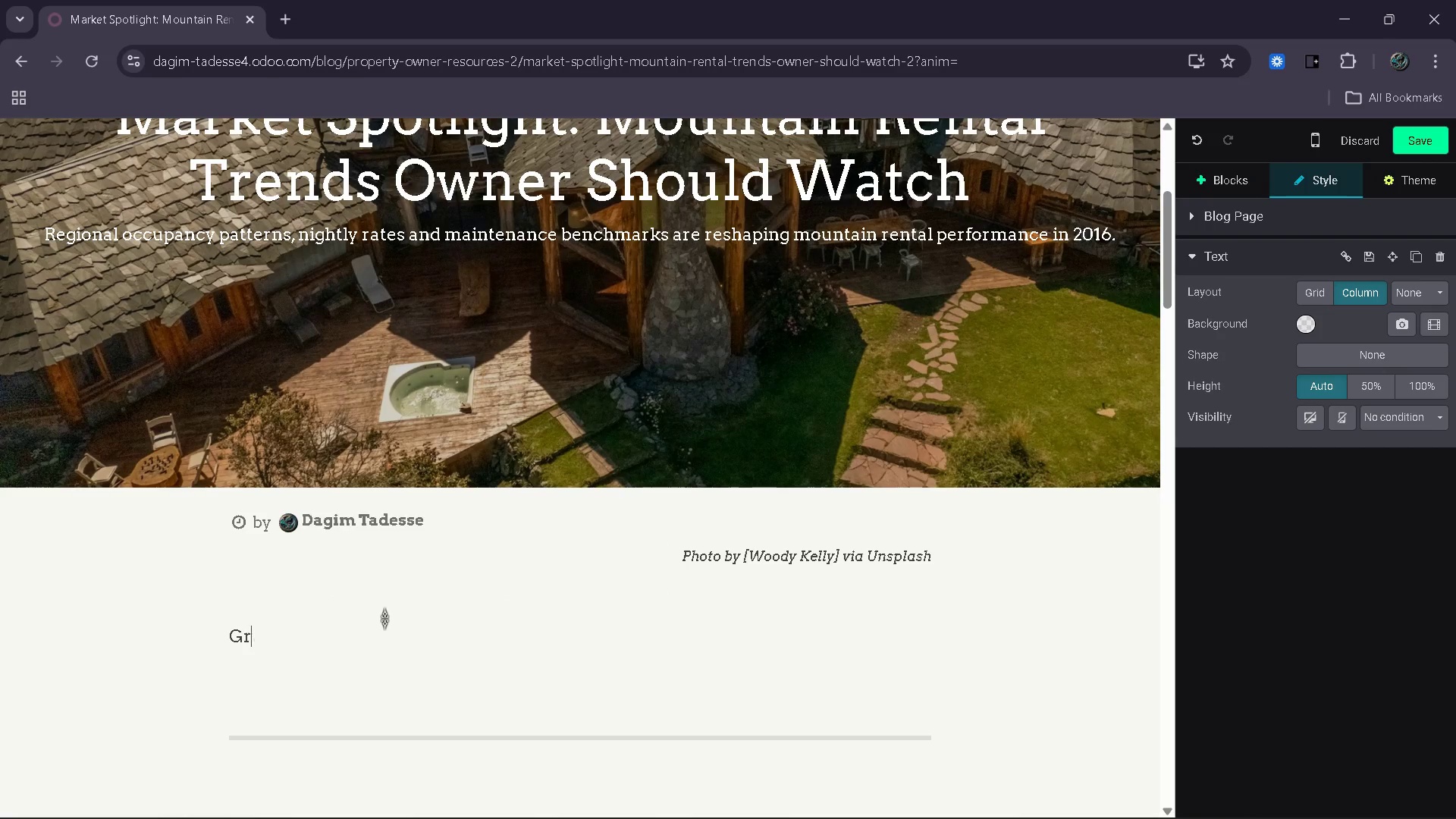 
key(Backspace)
 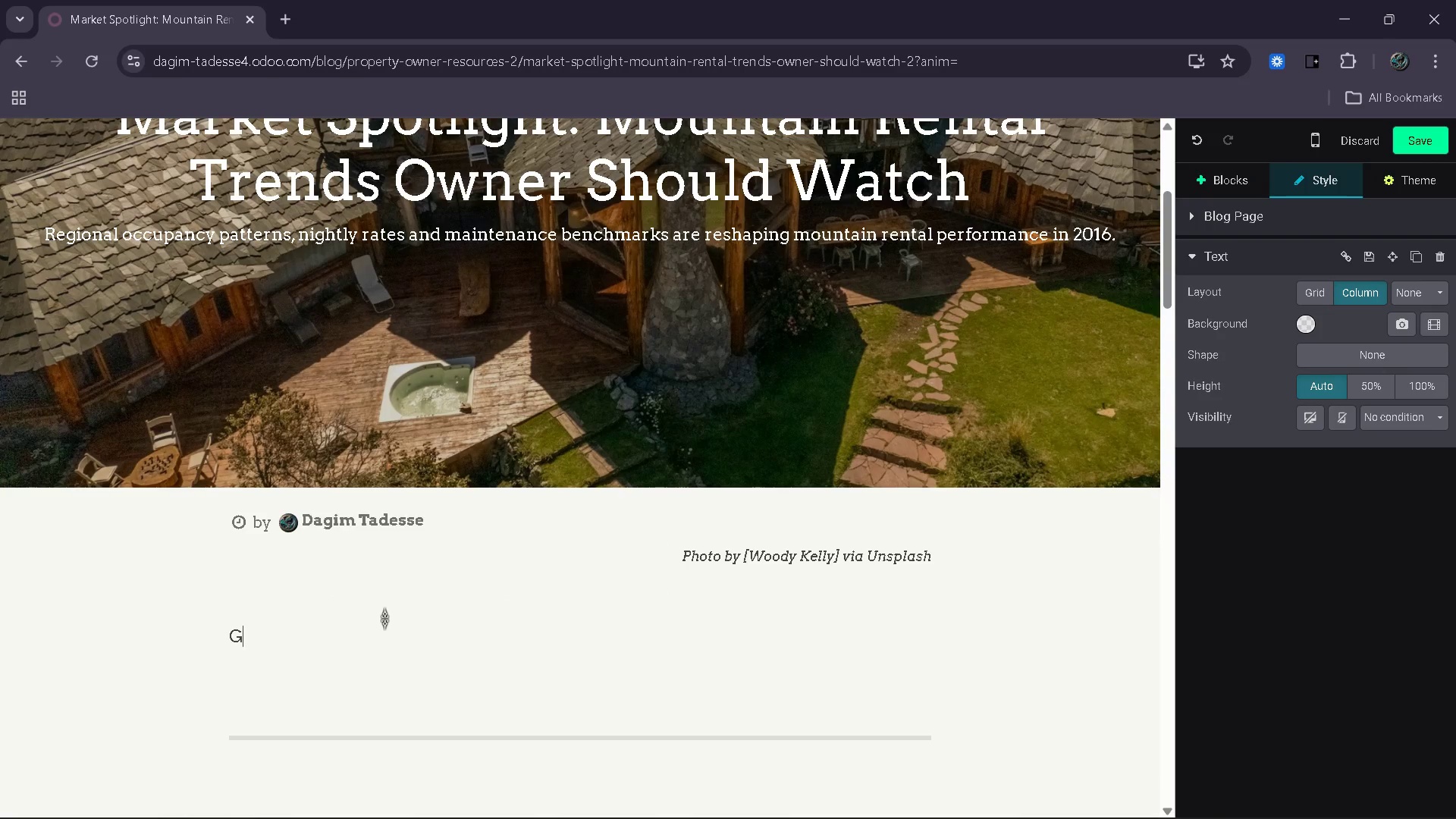 
key(Backspace)
 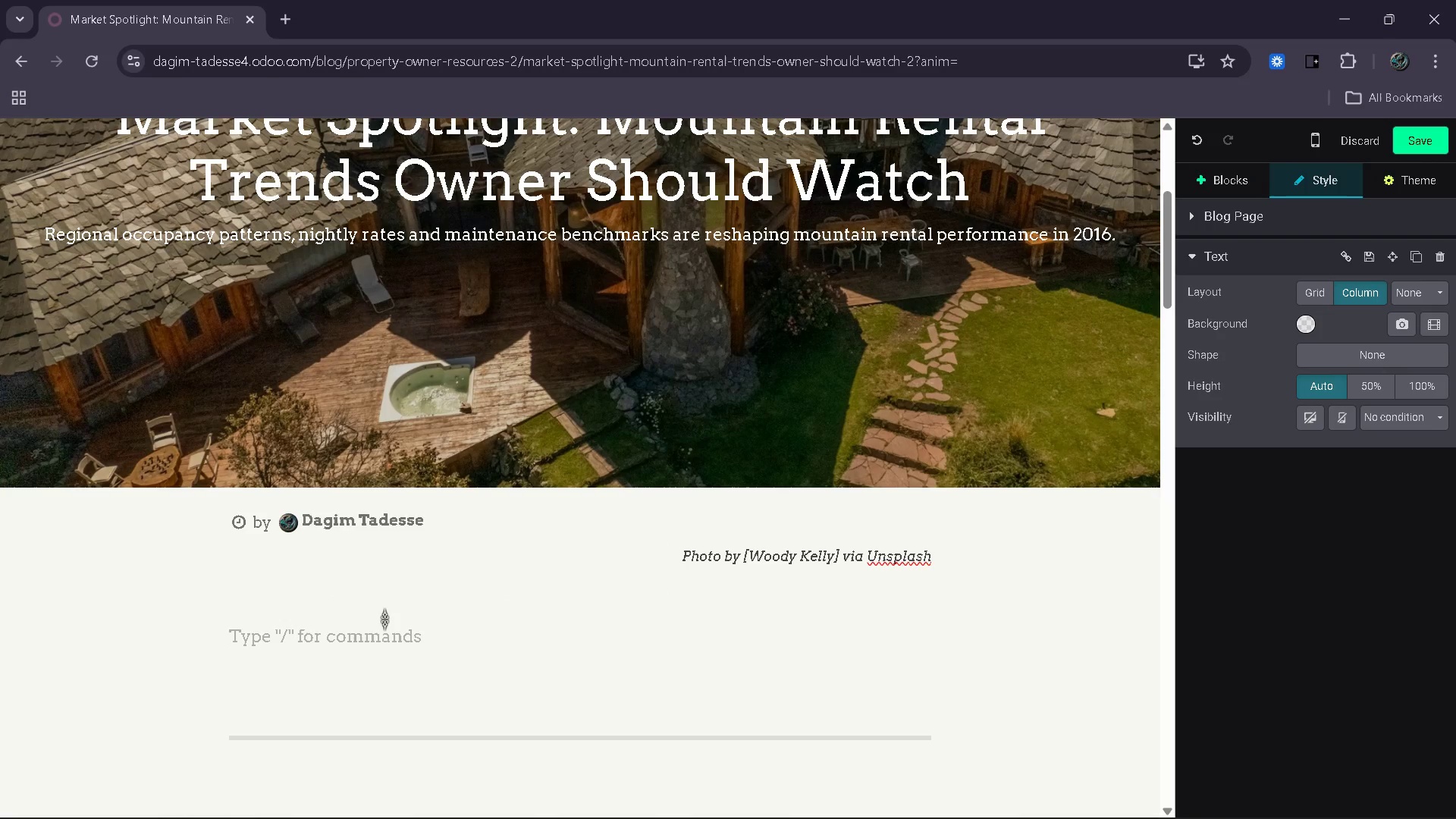 
wait(5.47)
 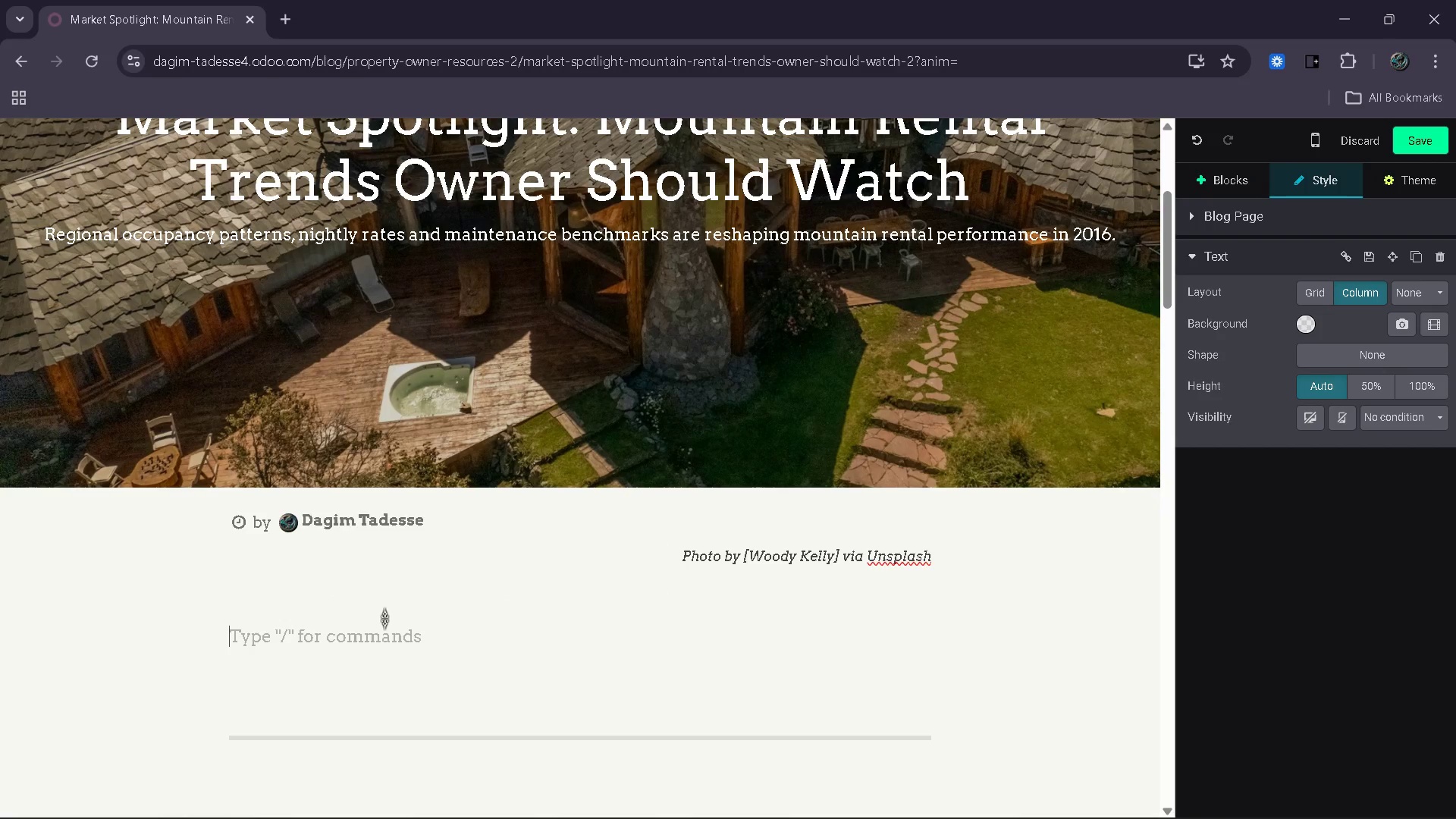 
type(Why Market Trends MAtter for Property Owners)
 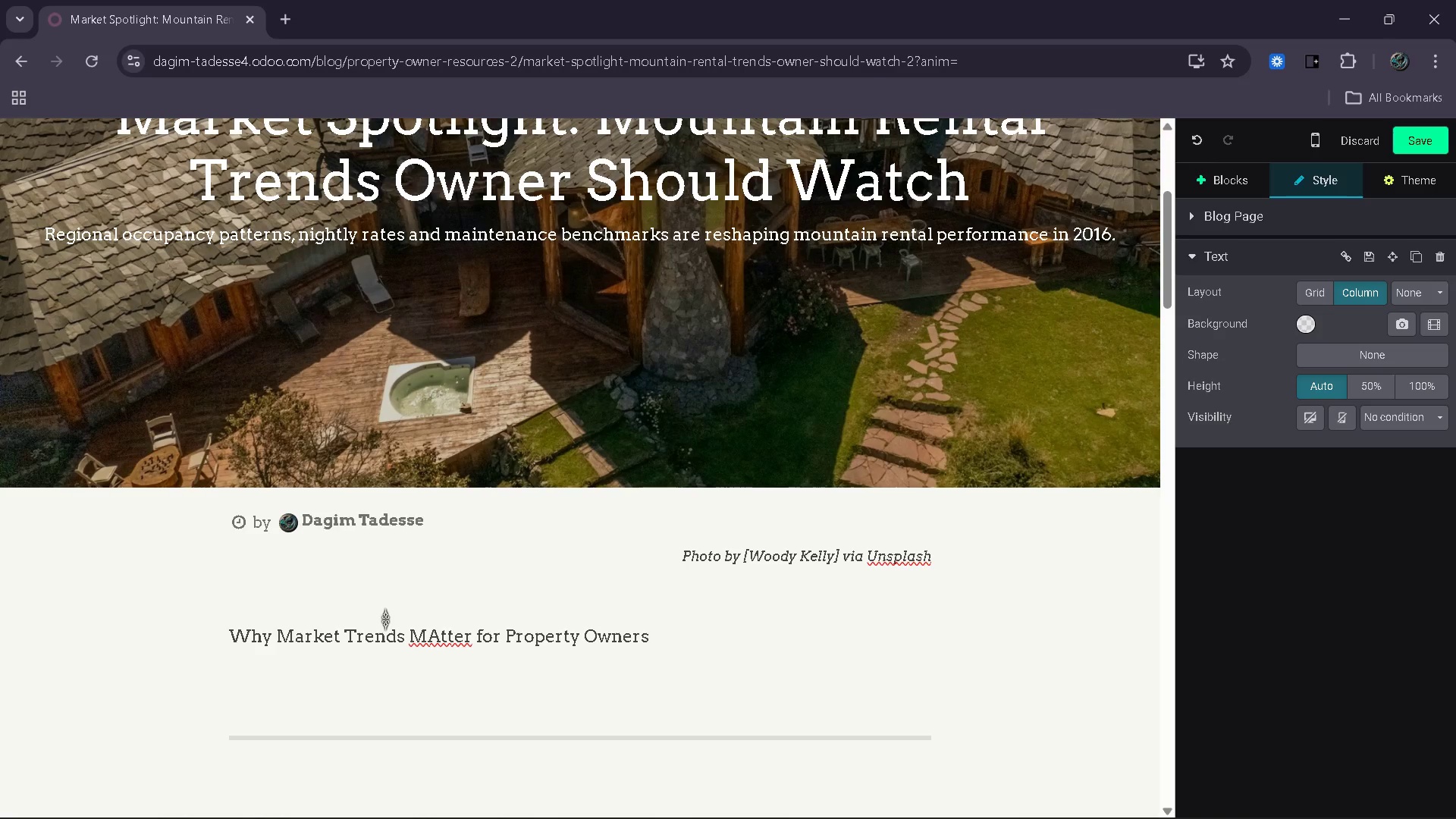 
key(ArrowRight)
 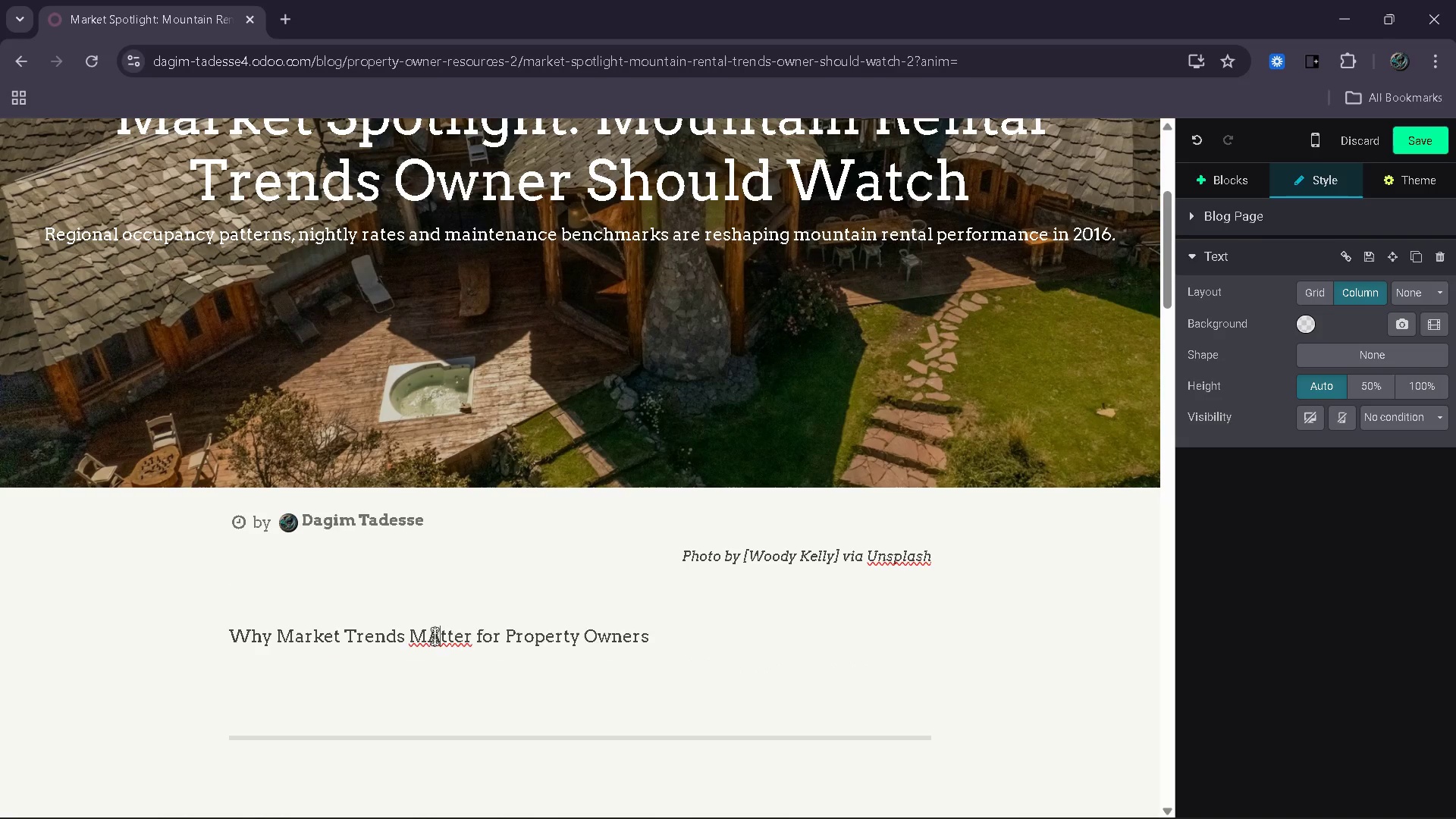 
key(A)
 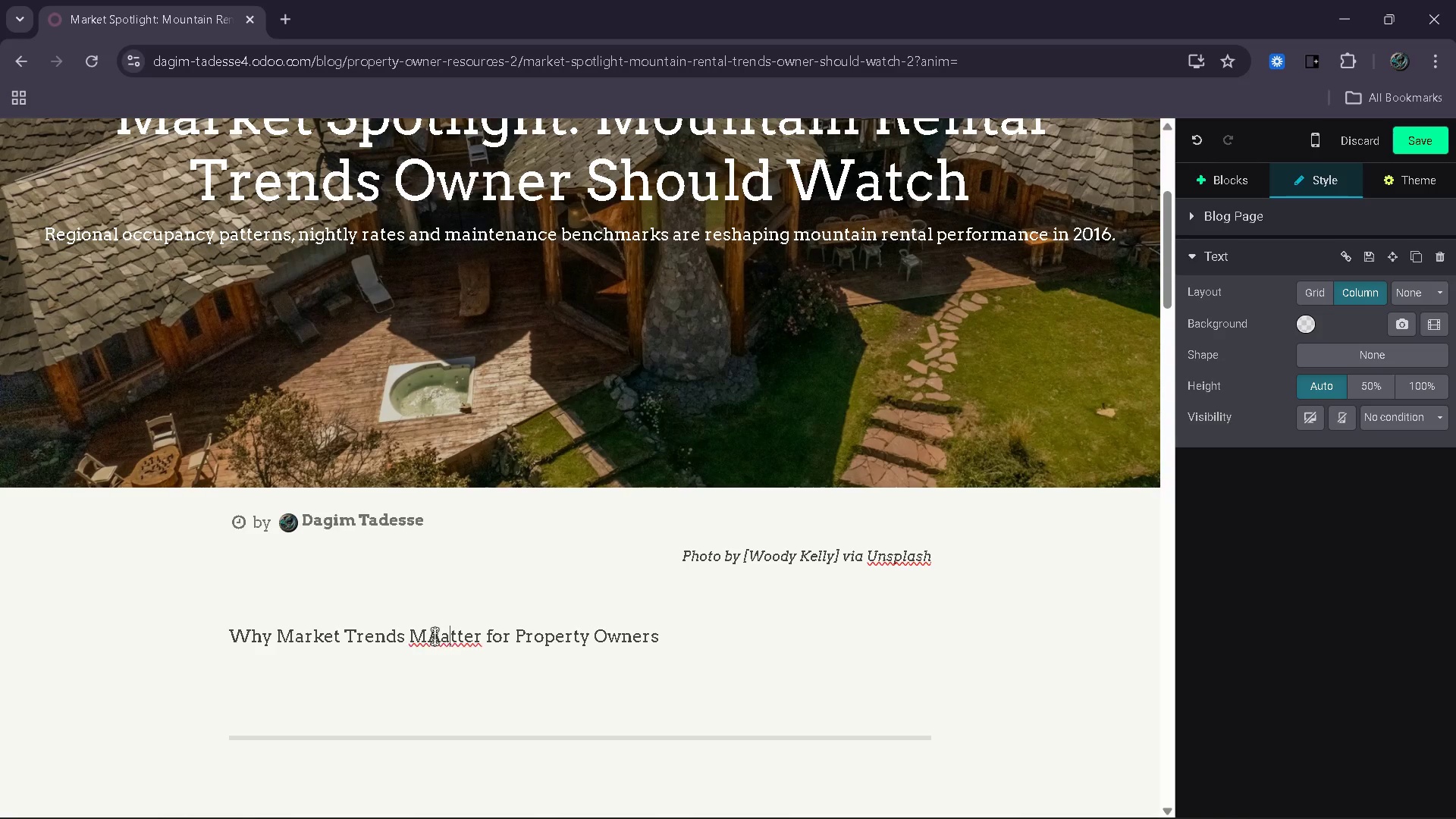 
key(End)
 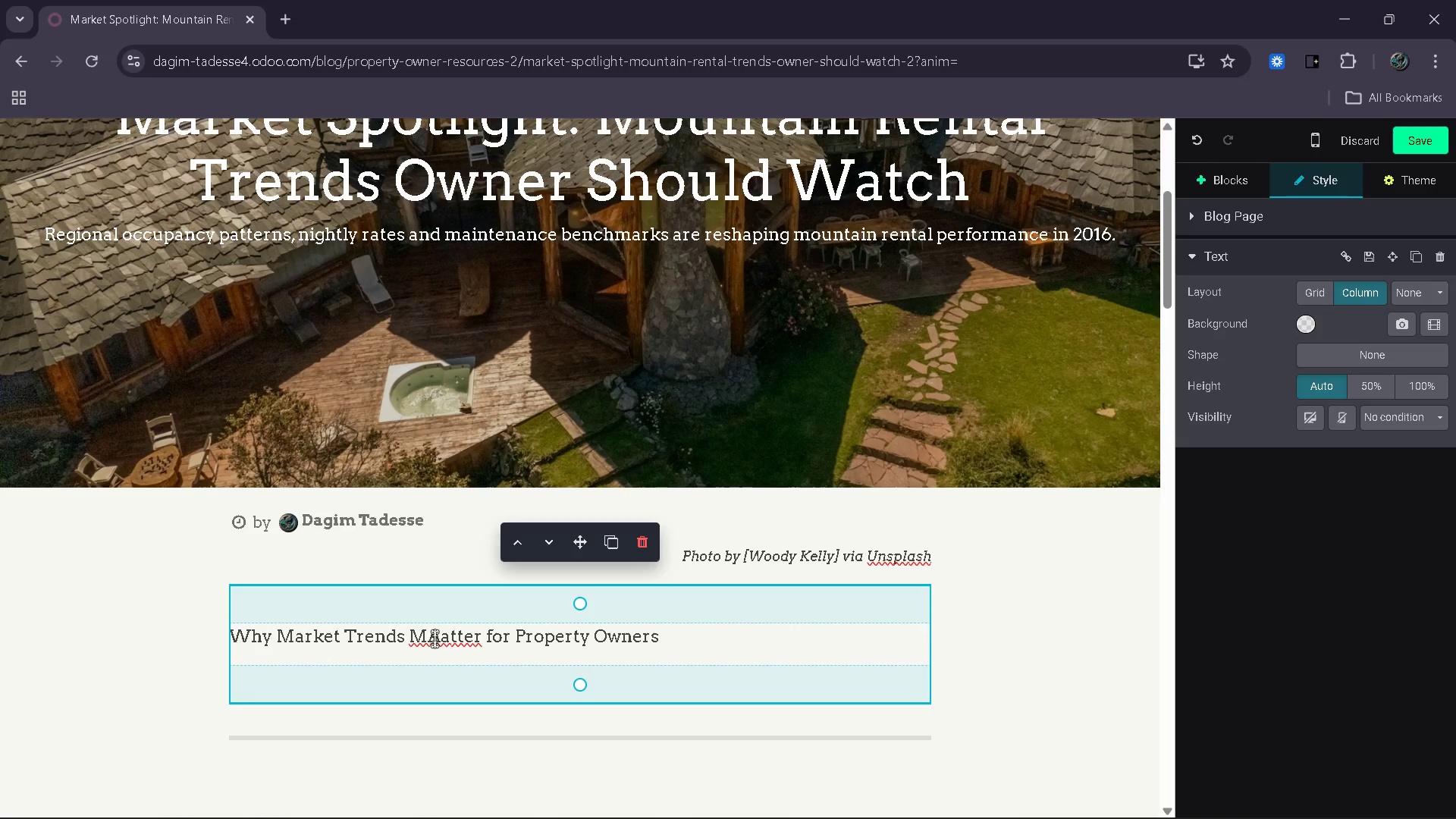 
left_click([444, 633])
 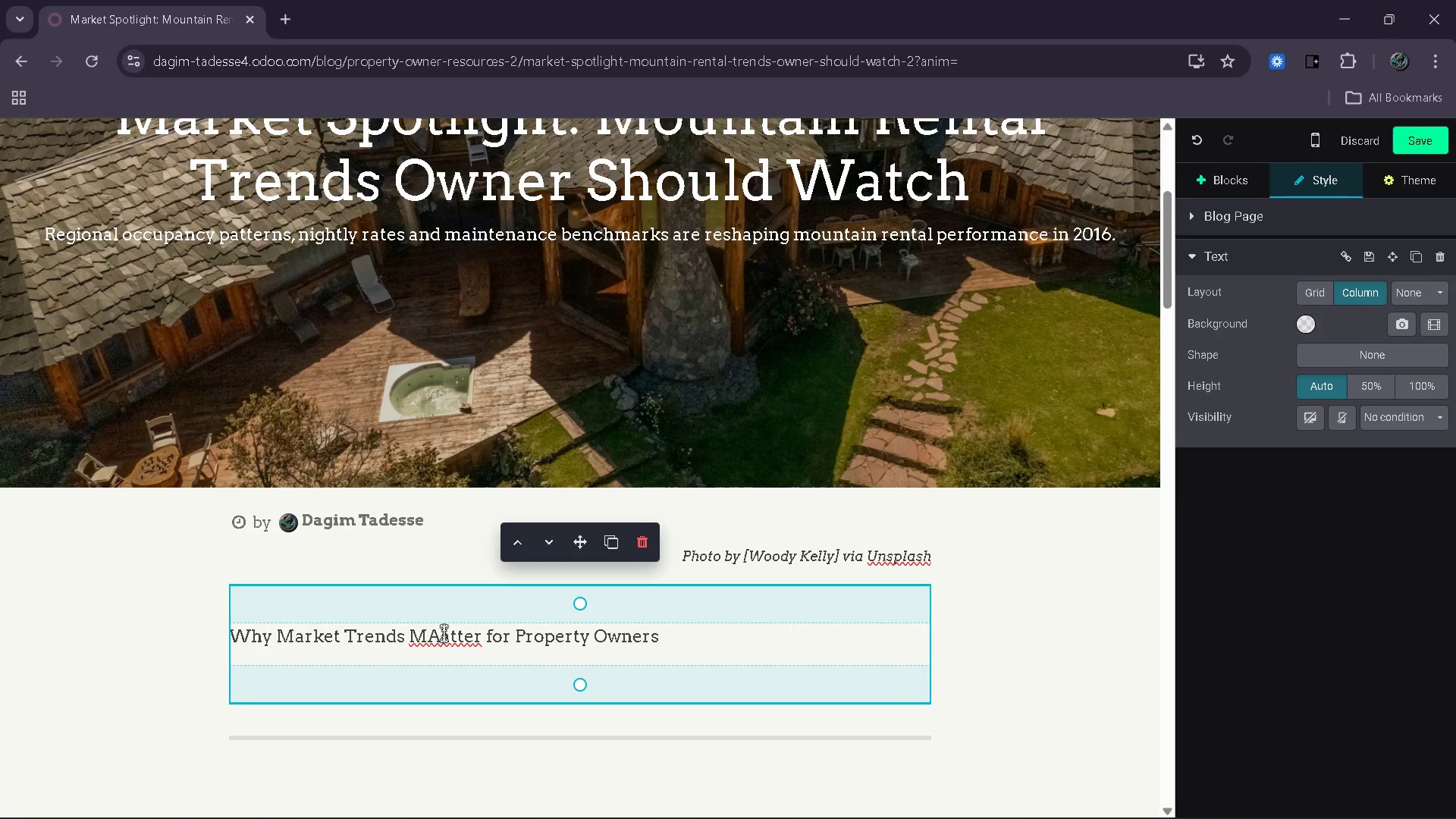 
key(Backspace)
 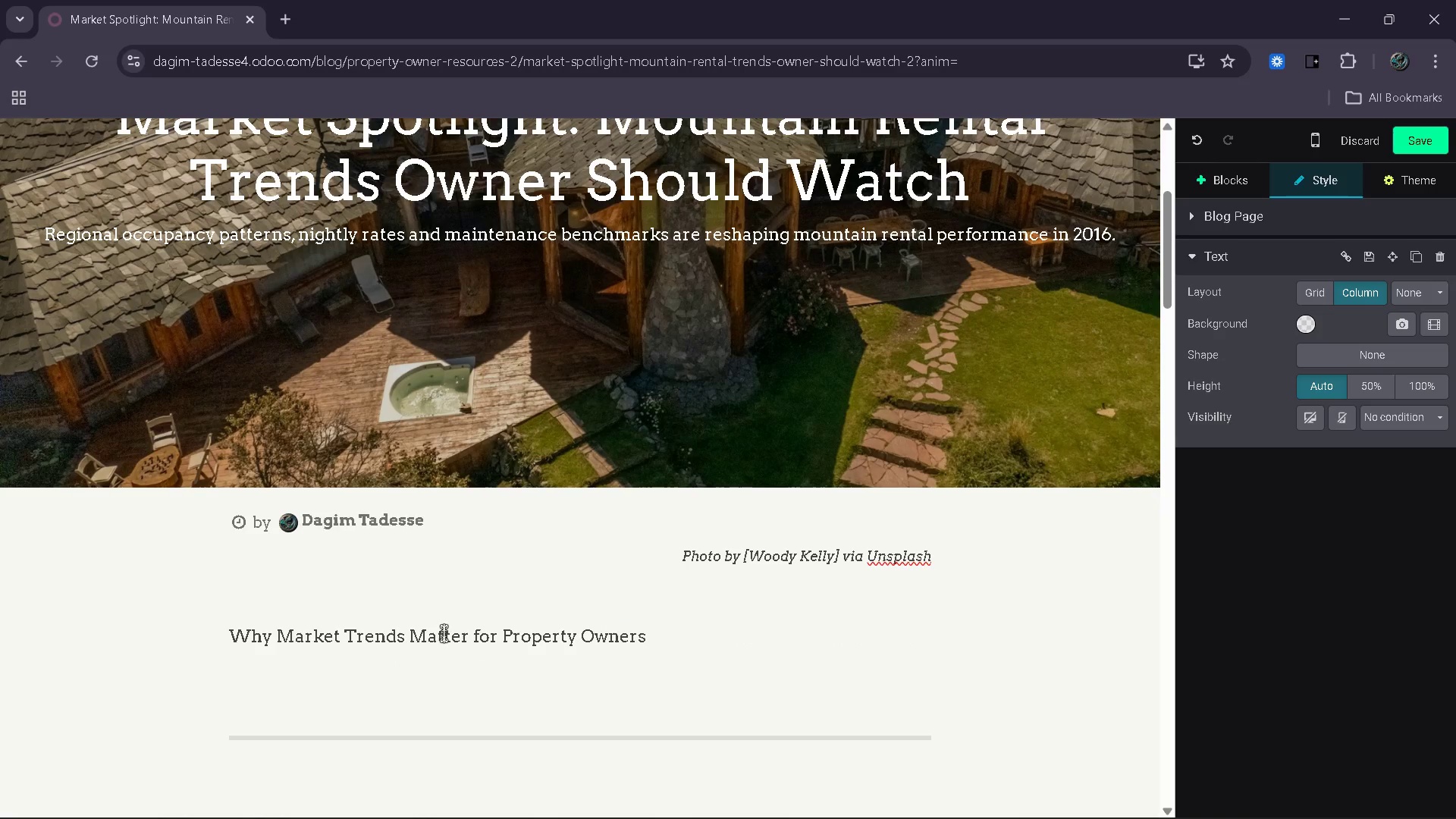 
key(End)
 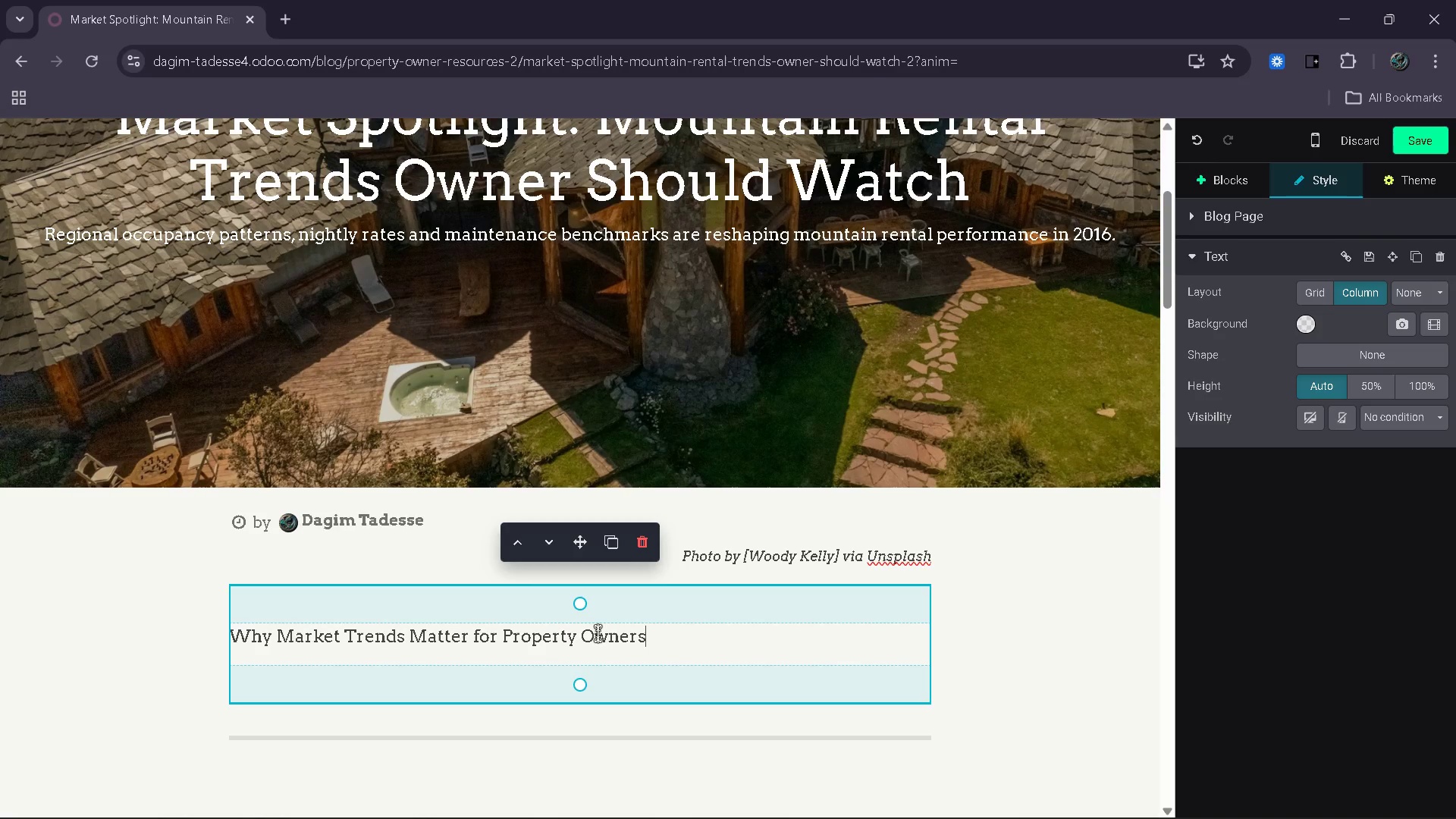 
left_click_drag(start_coordinate=[639, 638], to_coordinate=[369, 628])
 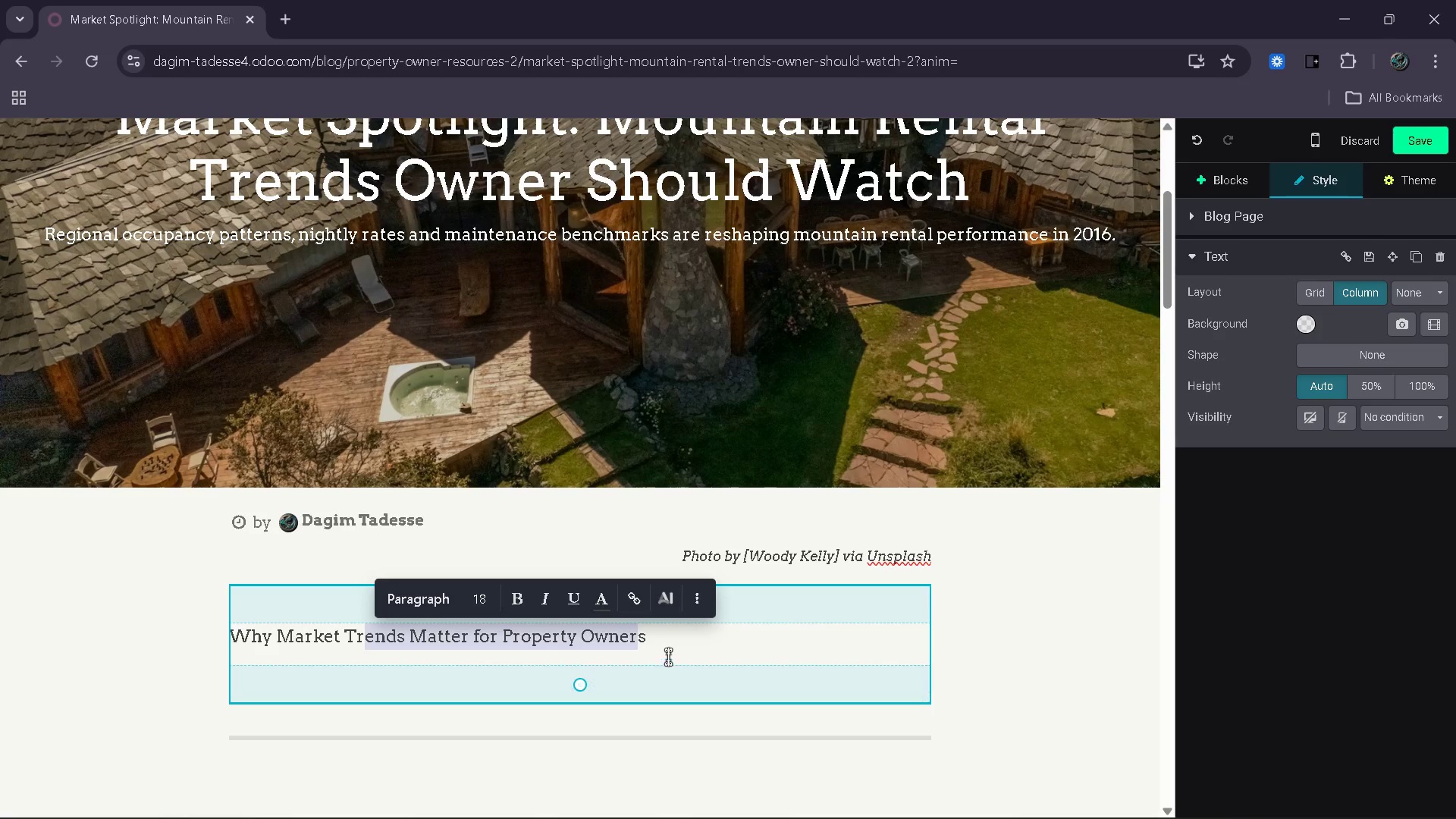 
left_click([672, 648])
 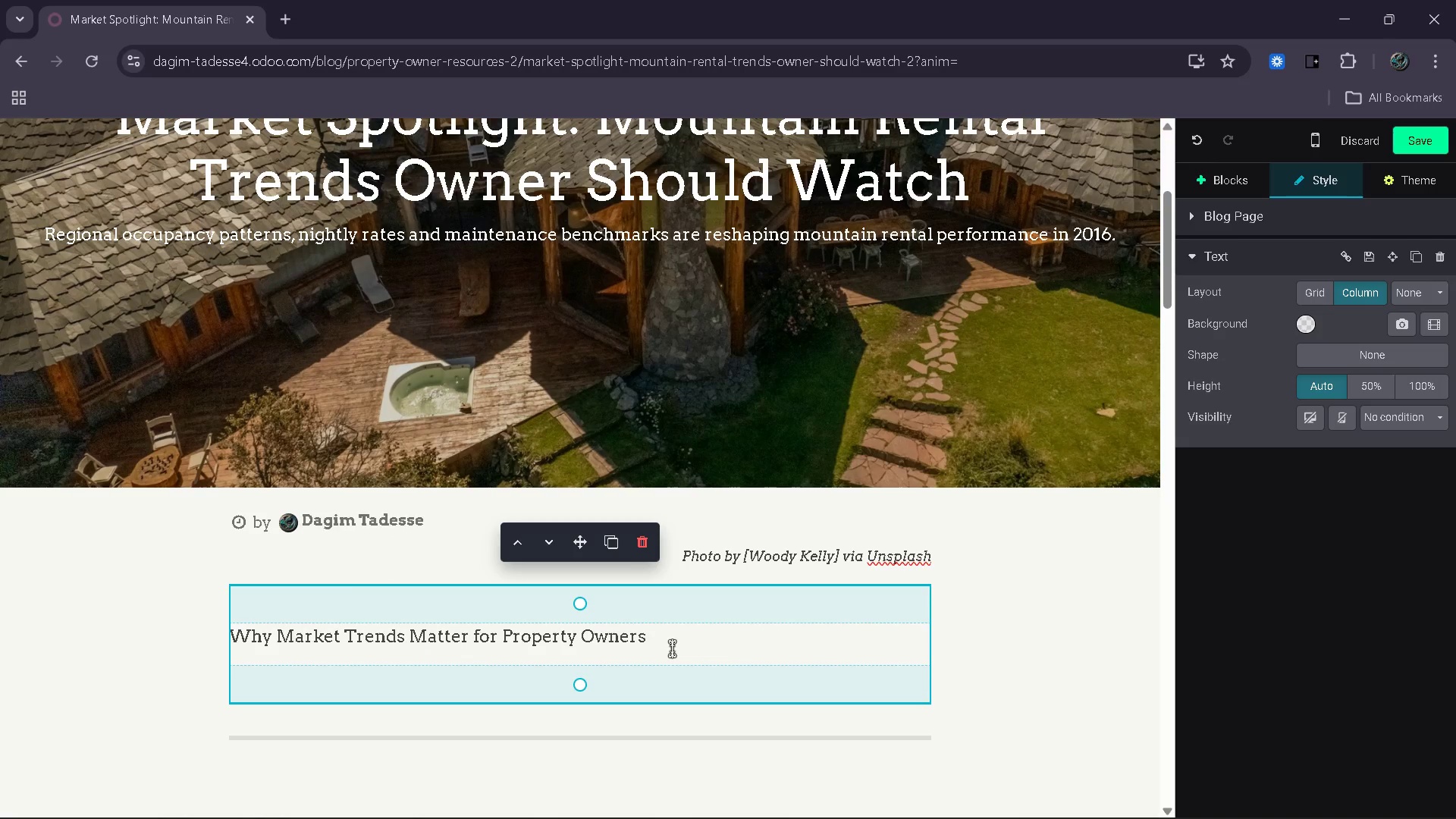 
key(Control+Shift+ArrowLeft)
 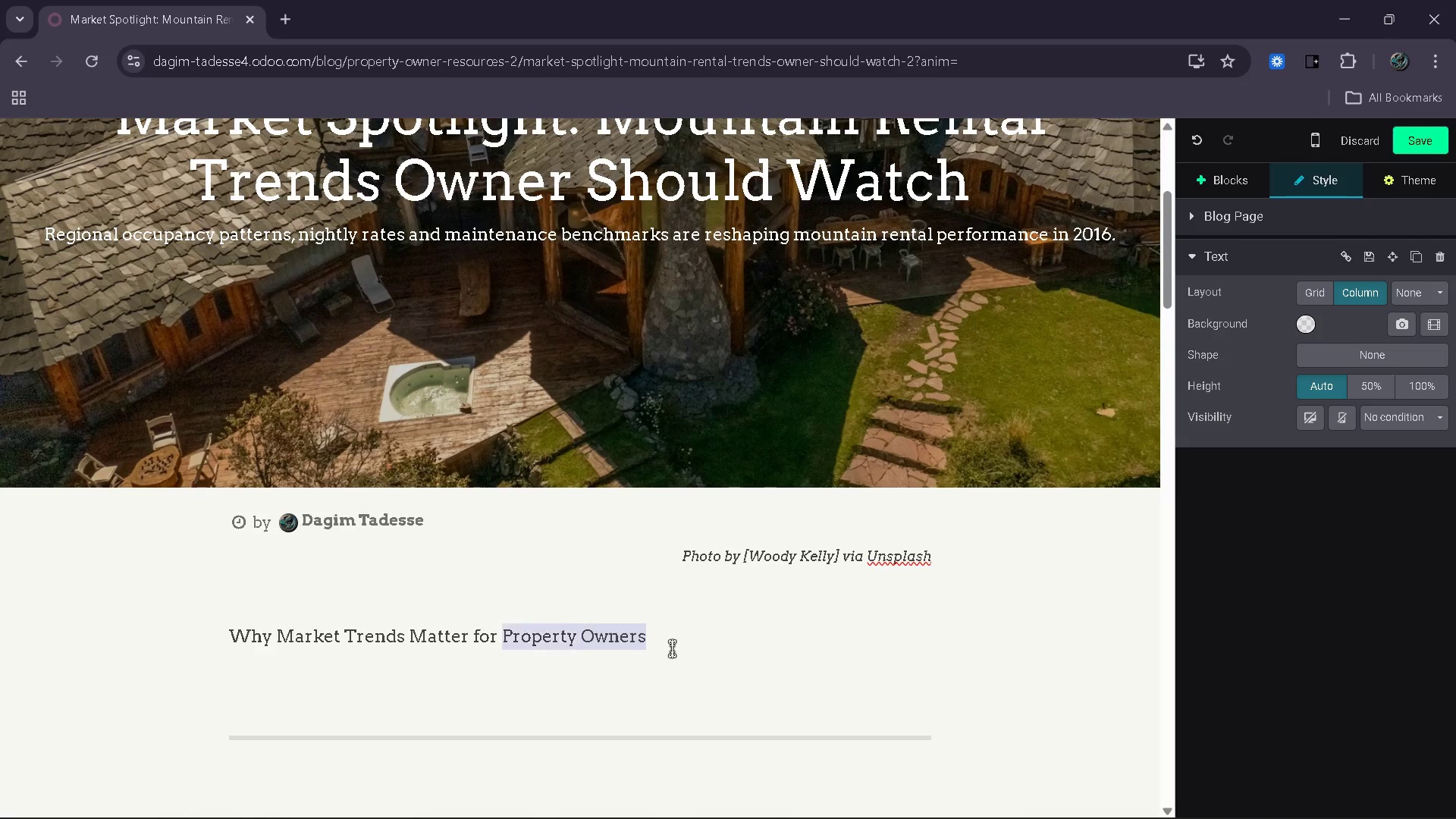 
key(Control+Shift+ArrowLeft)
 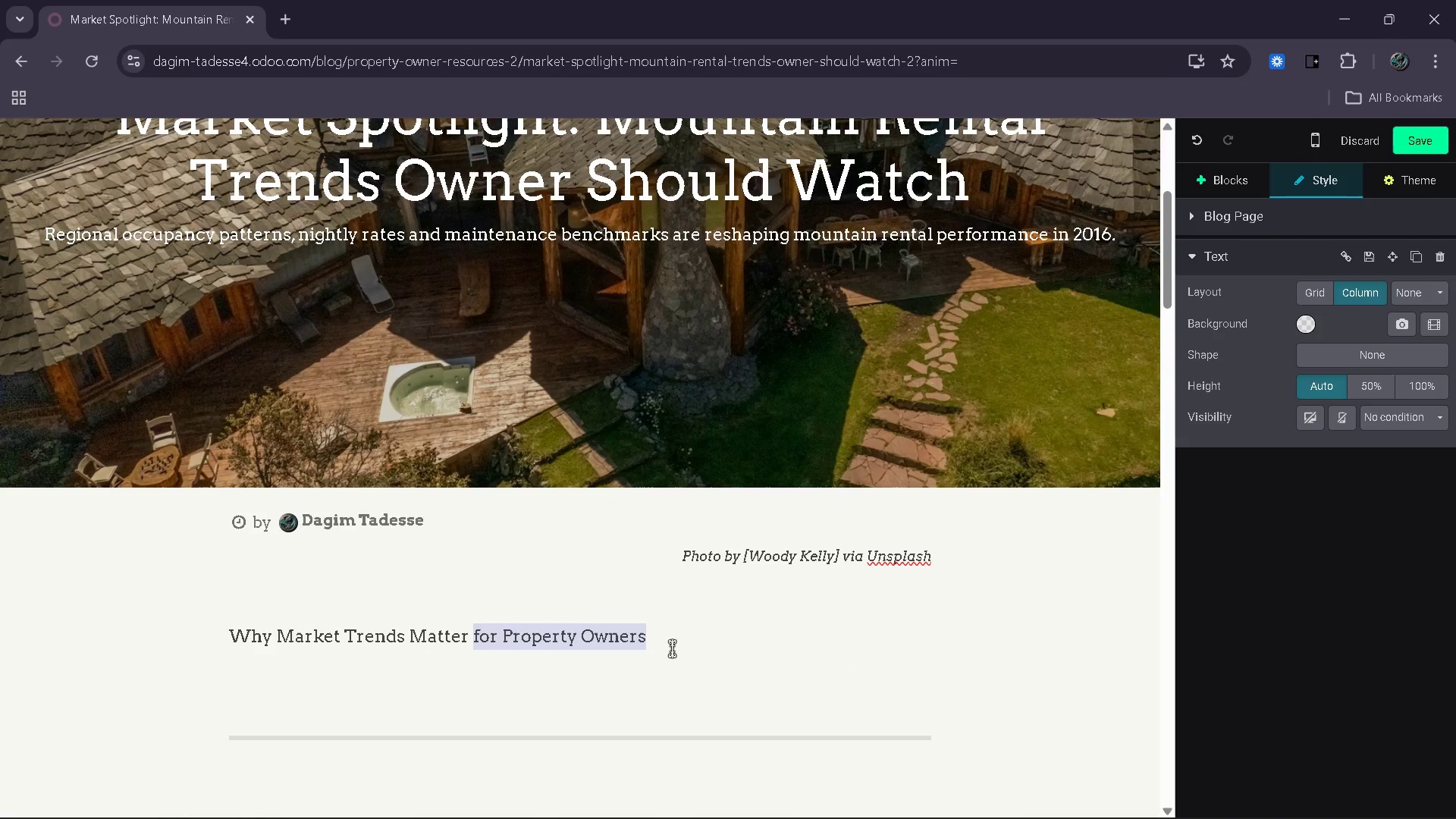 
key(Control+Shift+ArrowLeft)
 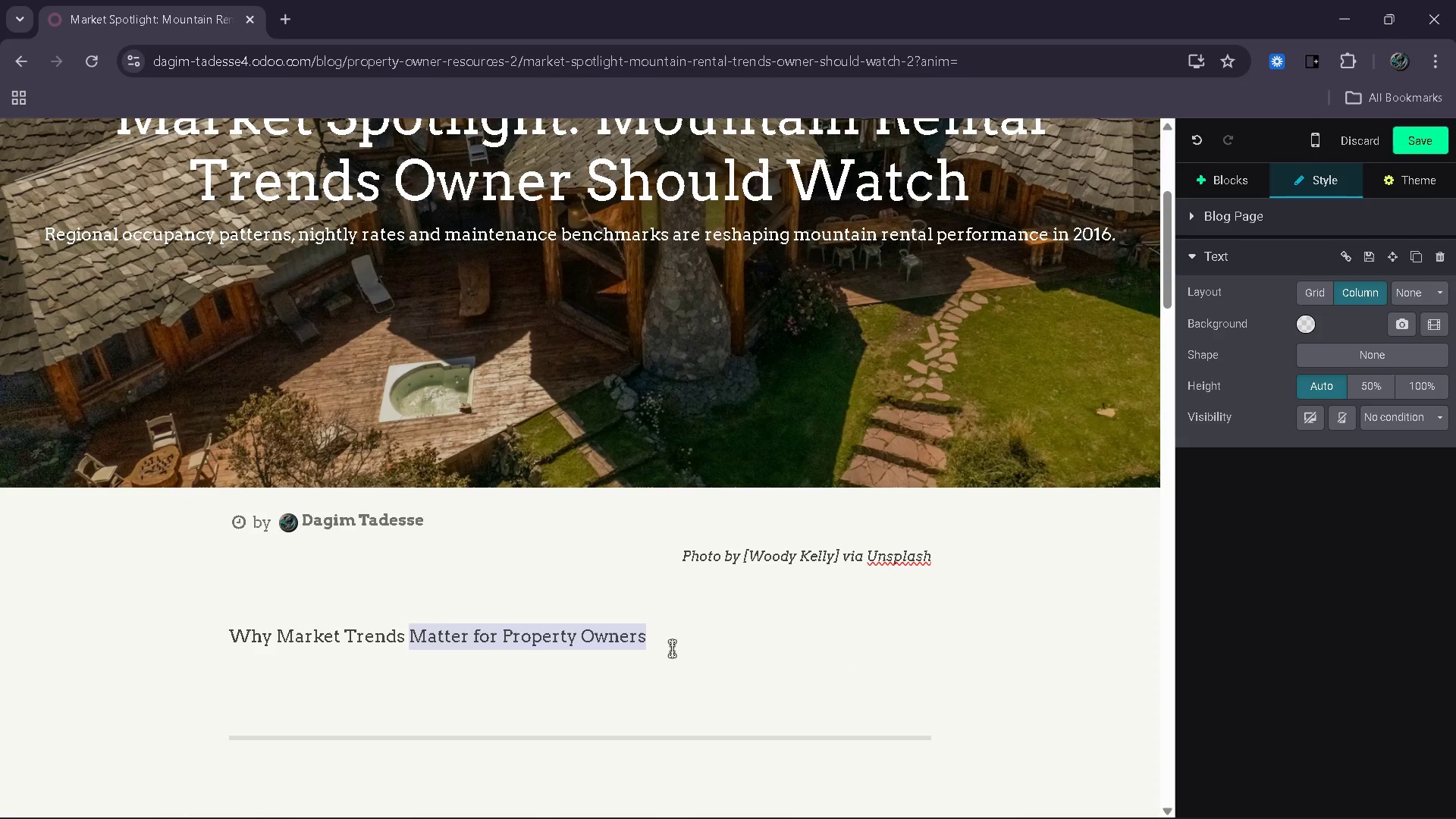 
key(Control+Shift+ArrowLeft)
 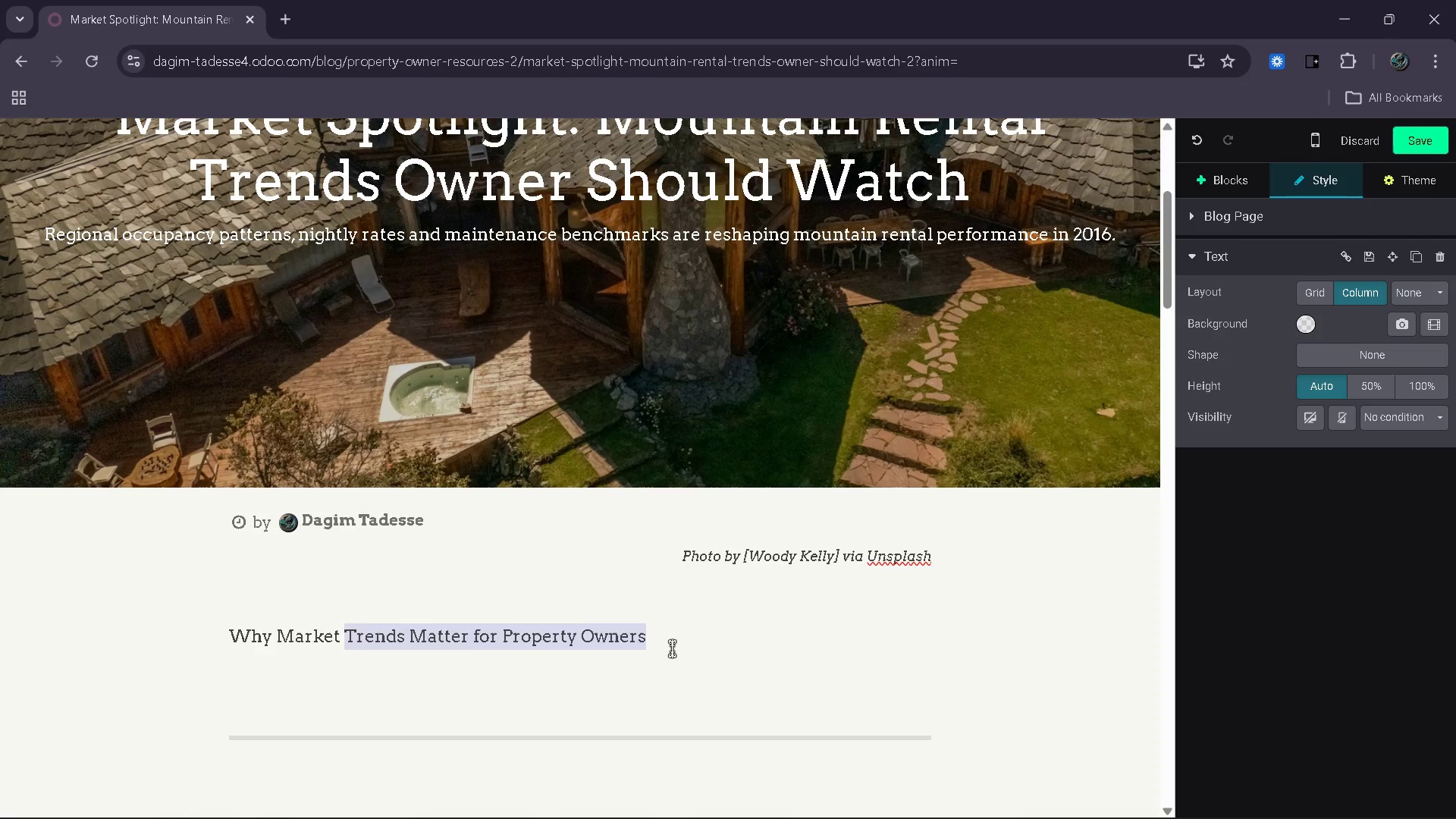 
key(Control+Shift+ArrowLeft)
 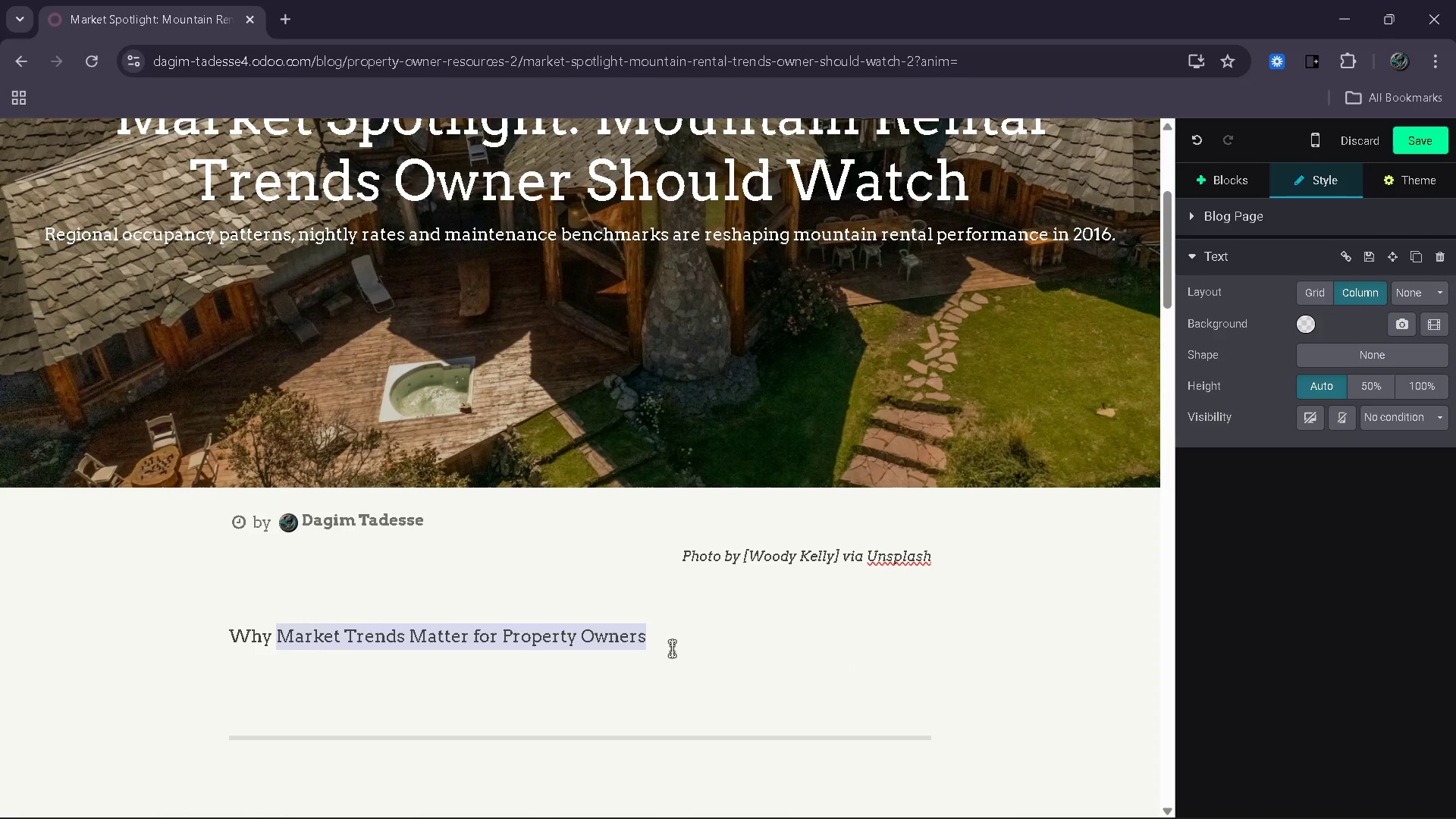 
key(Control+Shift+ArrowLeft)
 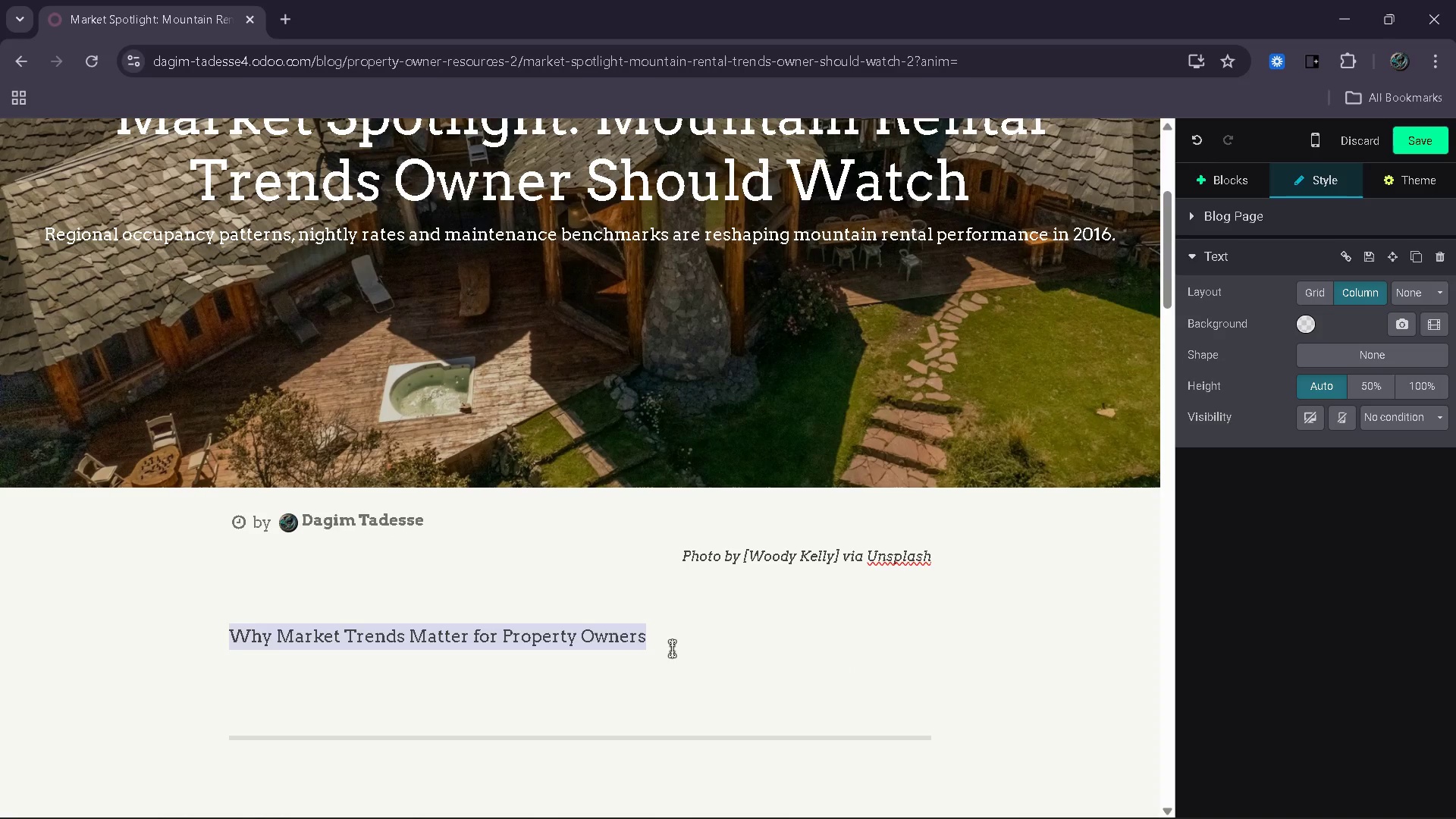 
key(Control+Shift+ArrowLeft)
 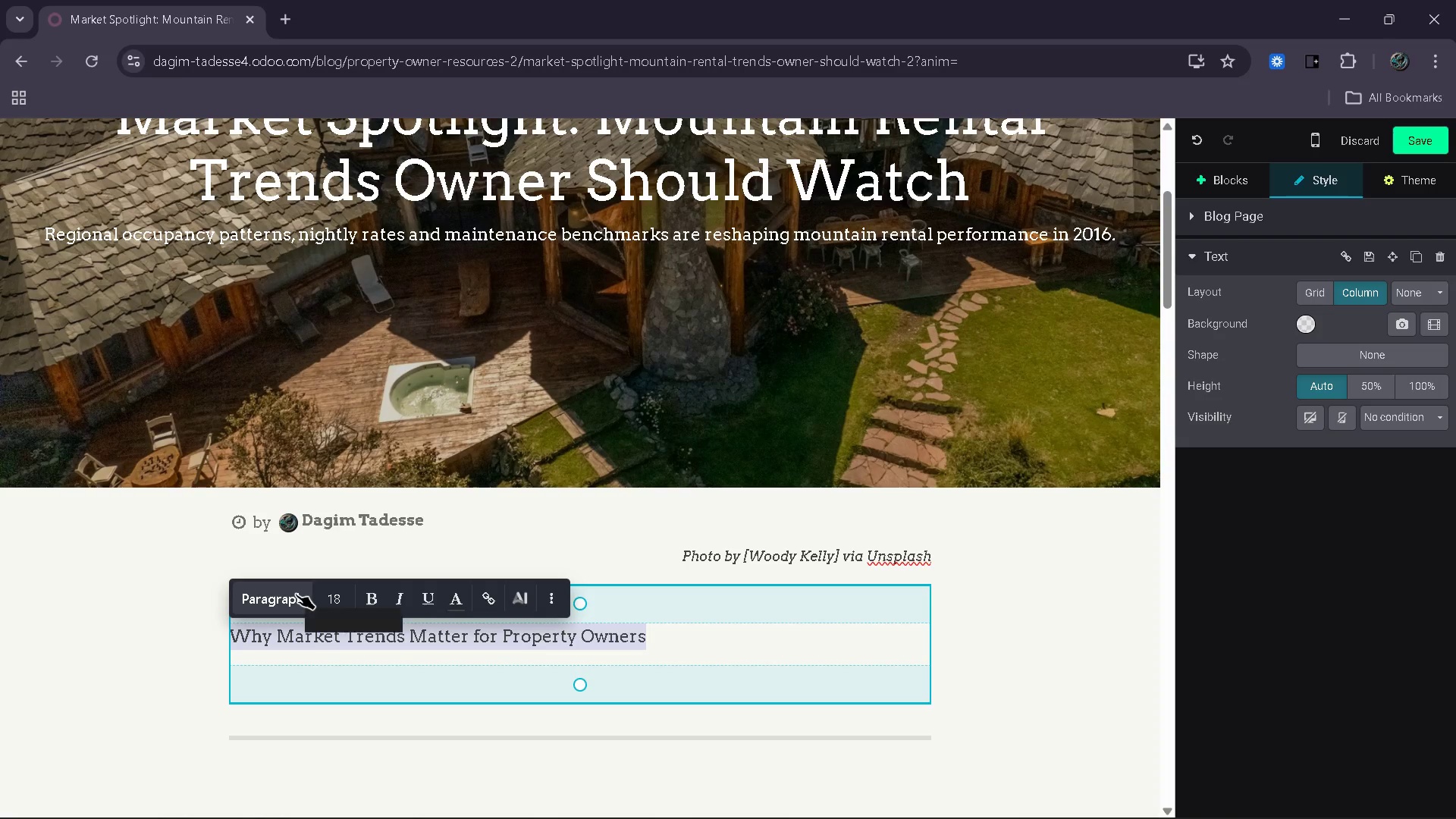 
key(Shift+1)
 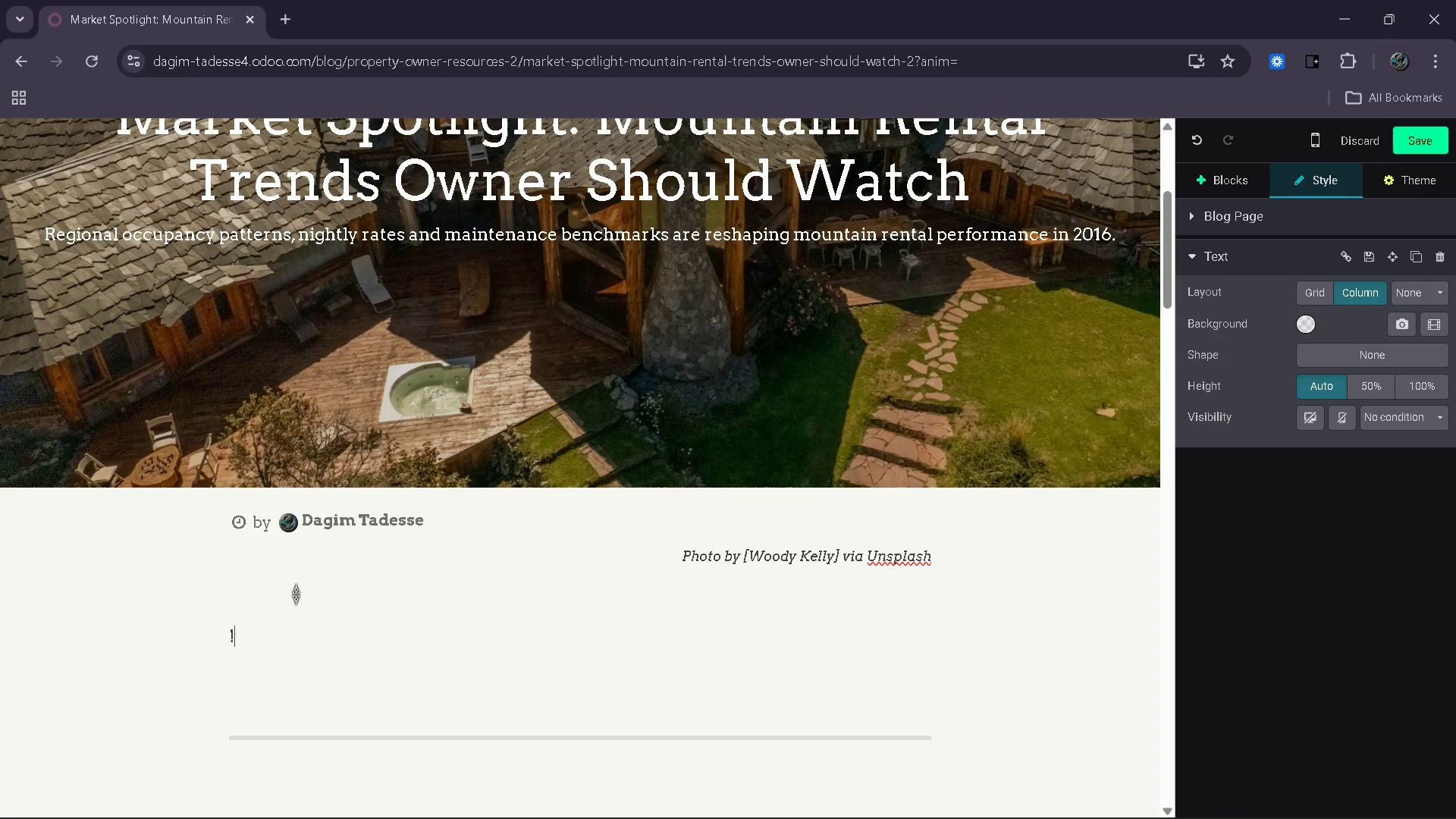 
key(Control+Z)
 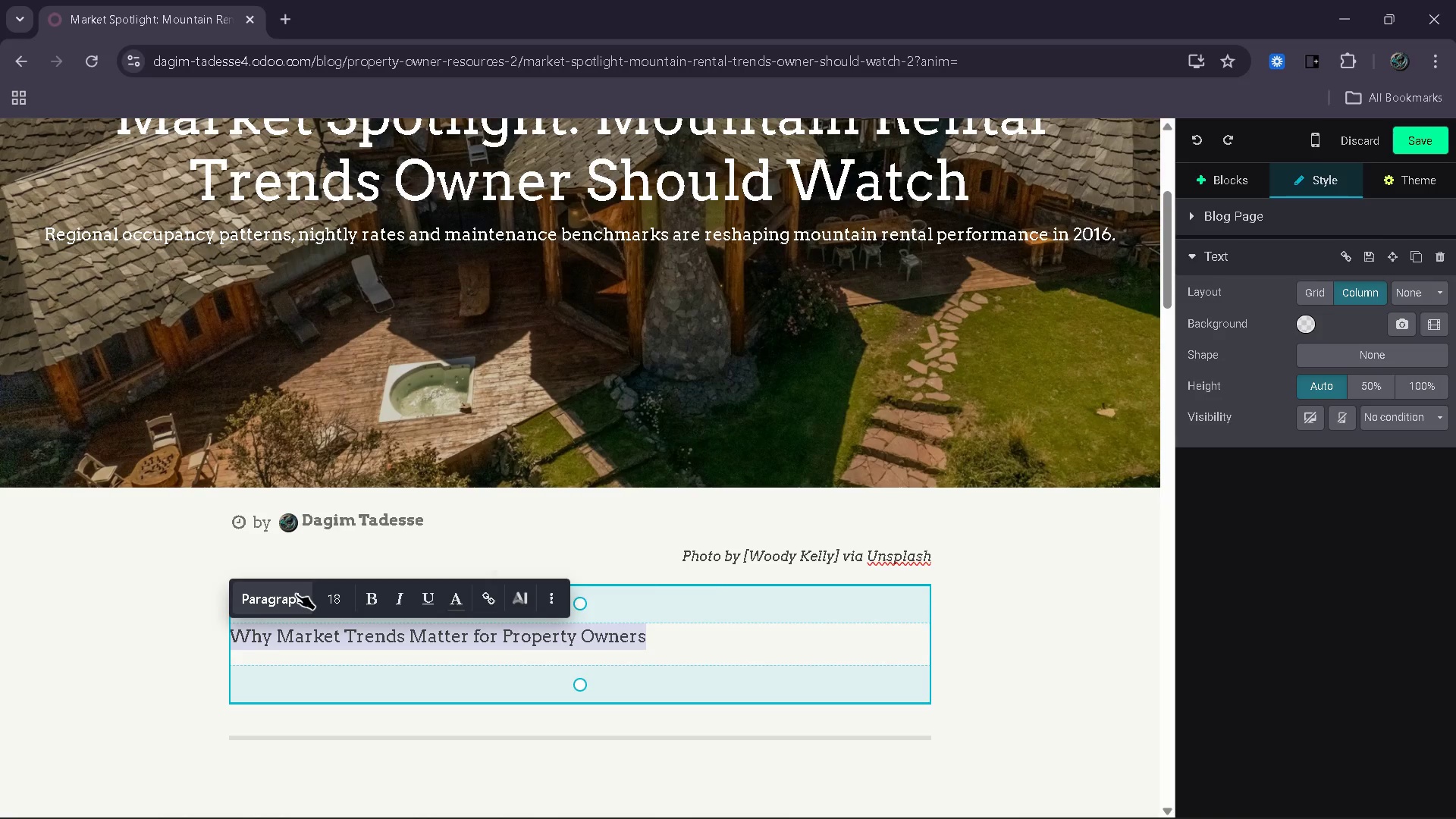 
key(Control+1)
 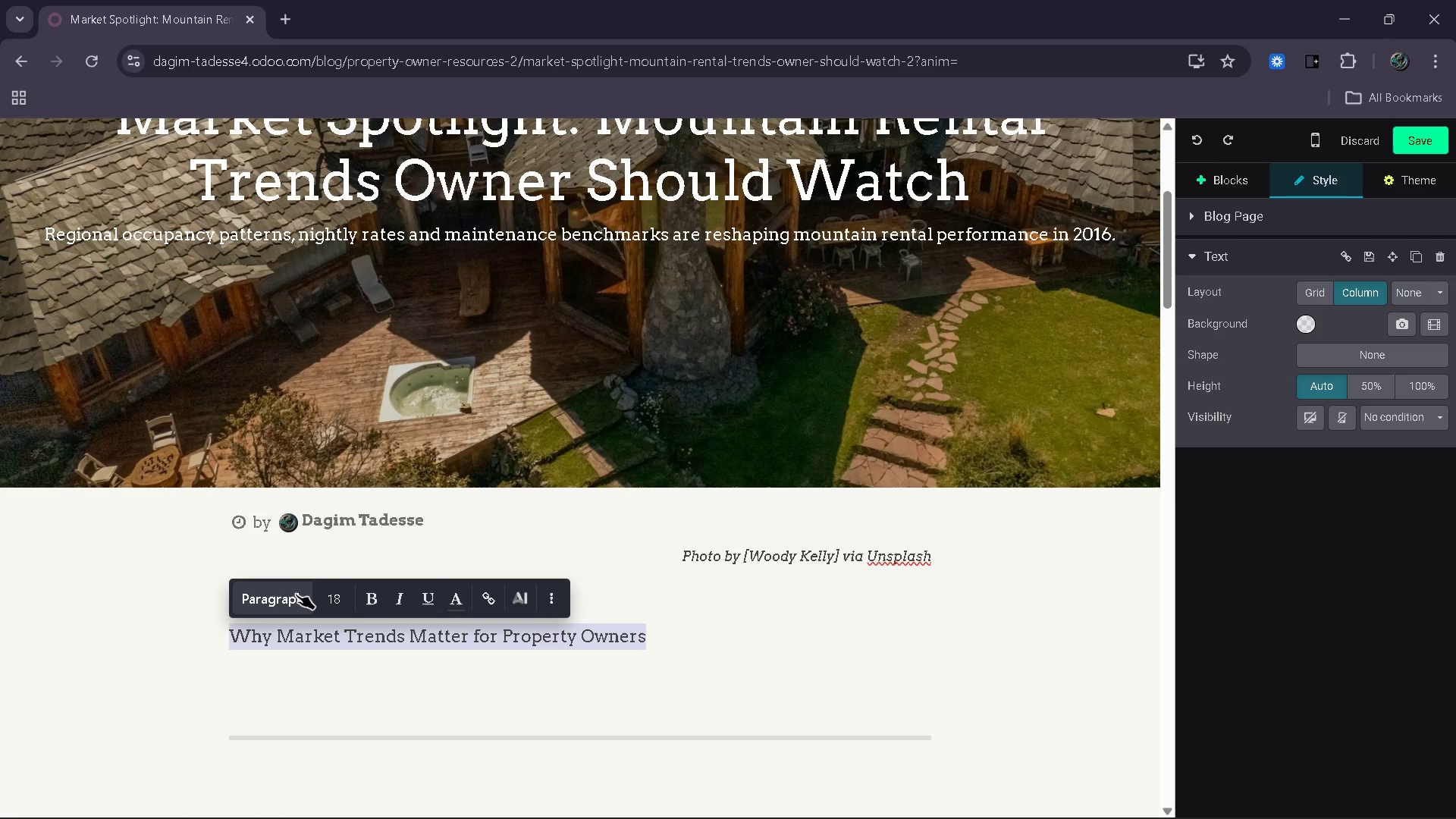 
hold_key(key=ControlLeft, duration=2.0)
 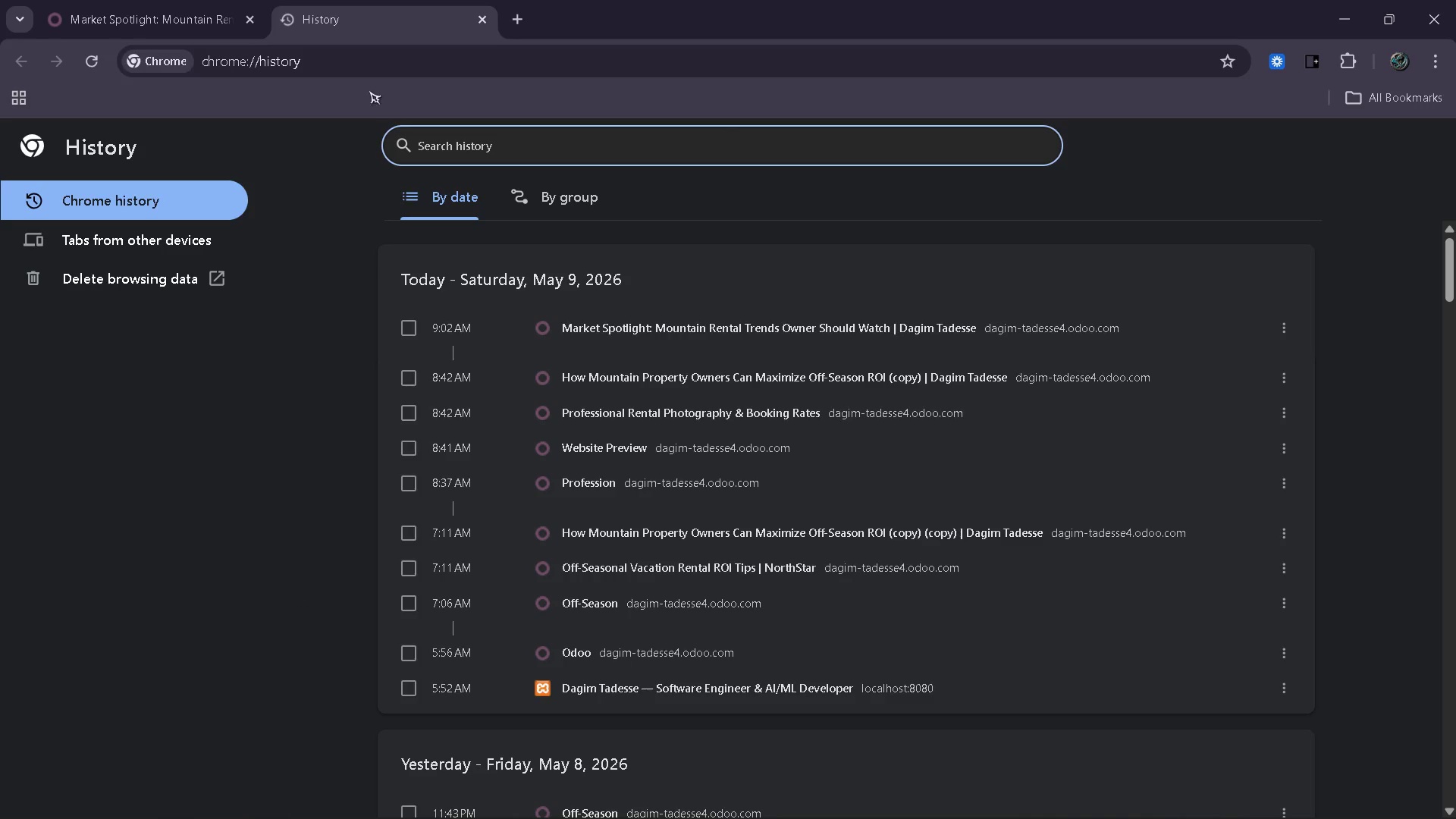 
hold_key(key=H, duration=0.59)
 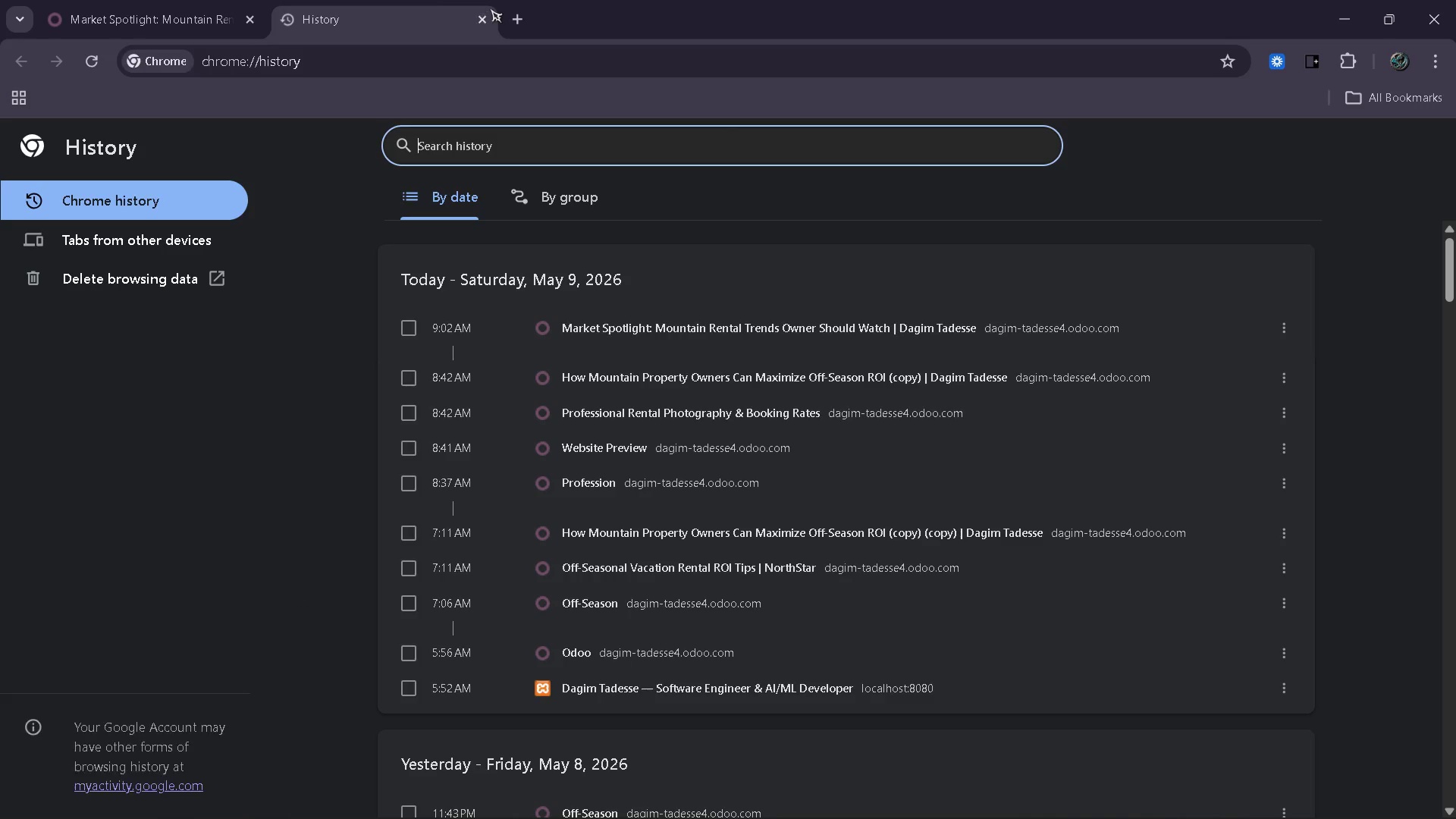 
left_click([479, 17])
 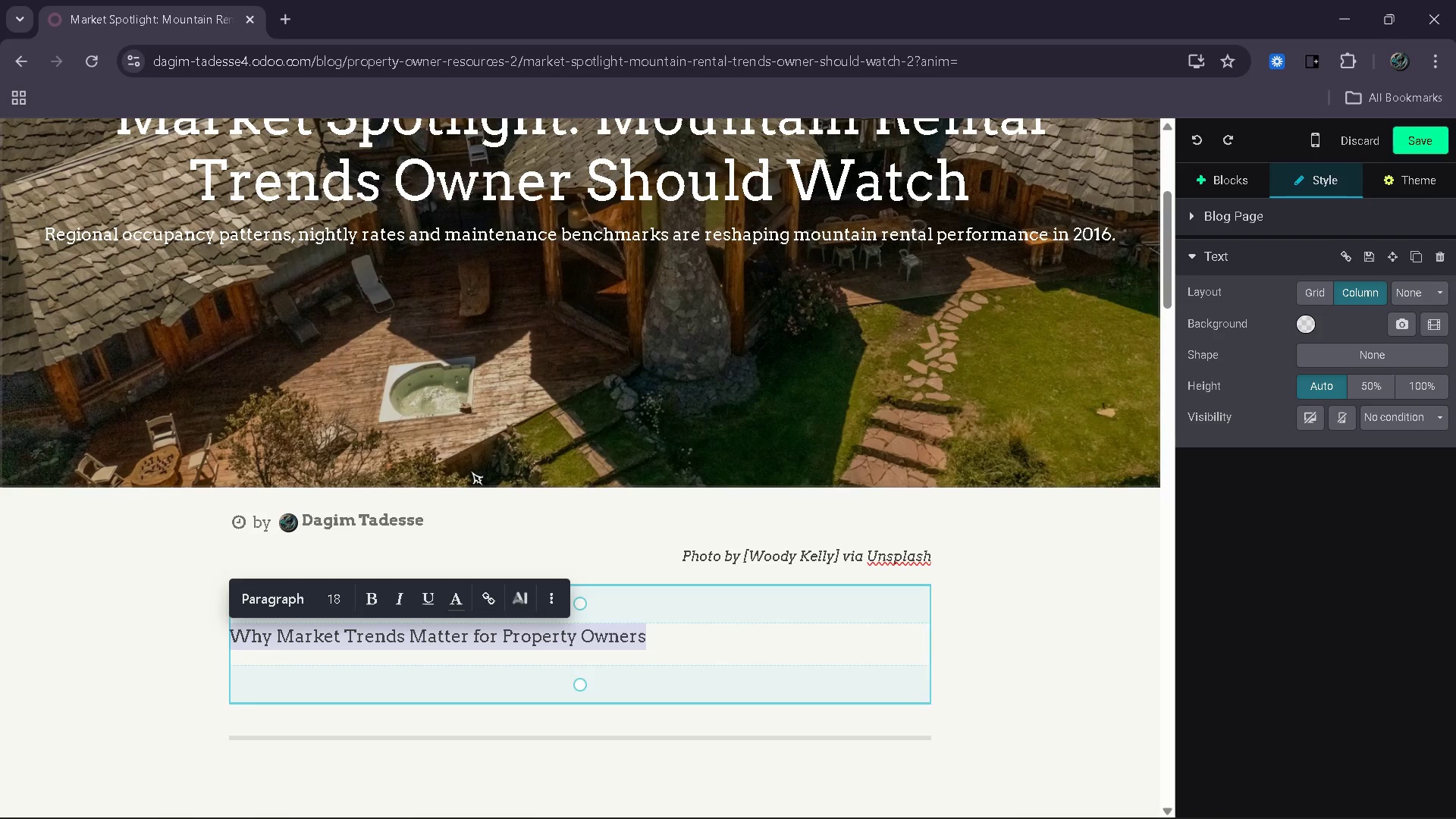 
hold_key(key=ShiftLeft, duration=1.61)
 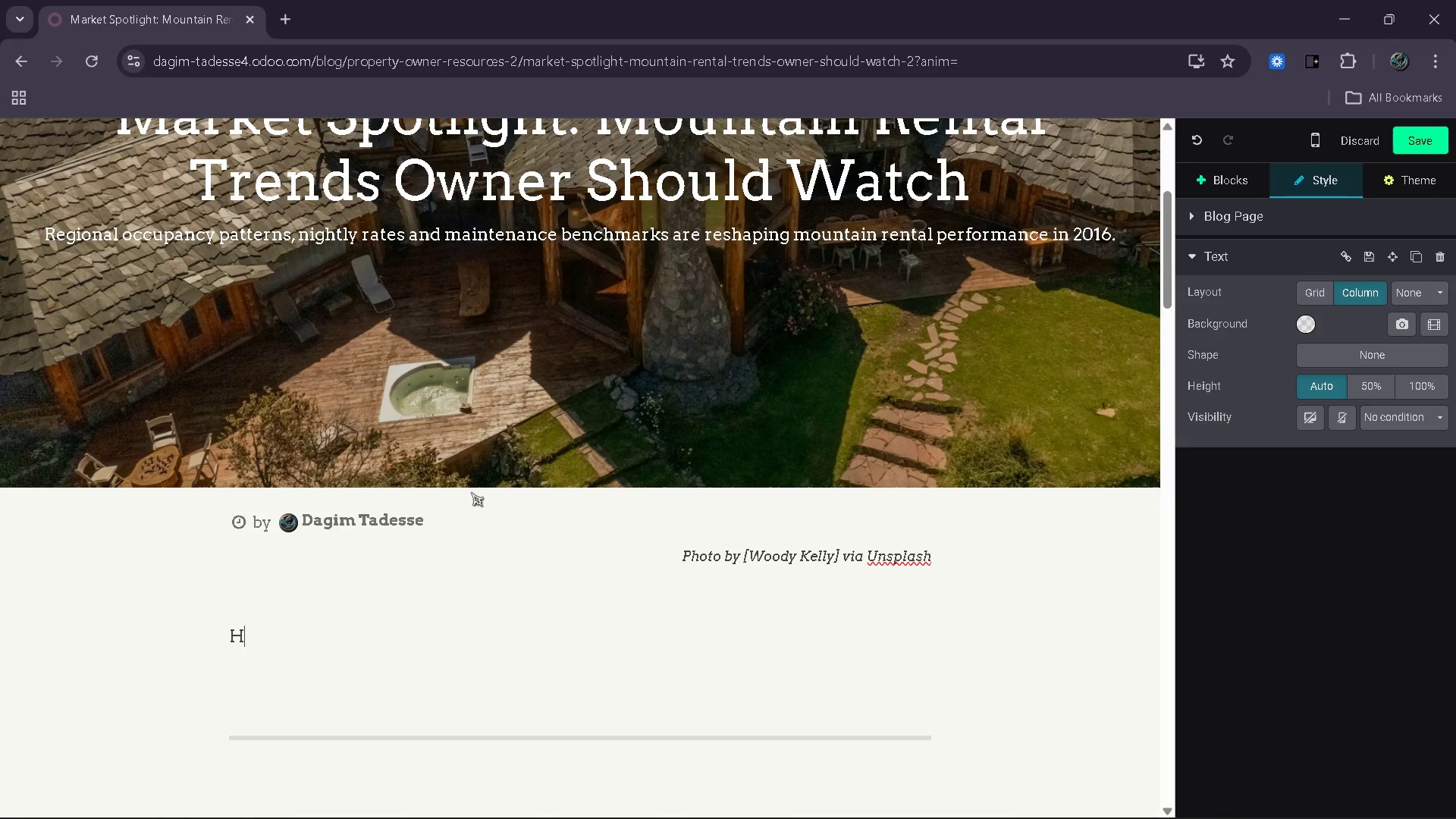 
hold_key(key=H, duration=0.47)
 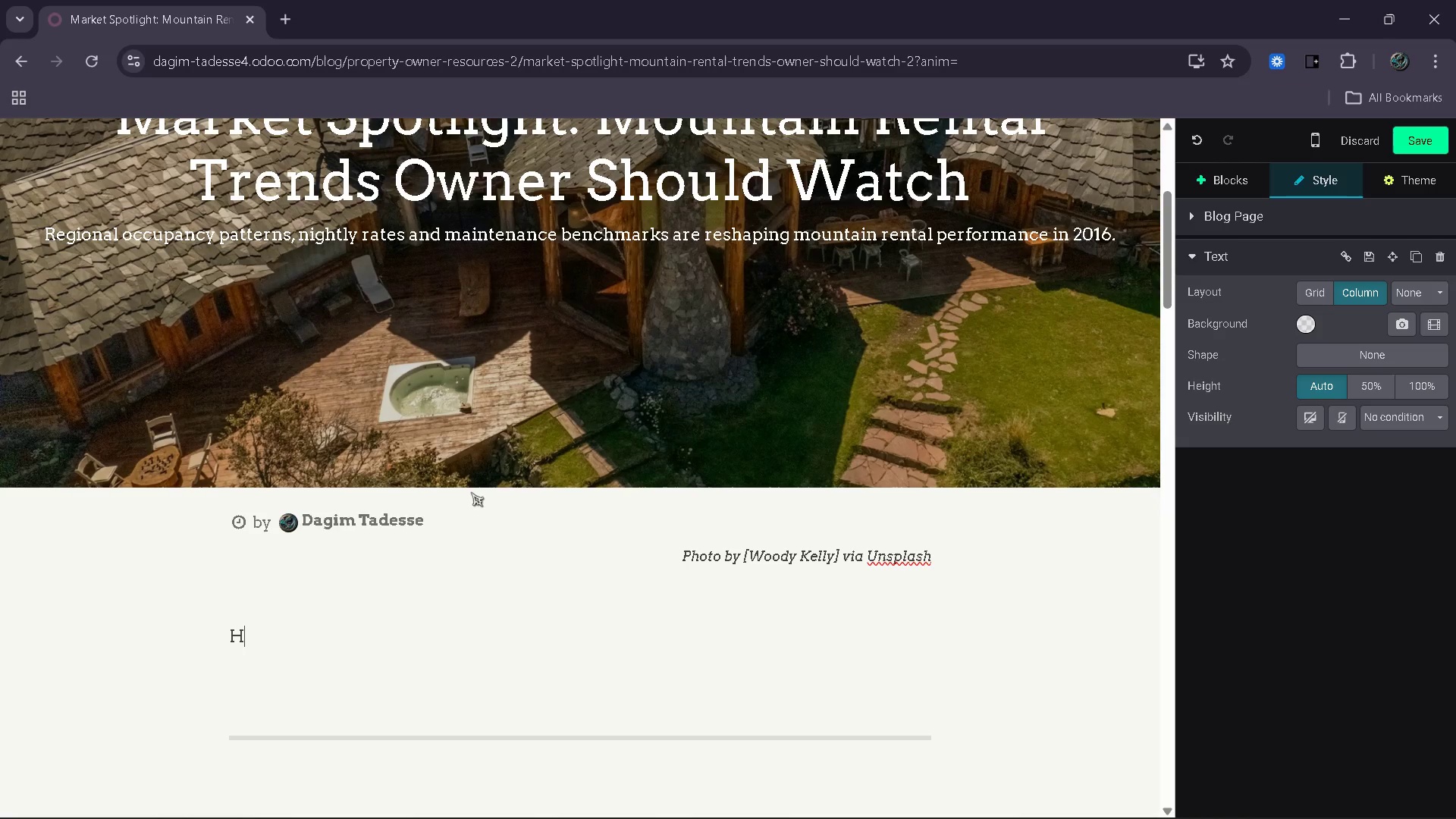 
key(Control+Z)
 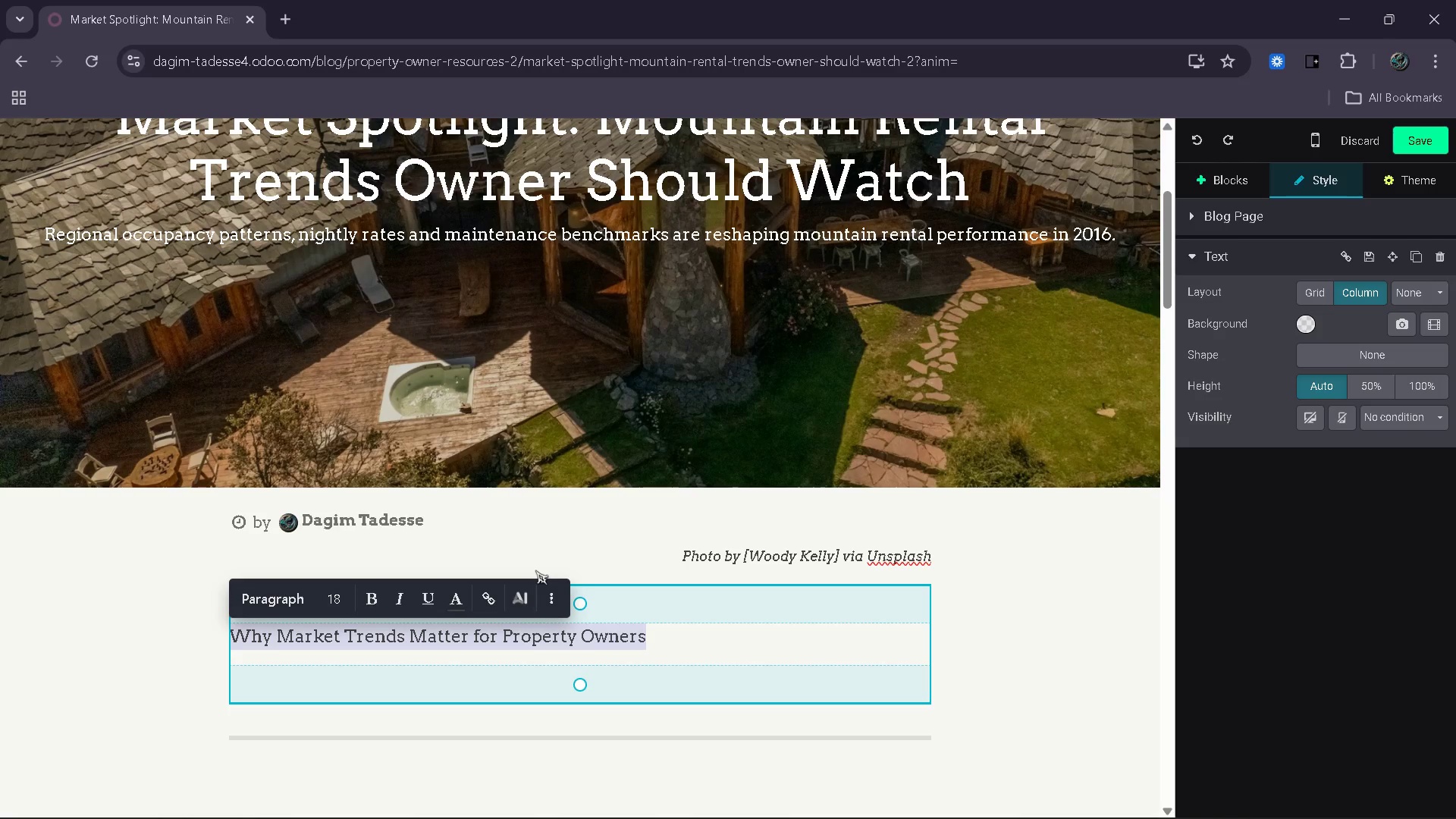 
key(Control+1)
 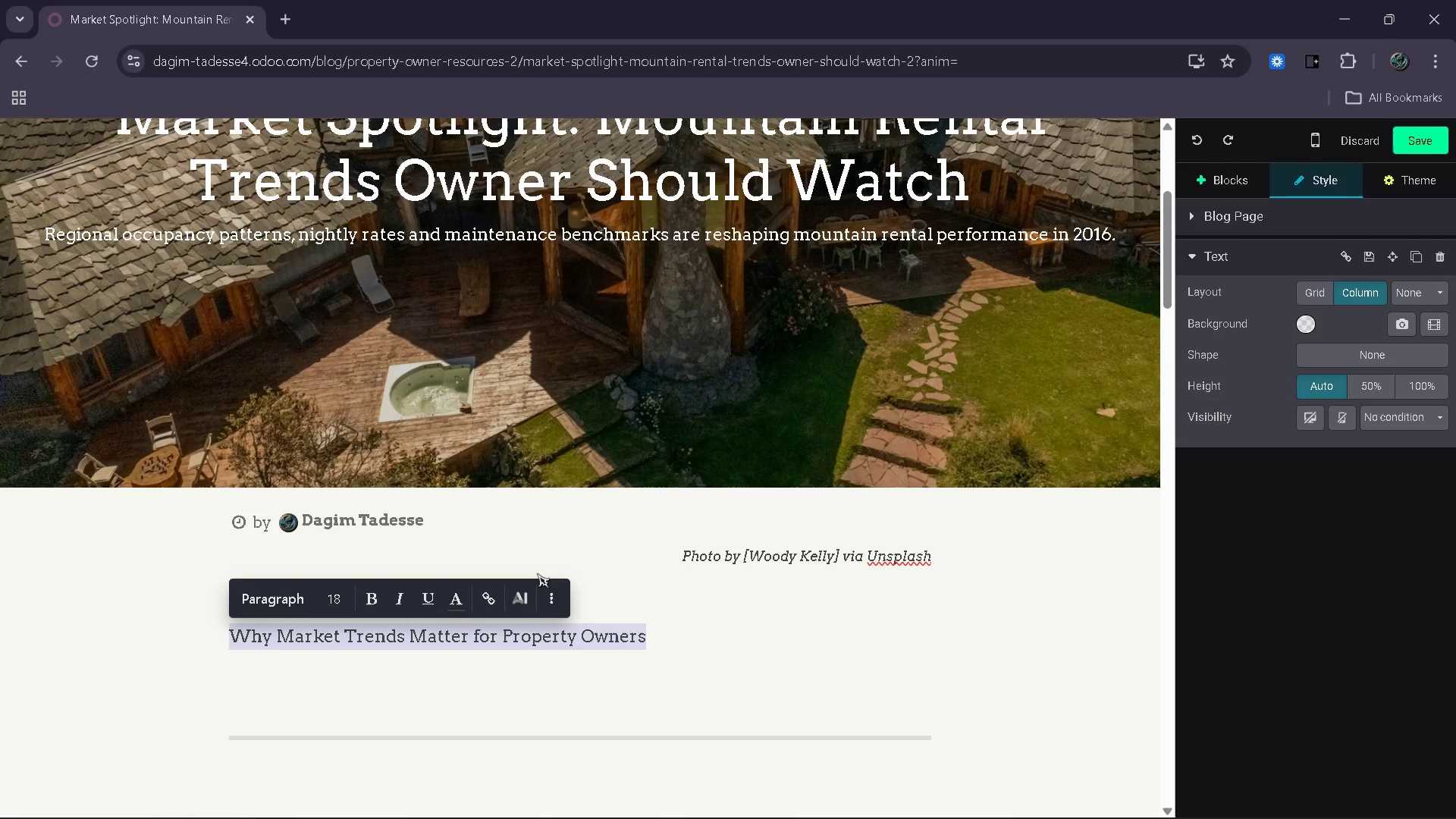 
key(Control+Minus)
 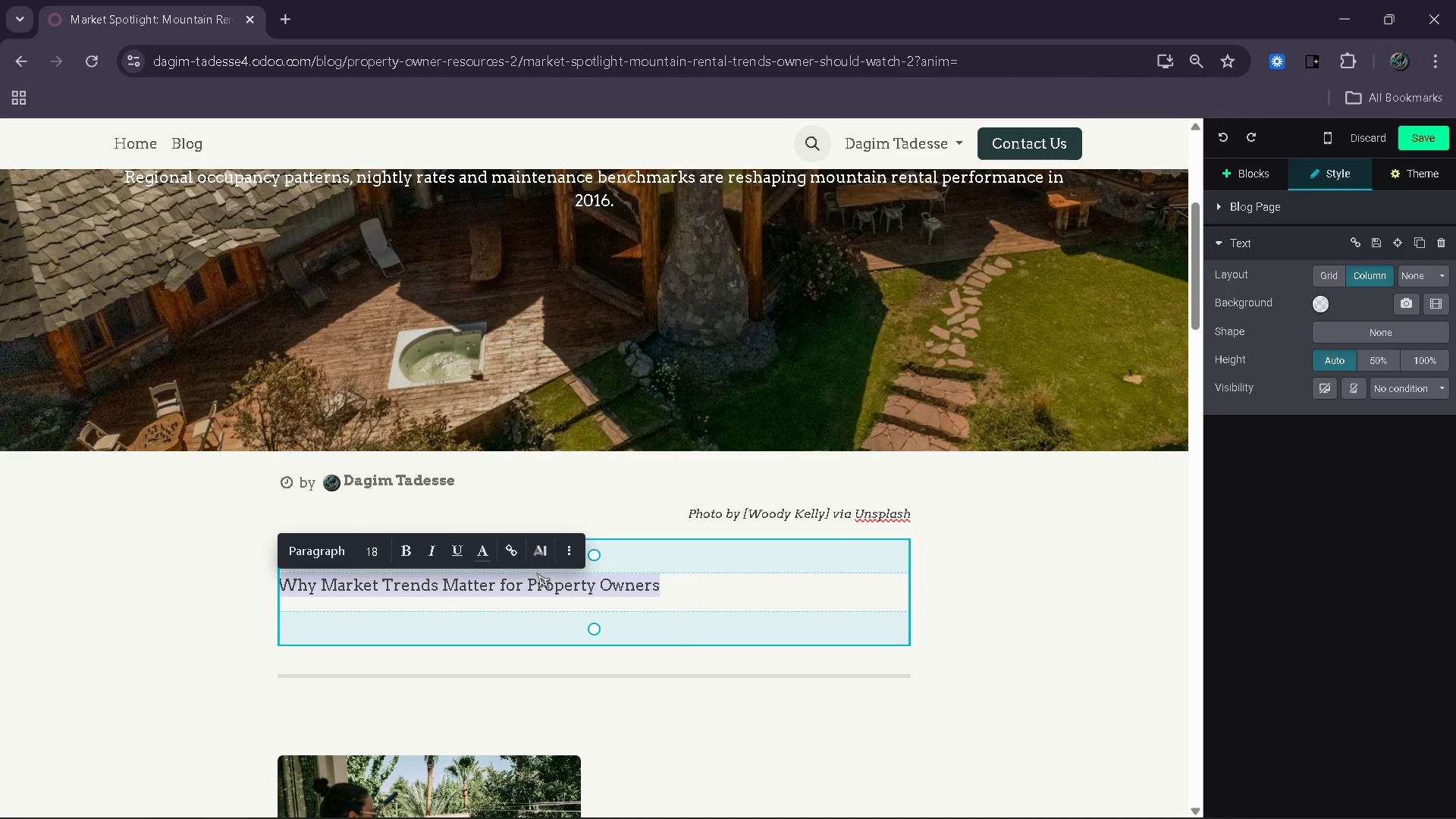 
key(Control+Equal)
 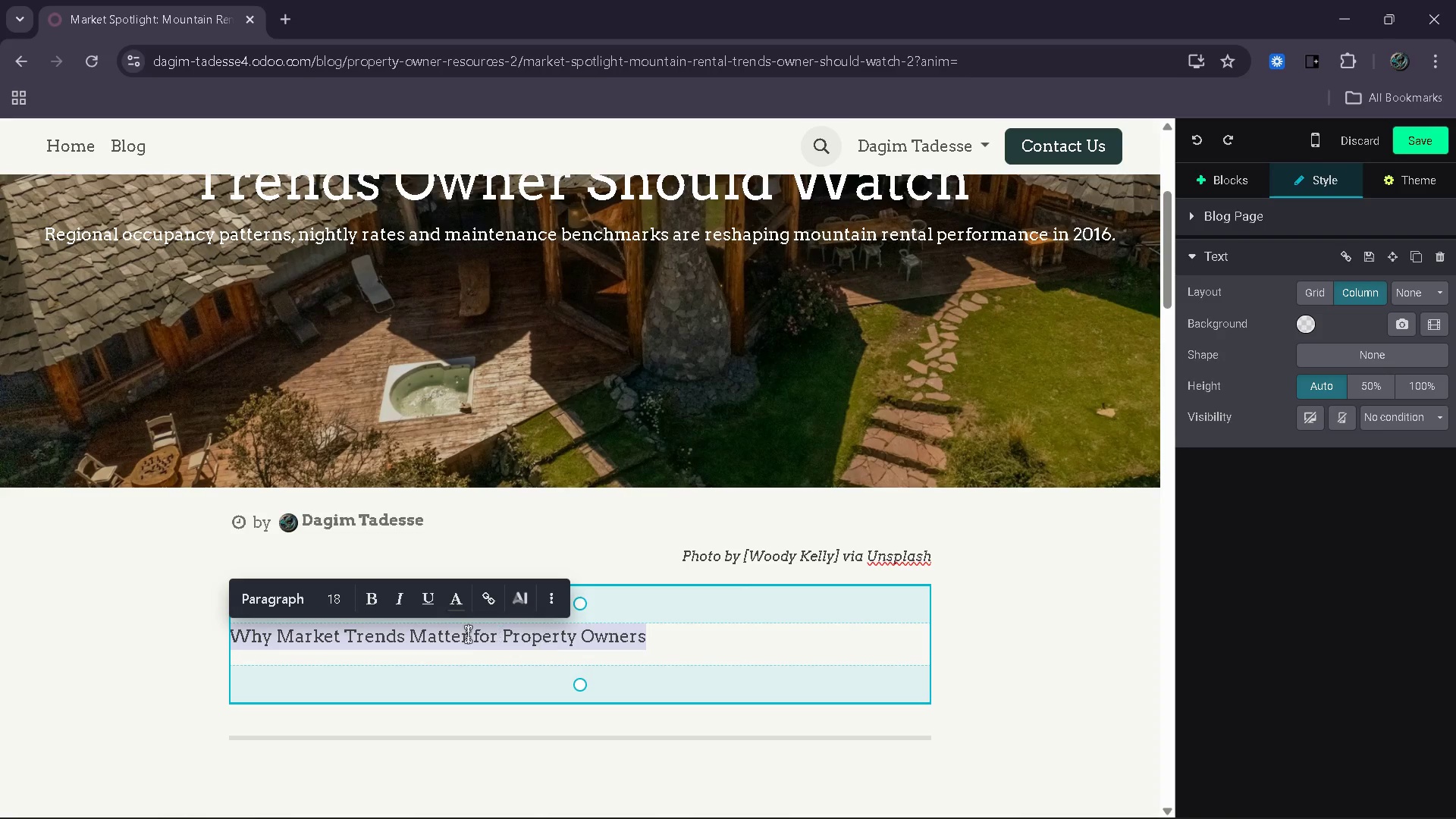 
left_click([277, 602])
 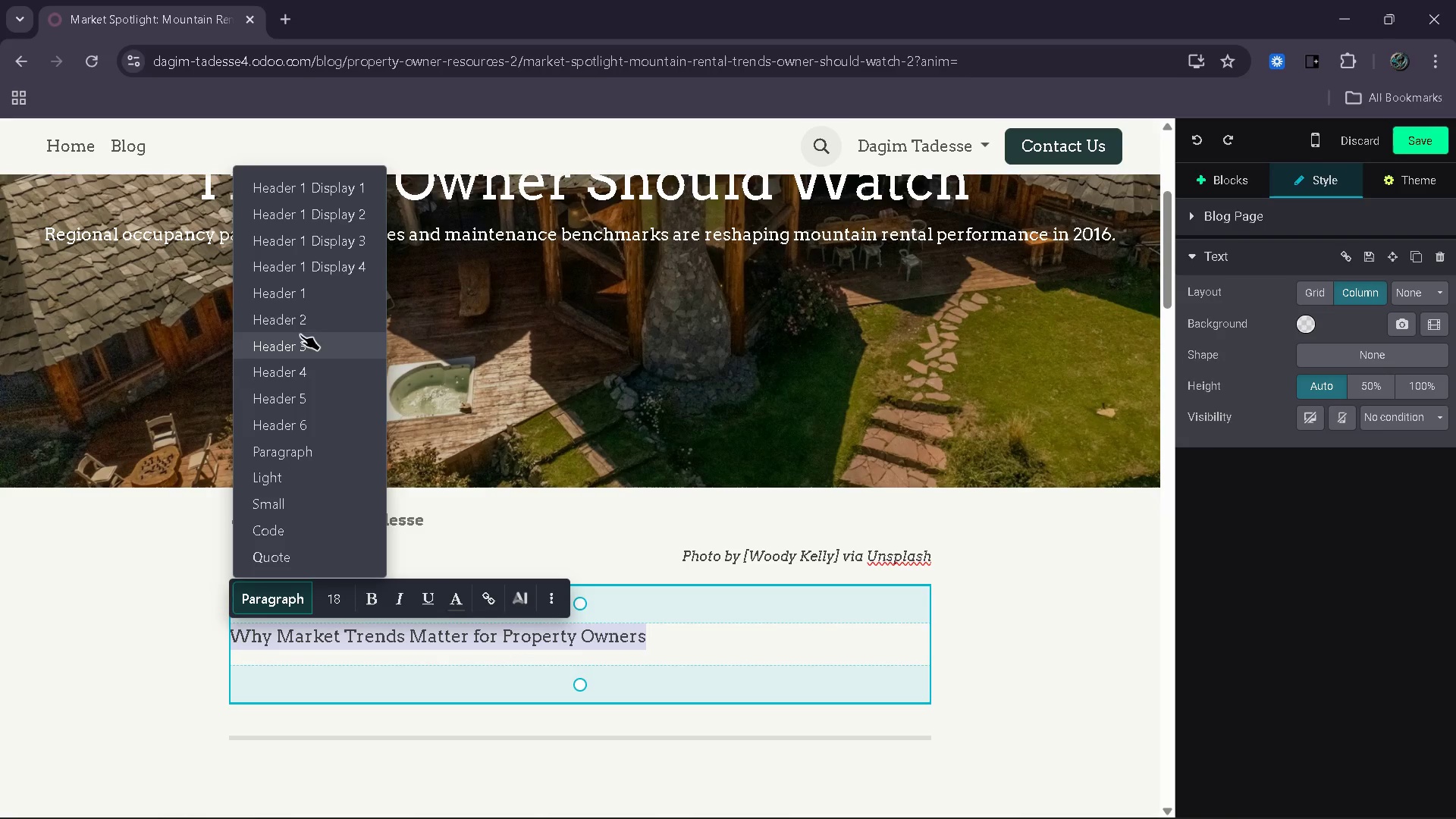 
left_click([303, 325])
 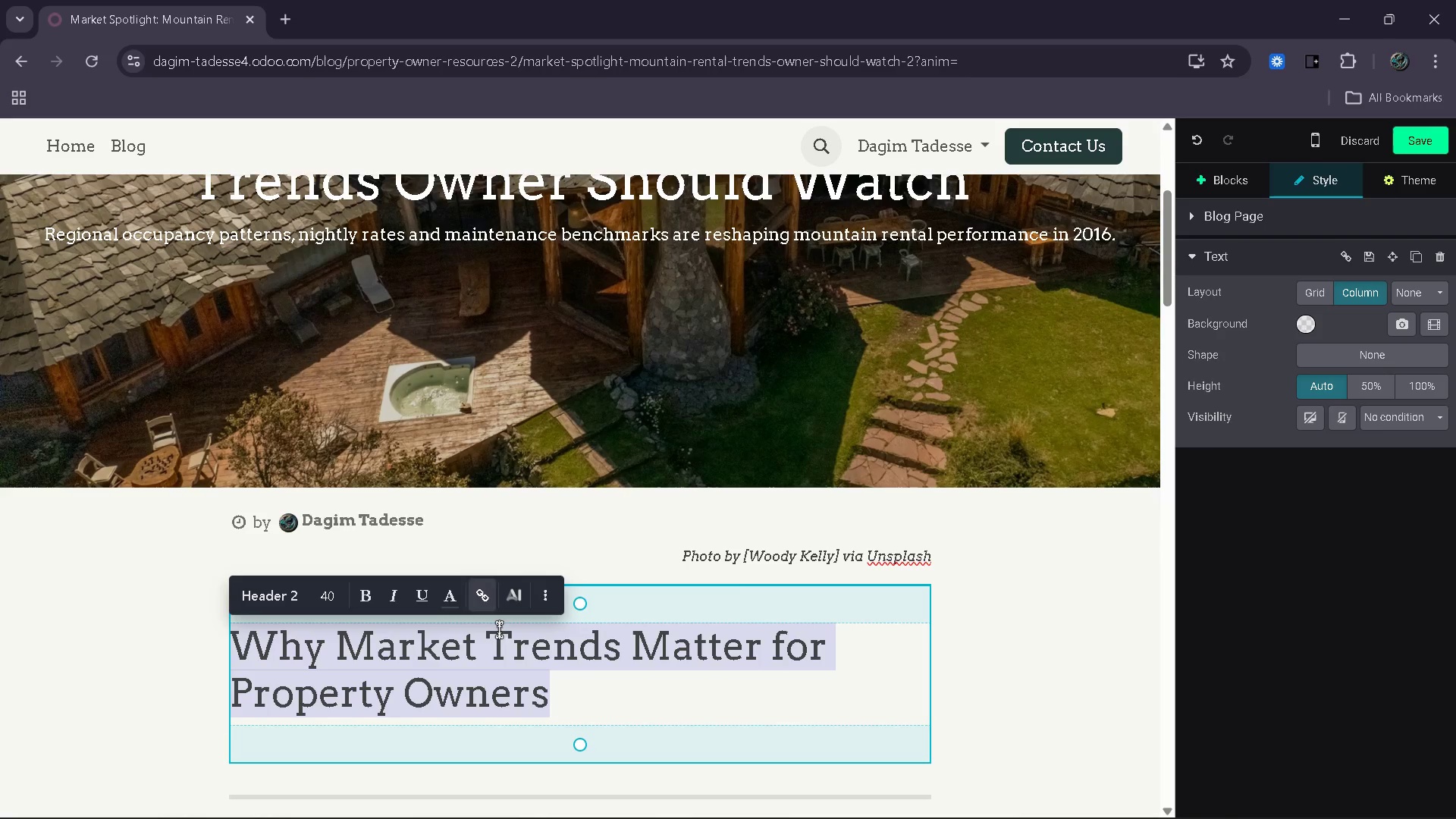 
left_click([587, 704])
 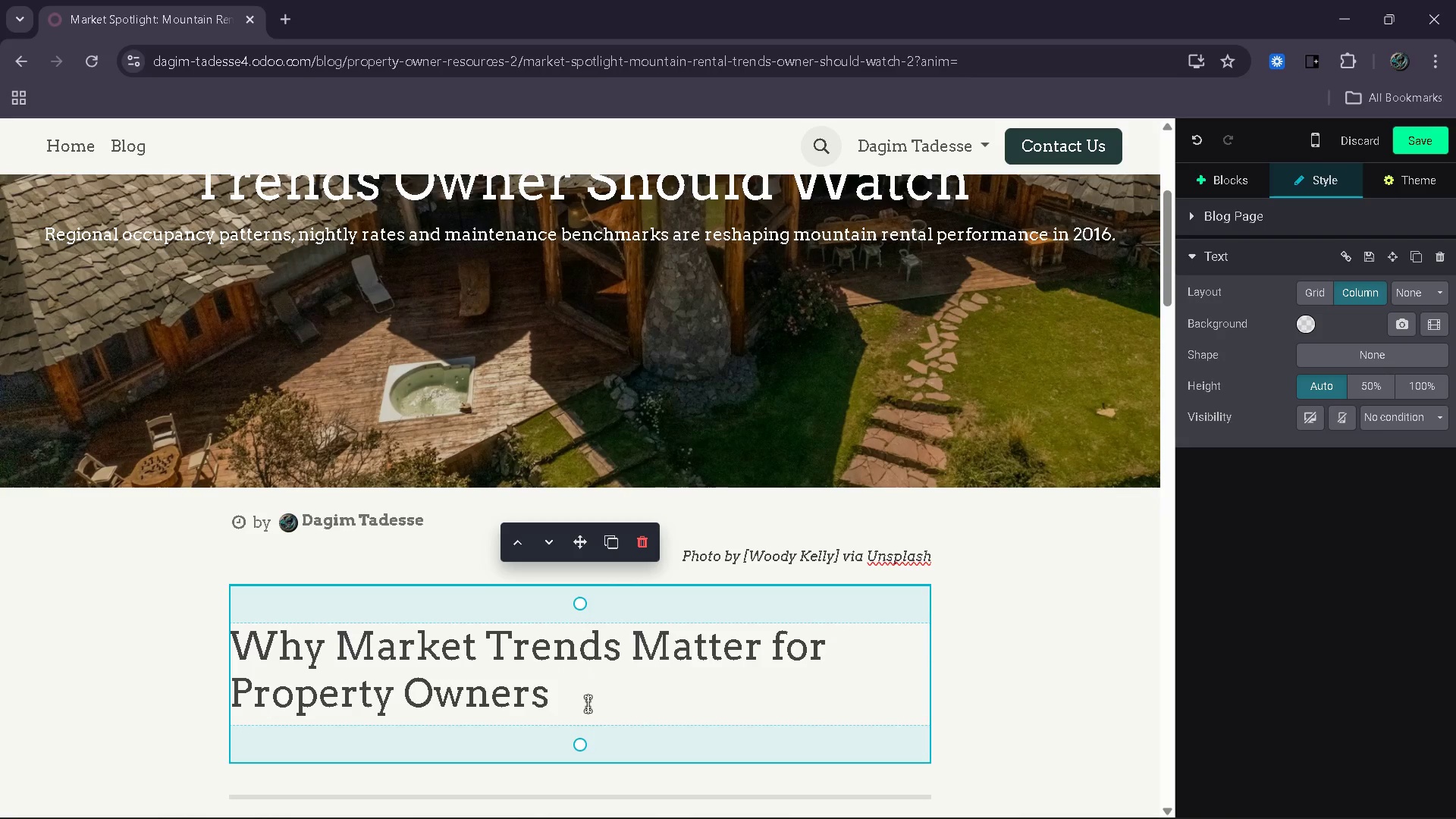 
key(Enter)
 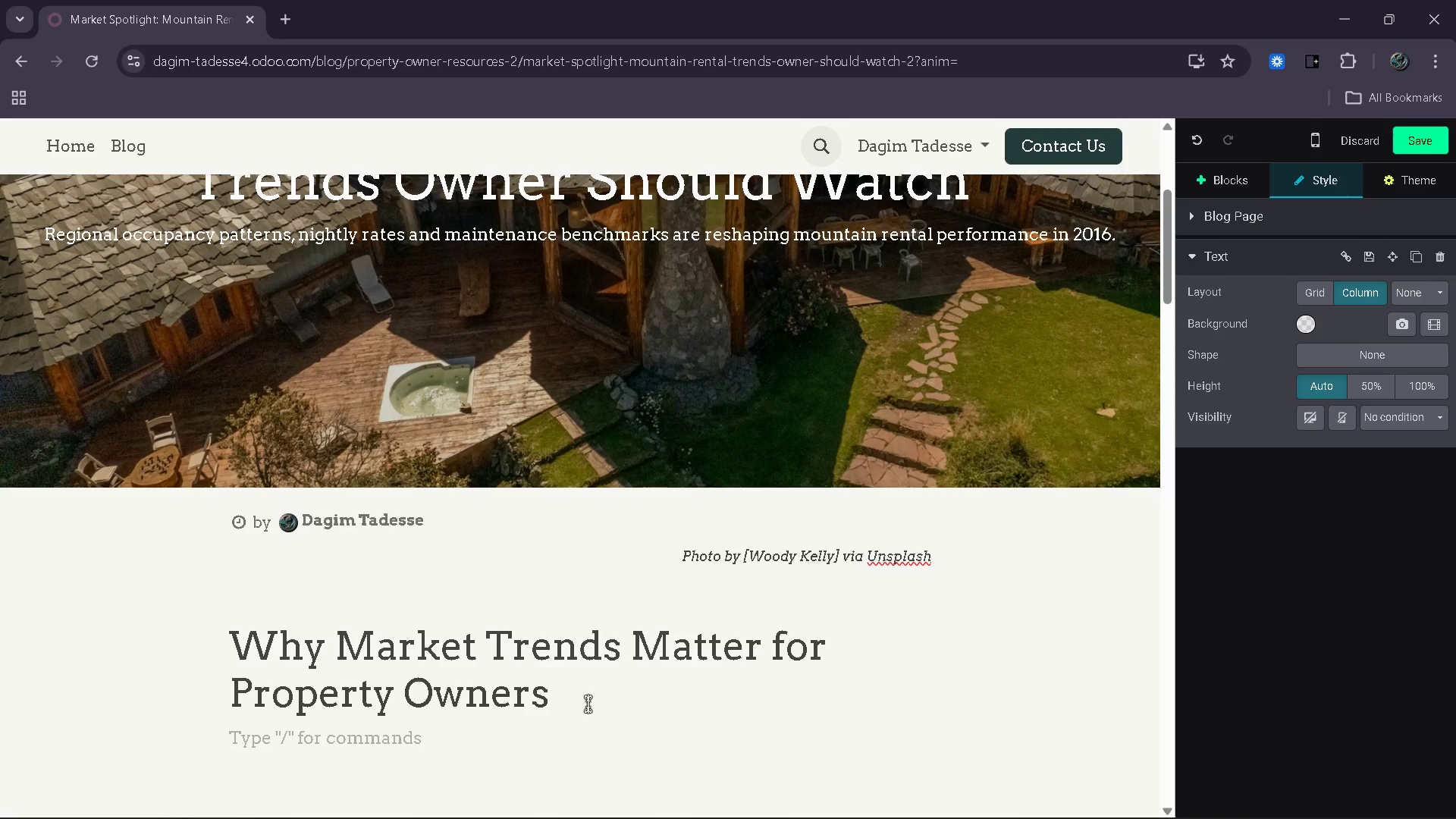 
scroll: coordinate [588, 704], scroll_direction: down, amount: 4.0
 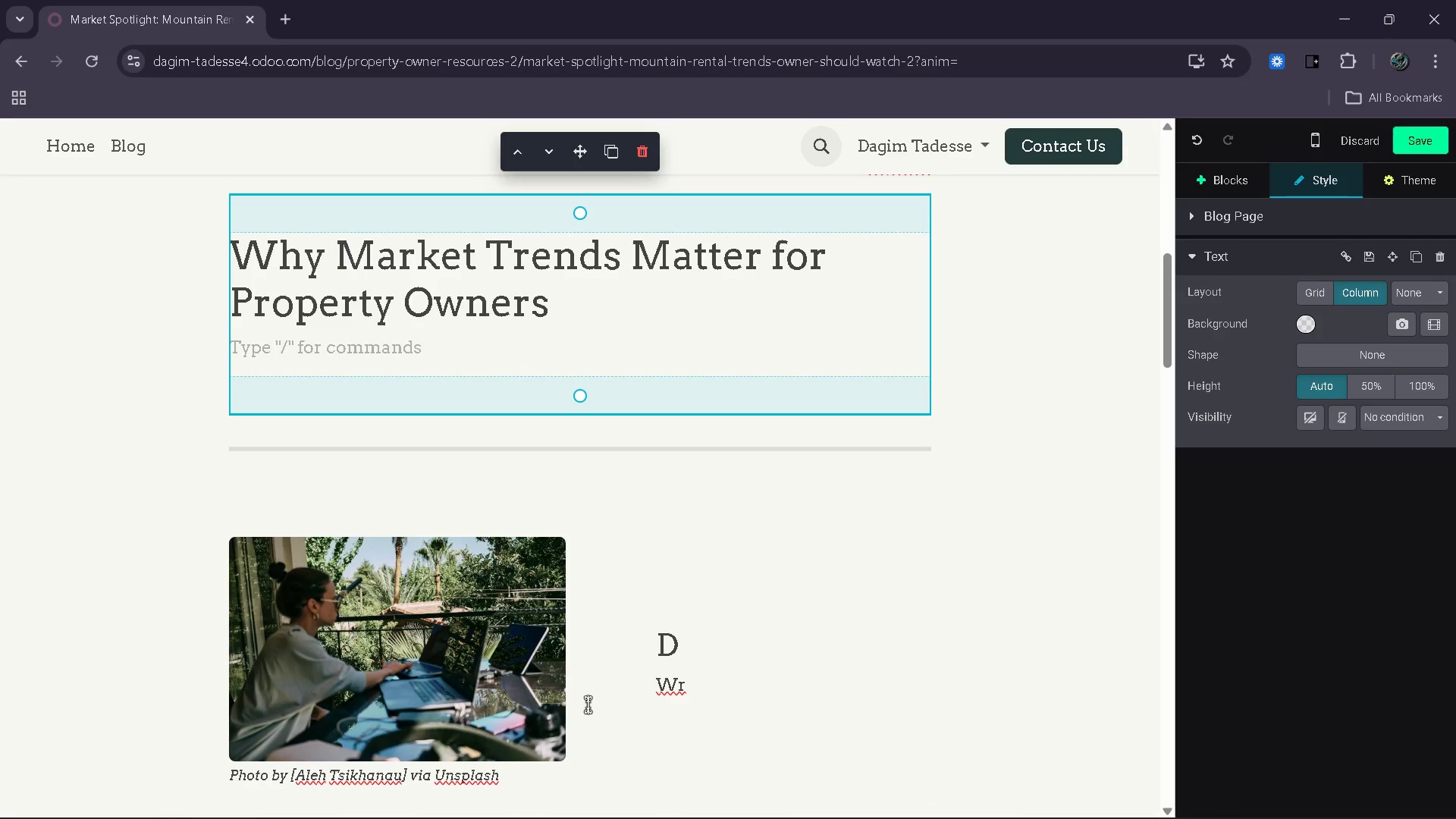 
type(vacation)
 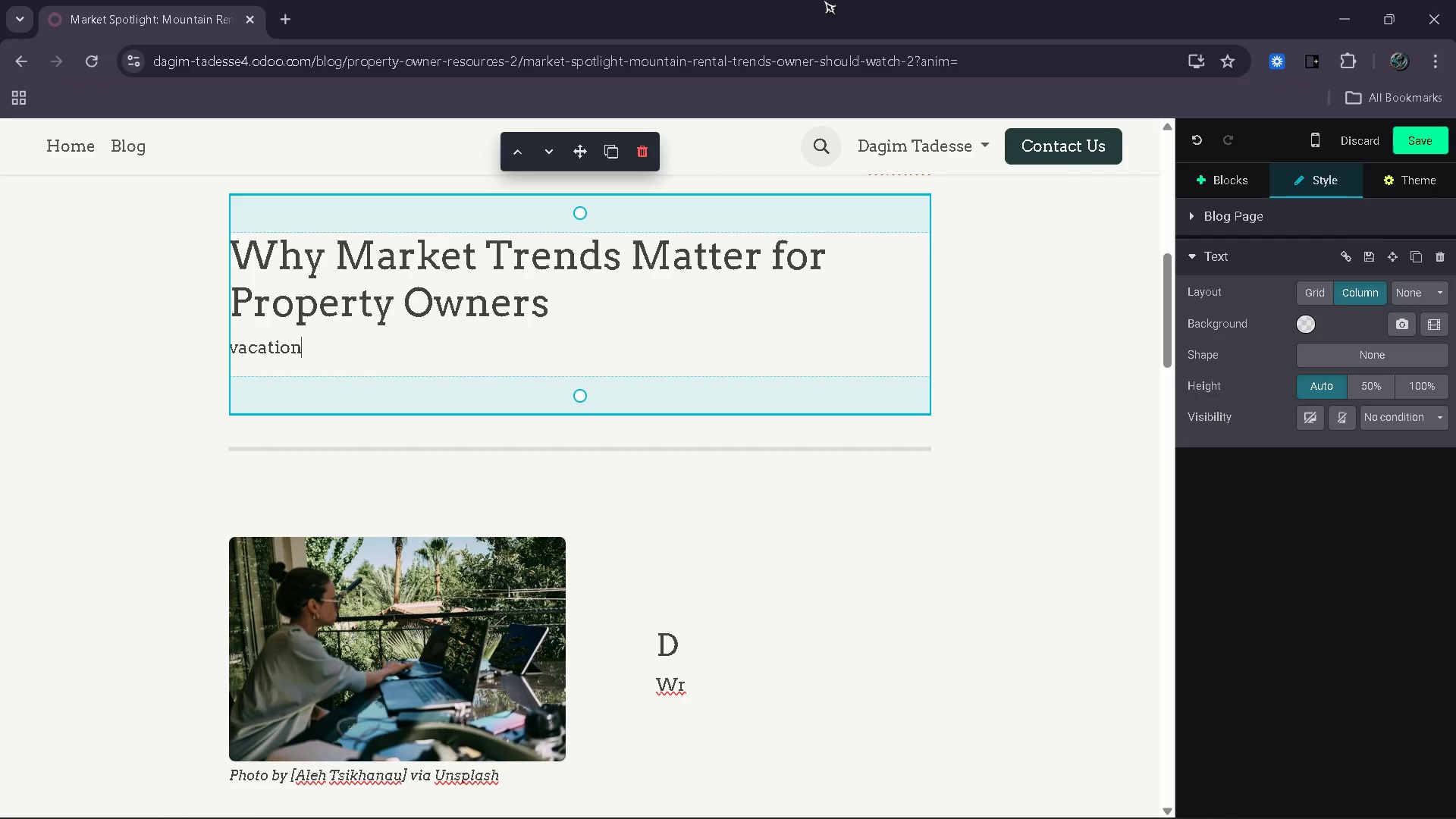 
wait(21.2)
 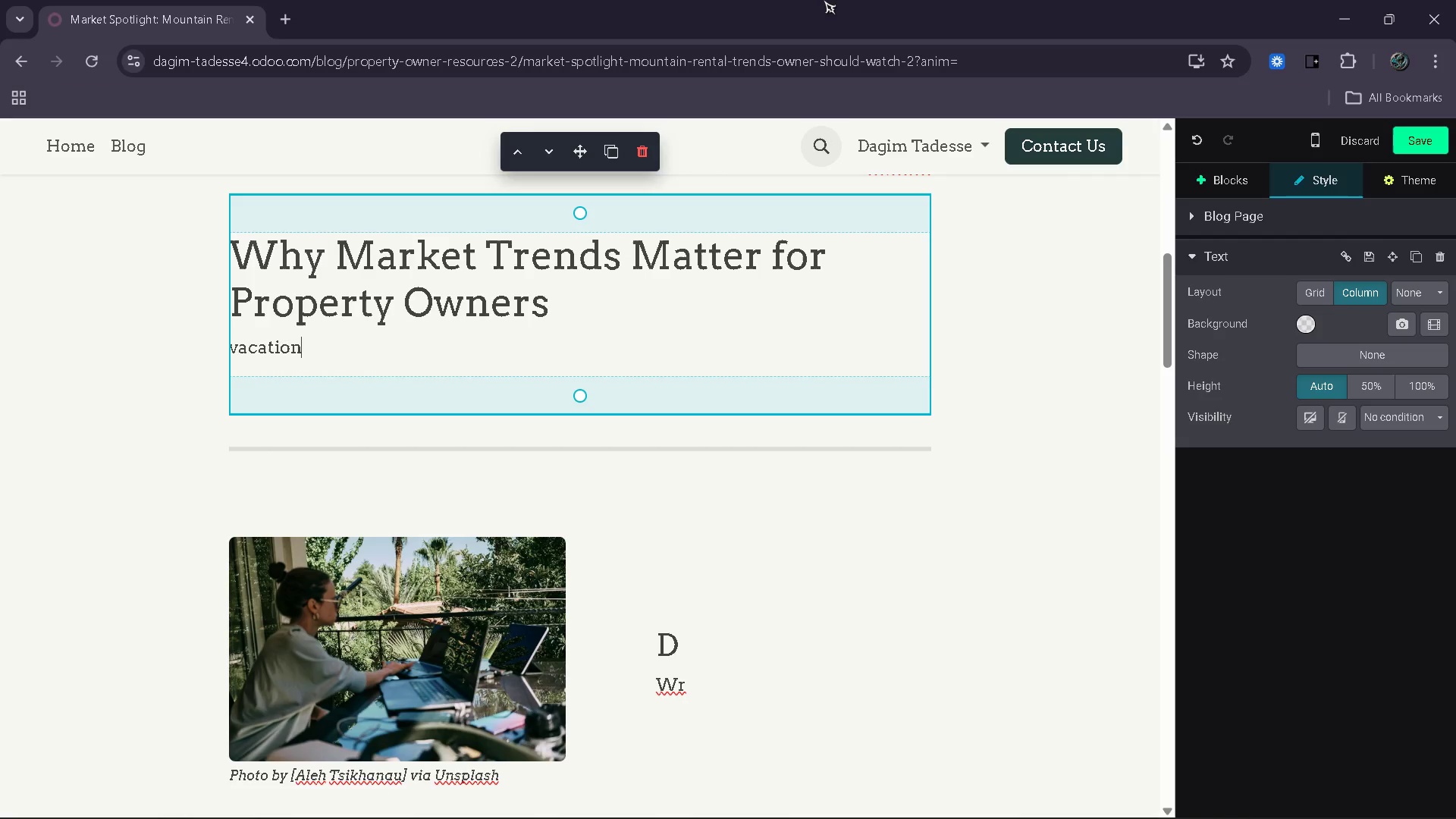 
key(ArrowLeft)
 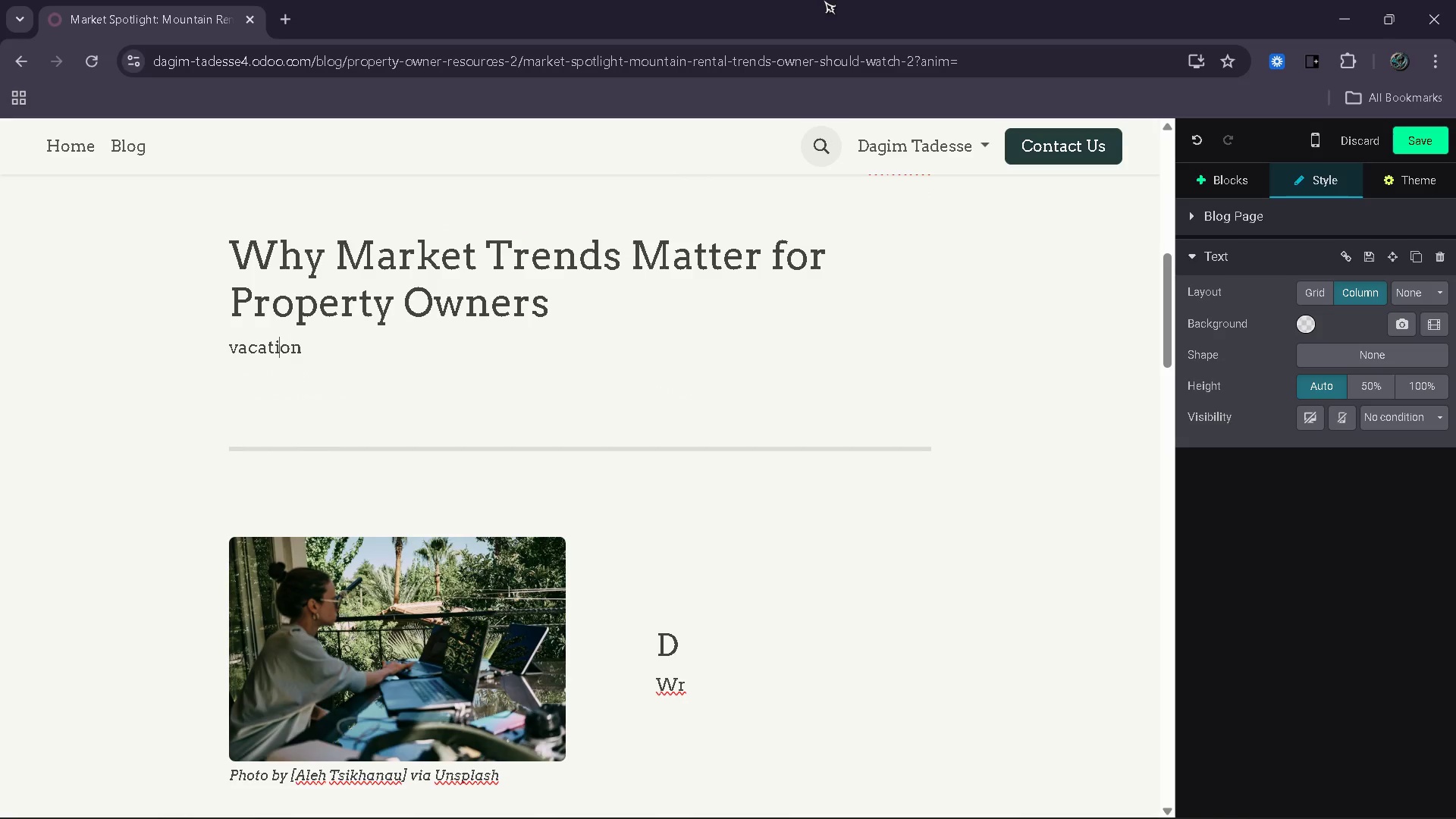 
key(ArrowLeft)
 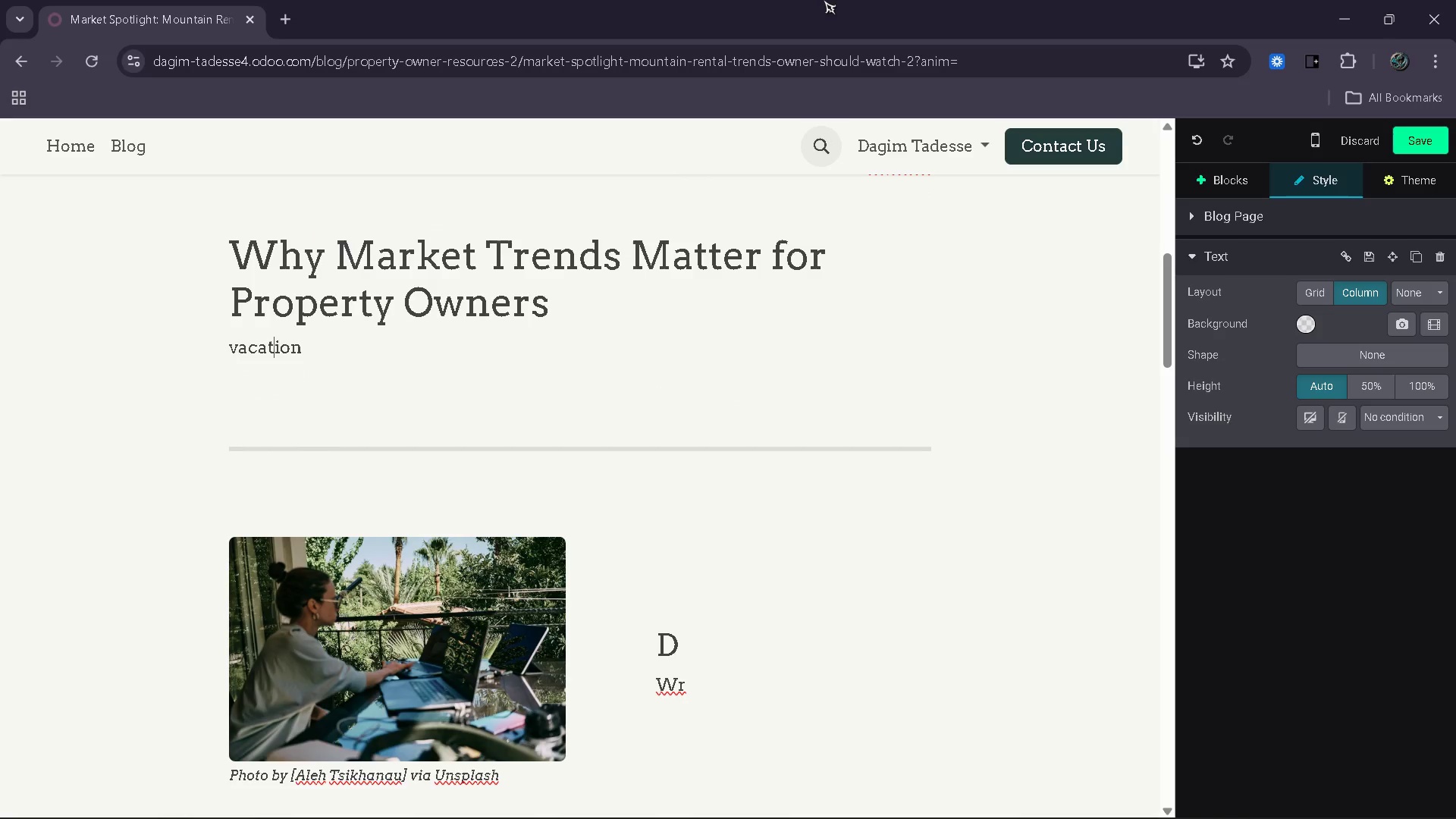 
key(ArrowLeft)
 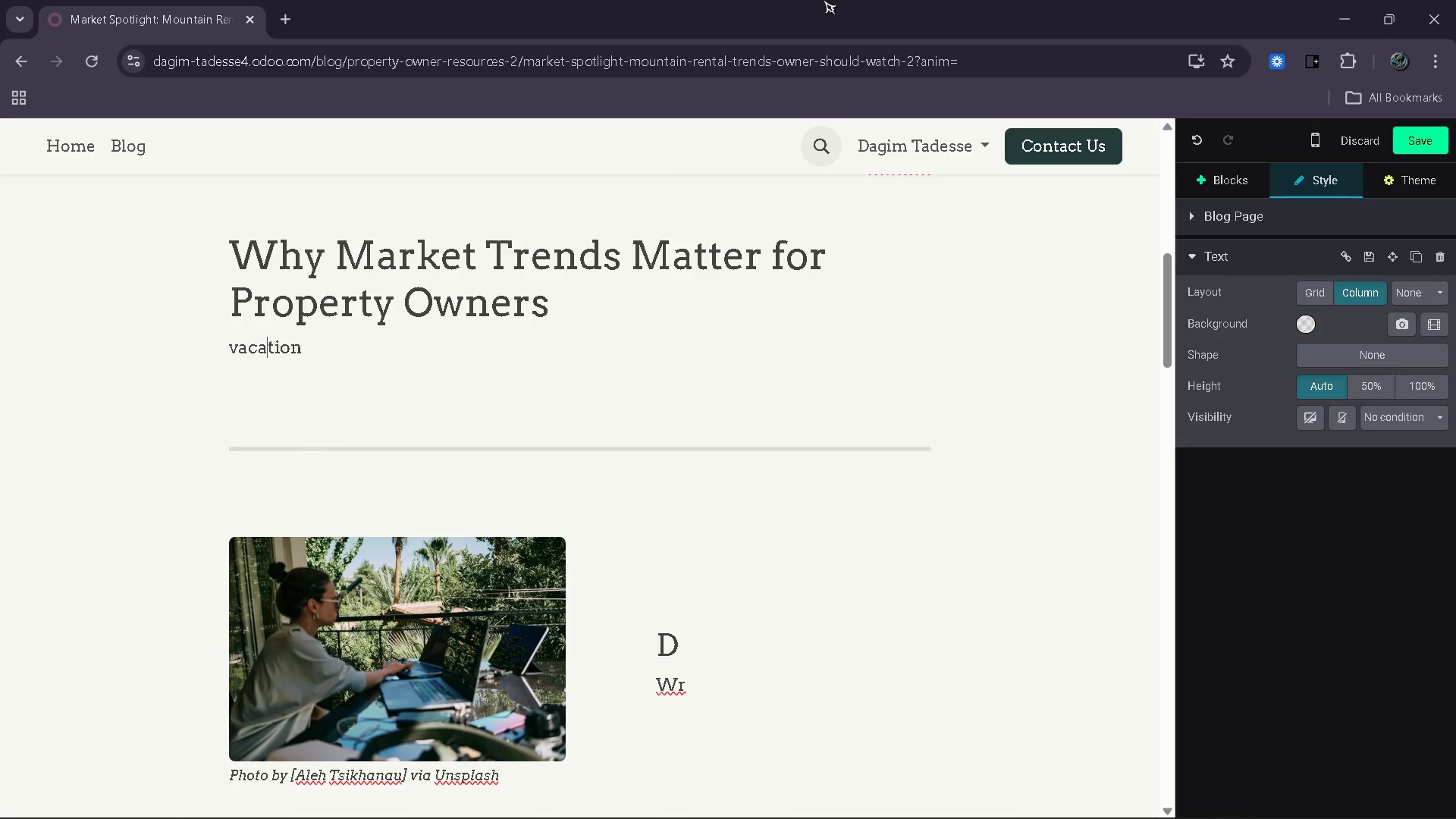 
key(ArrowLeft)
 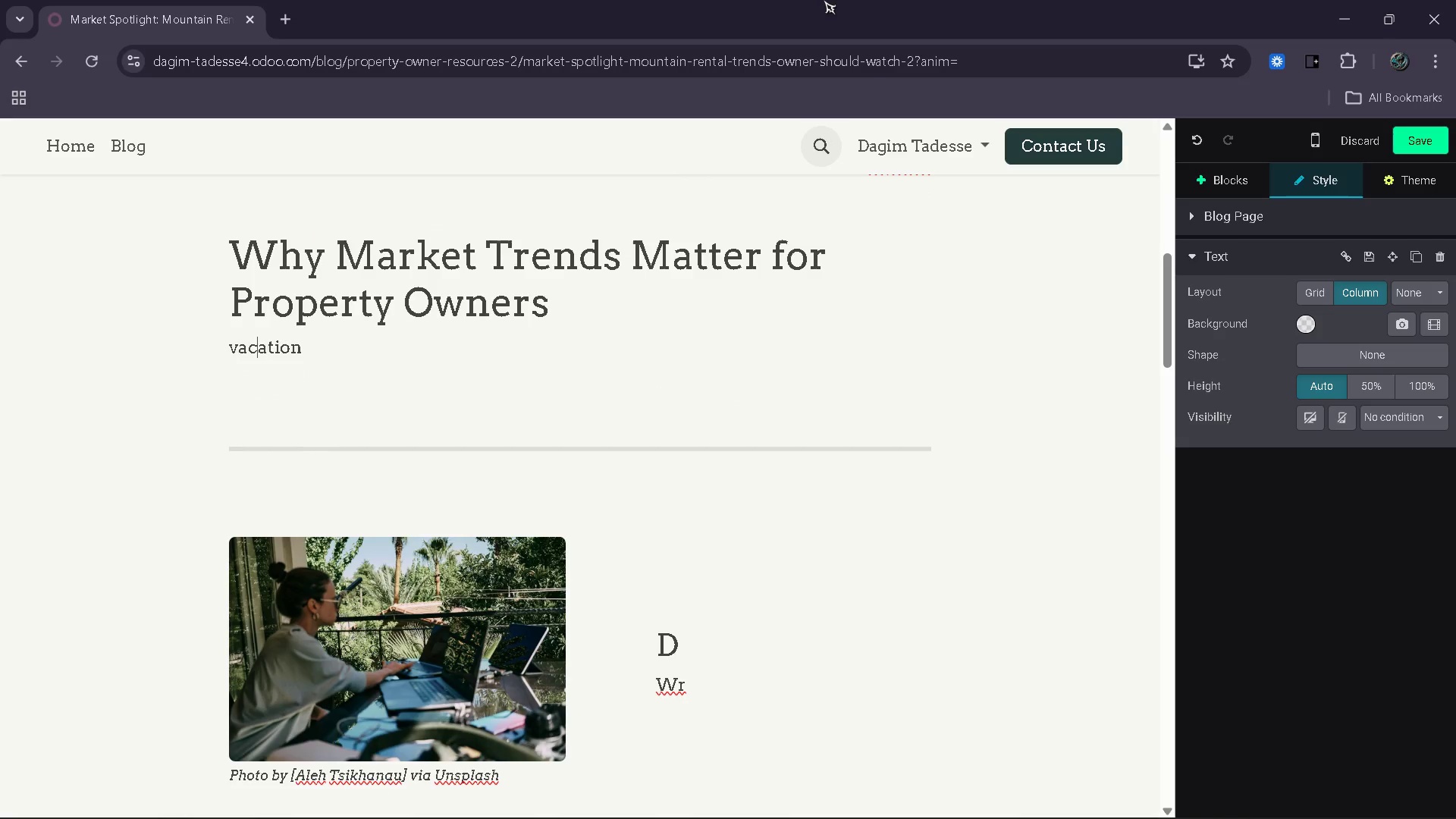 
key(ArrowLeft)
 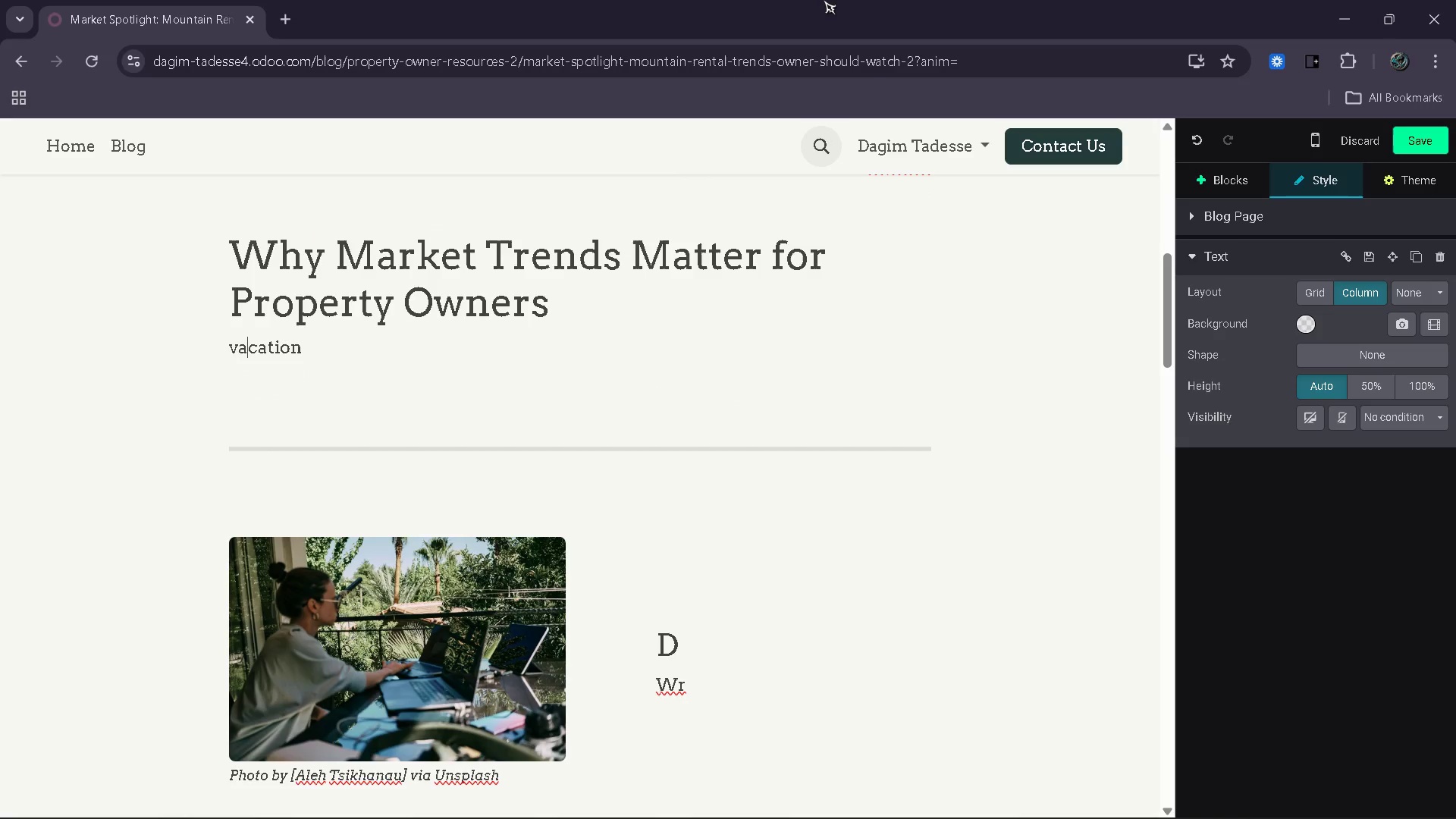 
key(ArrowLeft)
 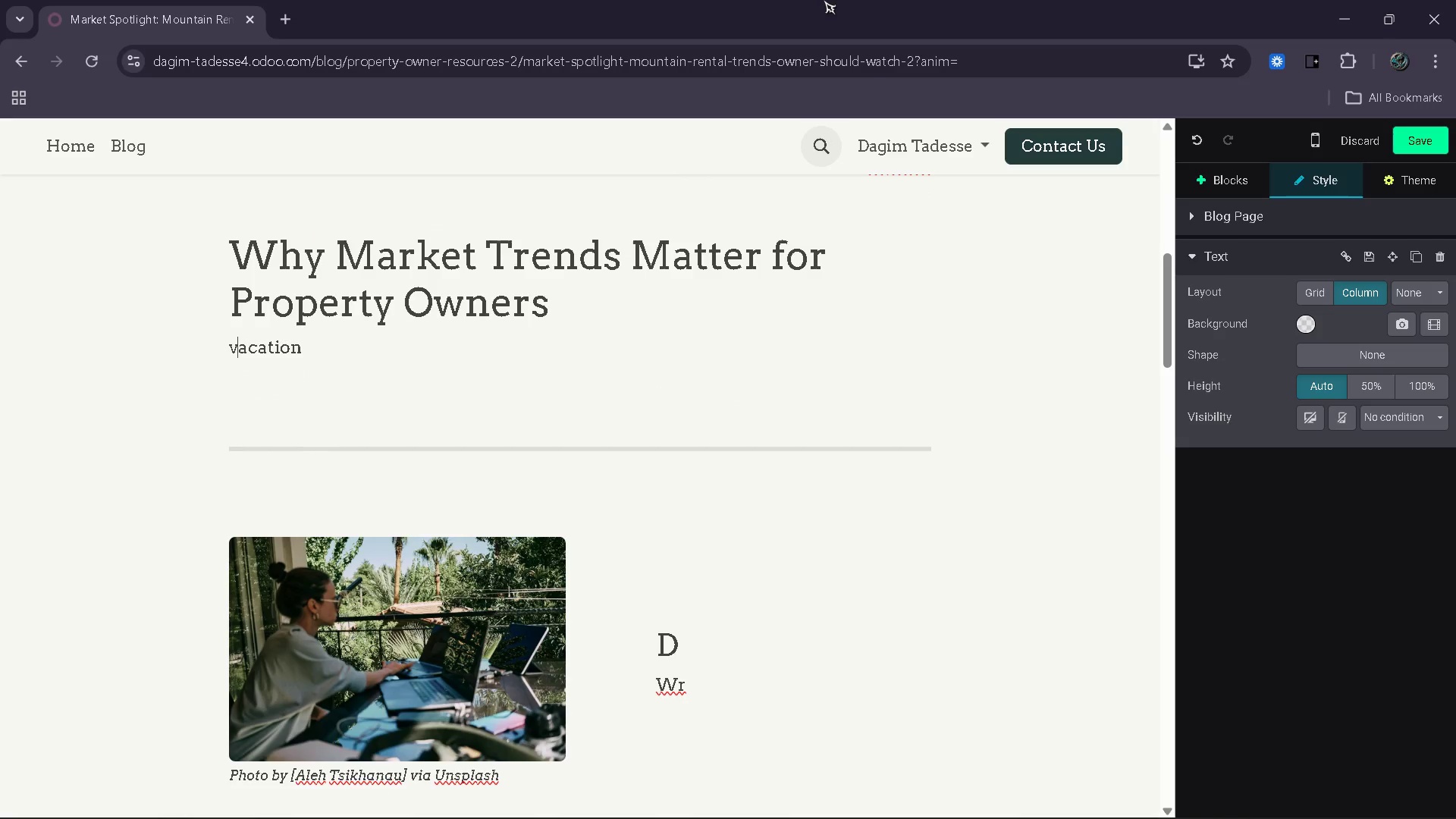 
key(ArrowLeft)
 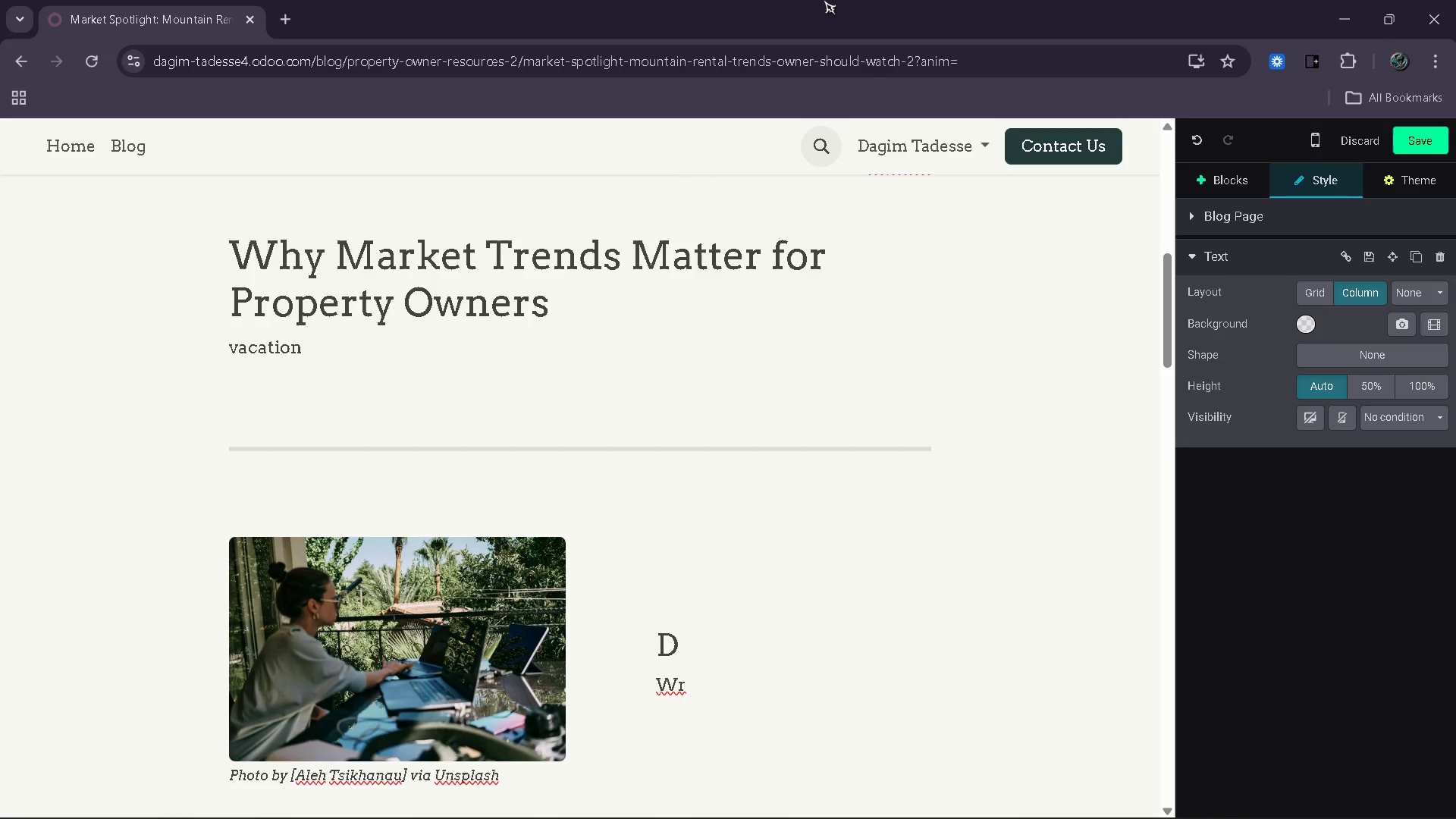 
key(Backspace)
type(V[End] rental mrket )
key(Backspace)
type(s are evolving rapidly as a )
key(Backspace)
key(Backspace)
type(travle)
key(Backspace)
key(Backspace)
type(l)
key(Backspace)
type(eler)
 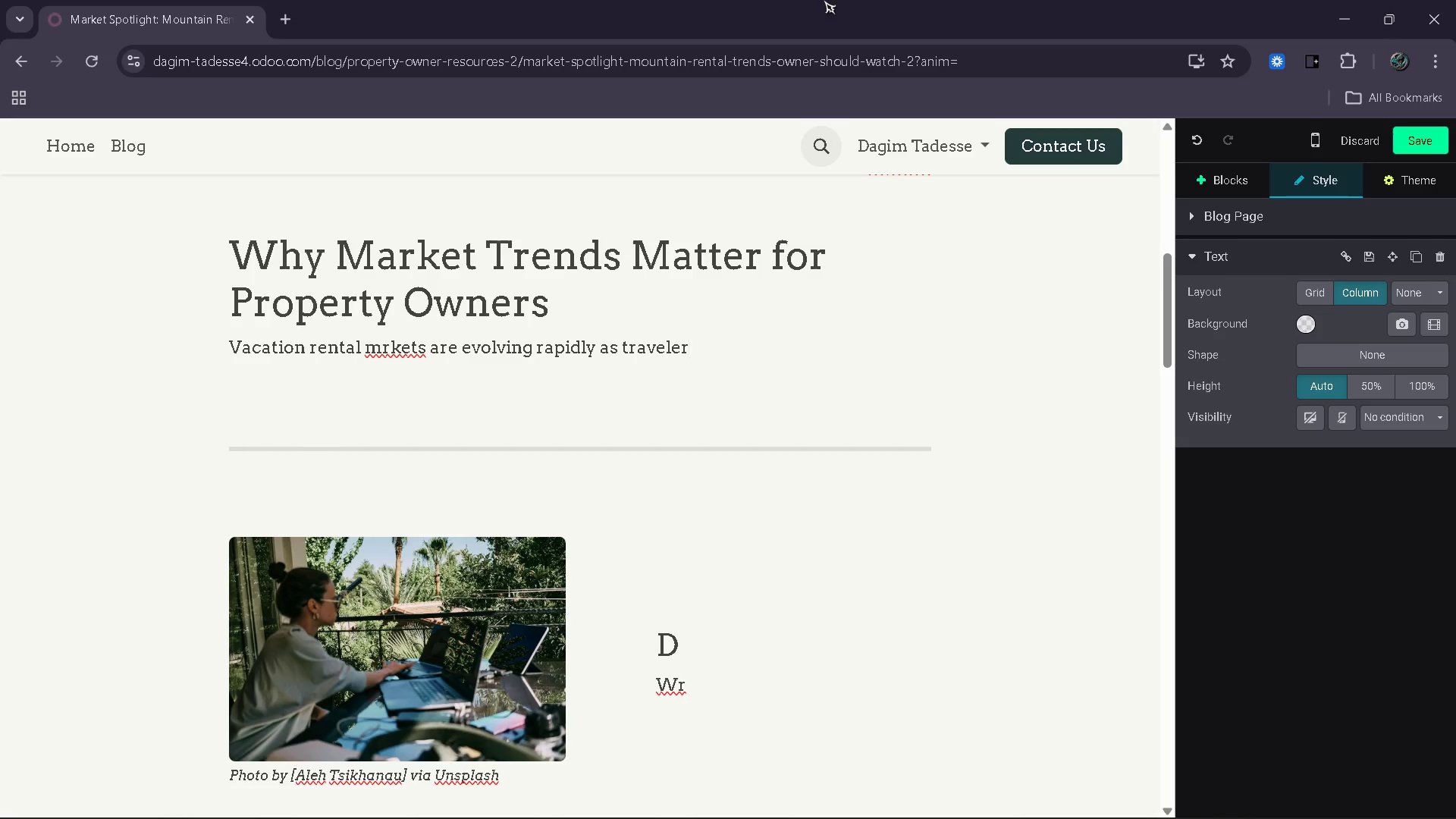 
hold_key(key=ArrowLeft, duration=1.5)
 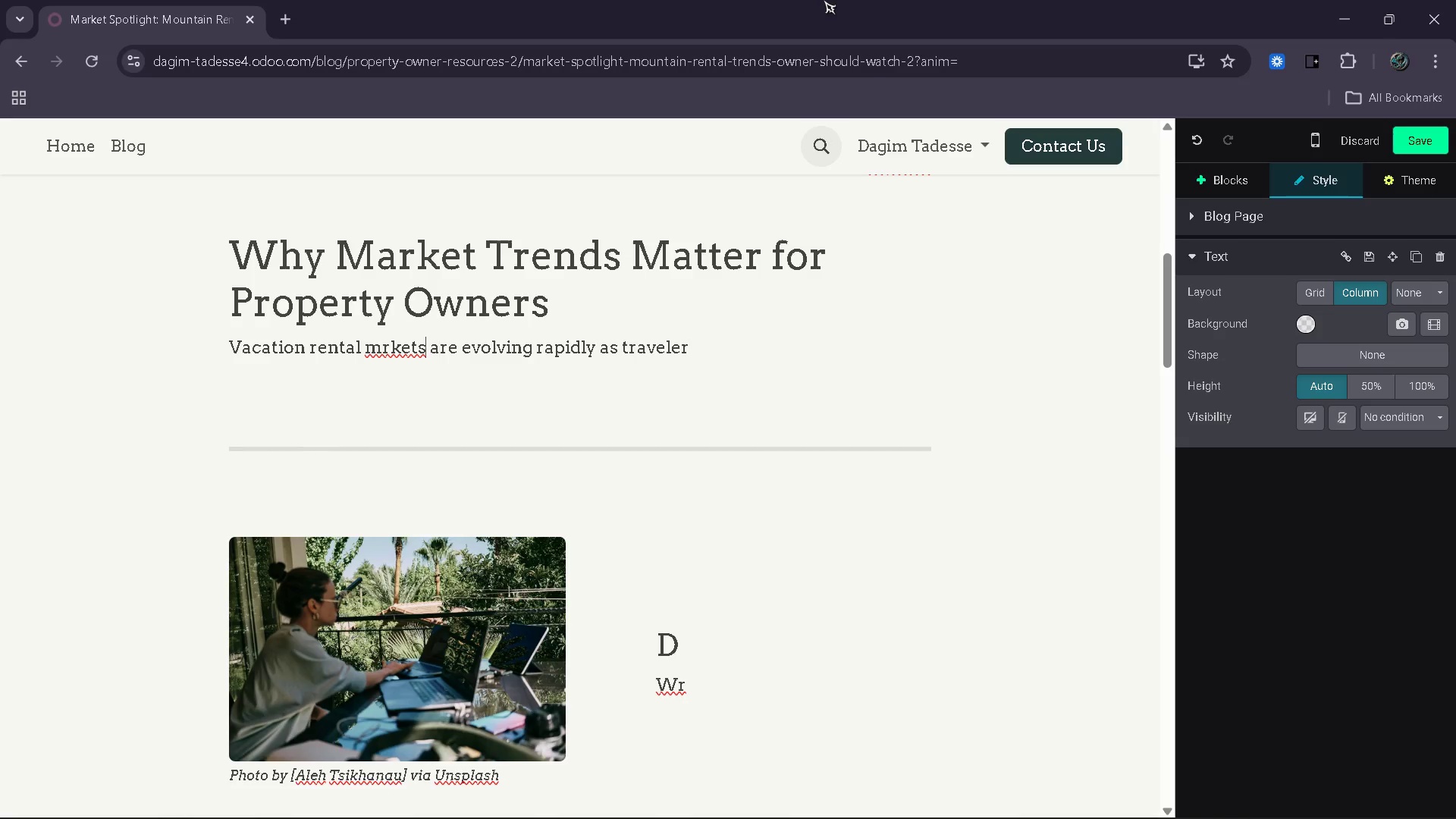 
key(ArrowLeft)
 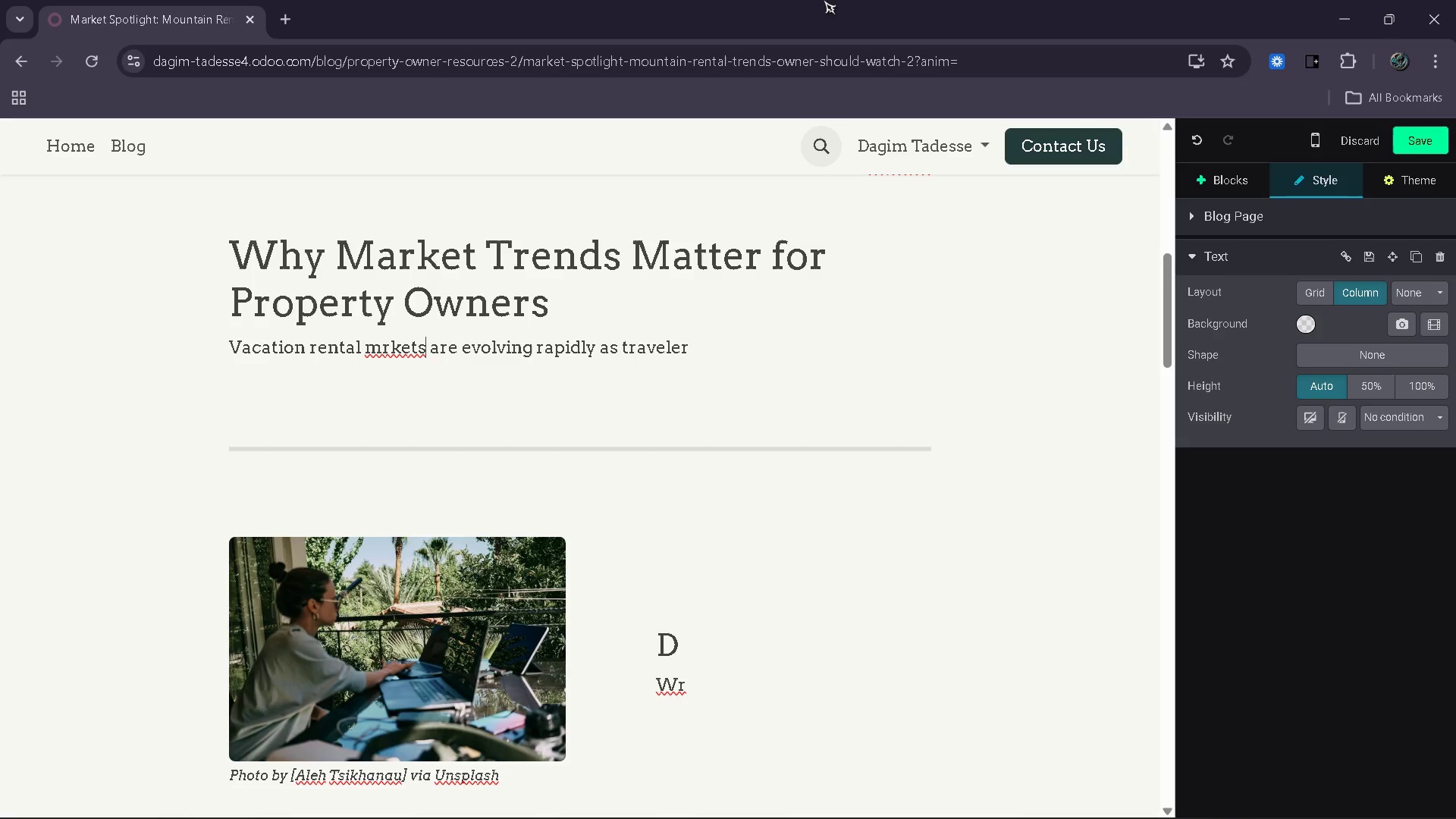 
key(ArrowLeft)
 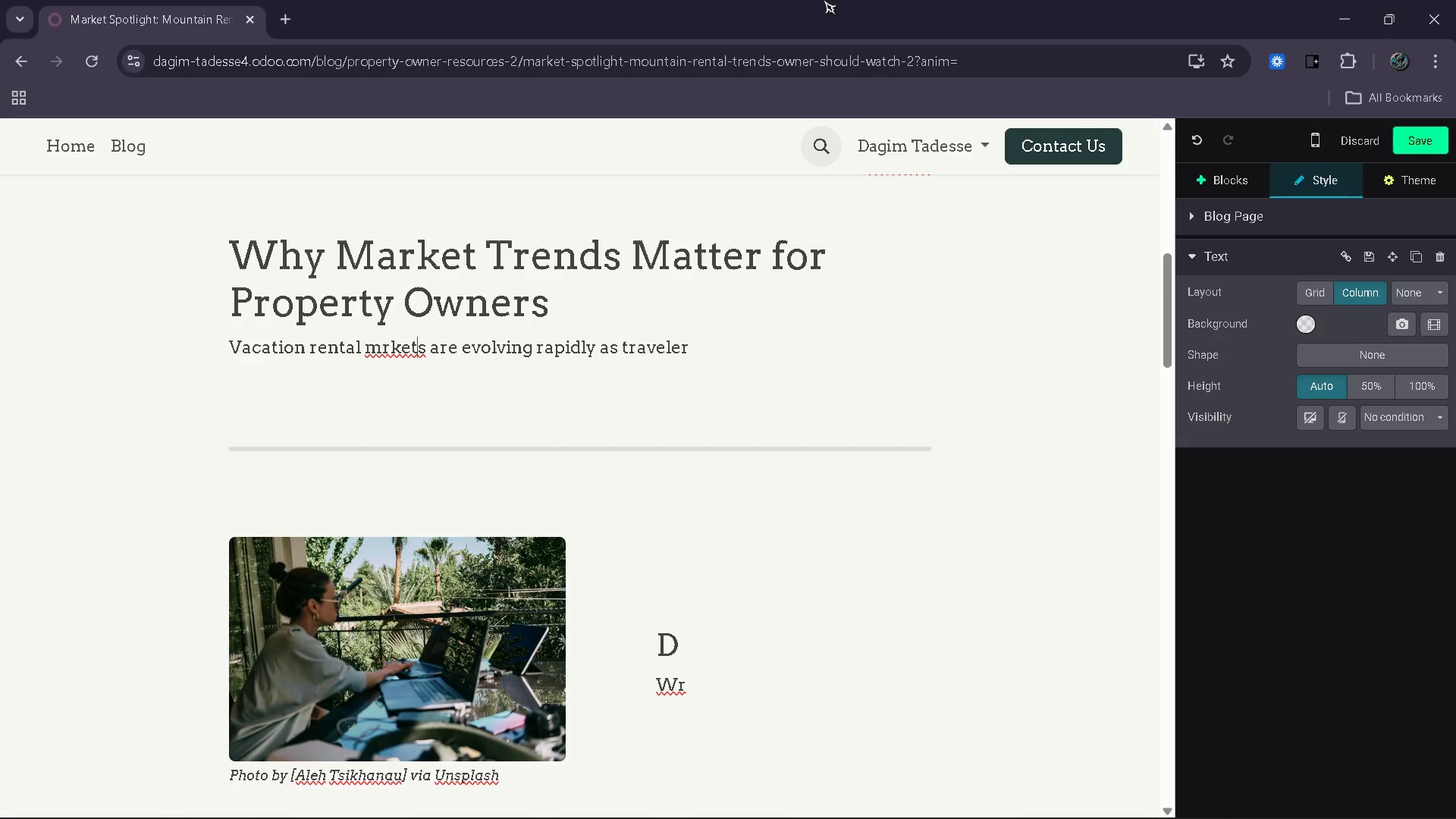 
key(ArrowLeft)
 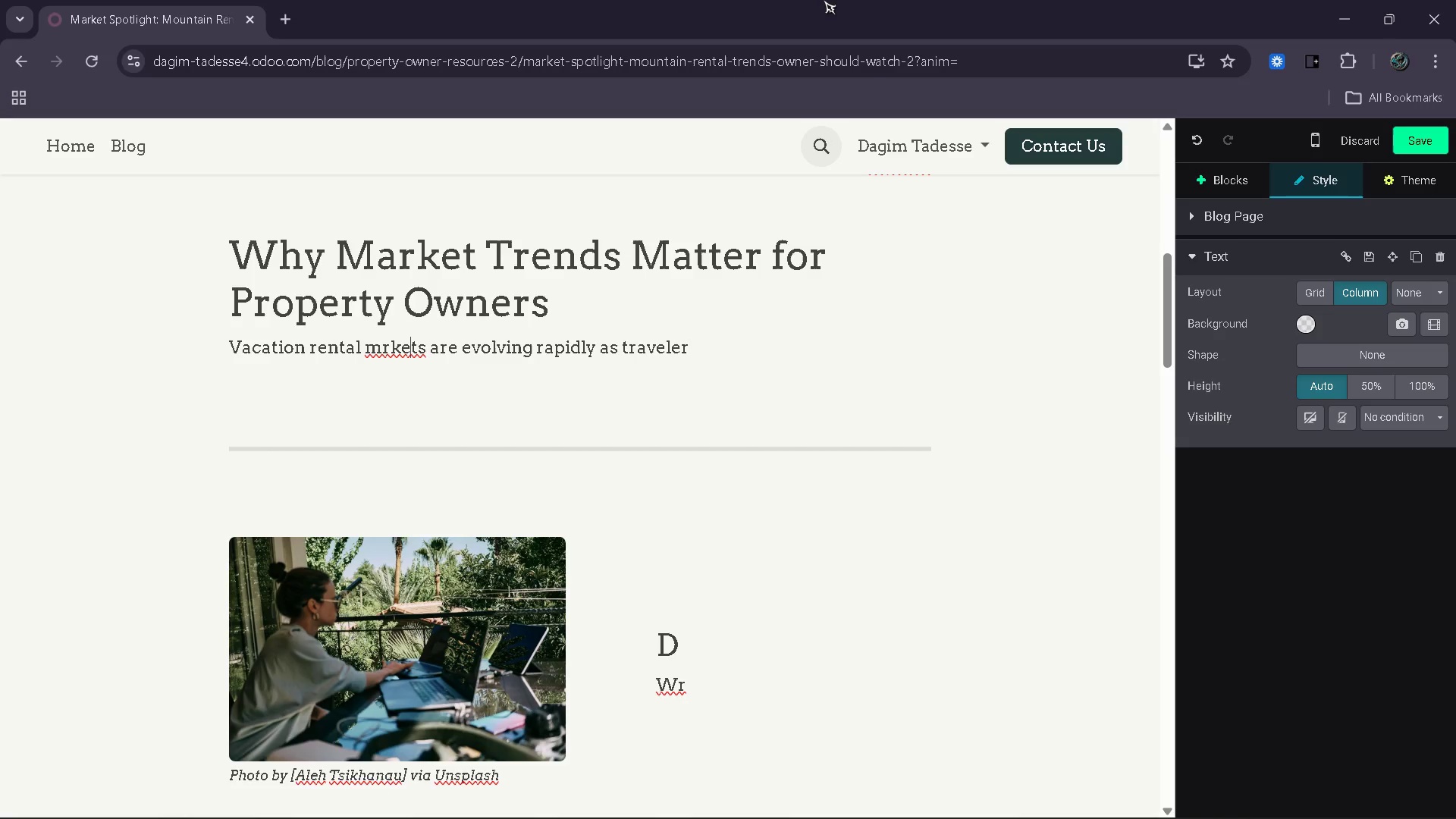 
key(ArrowLeft)
 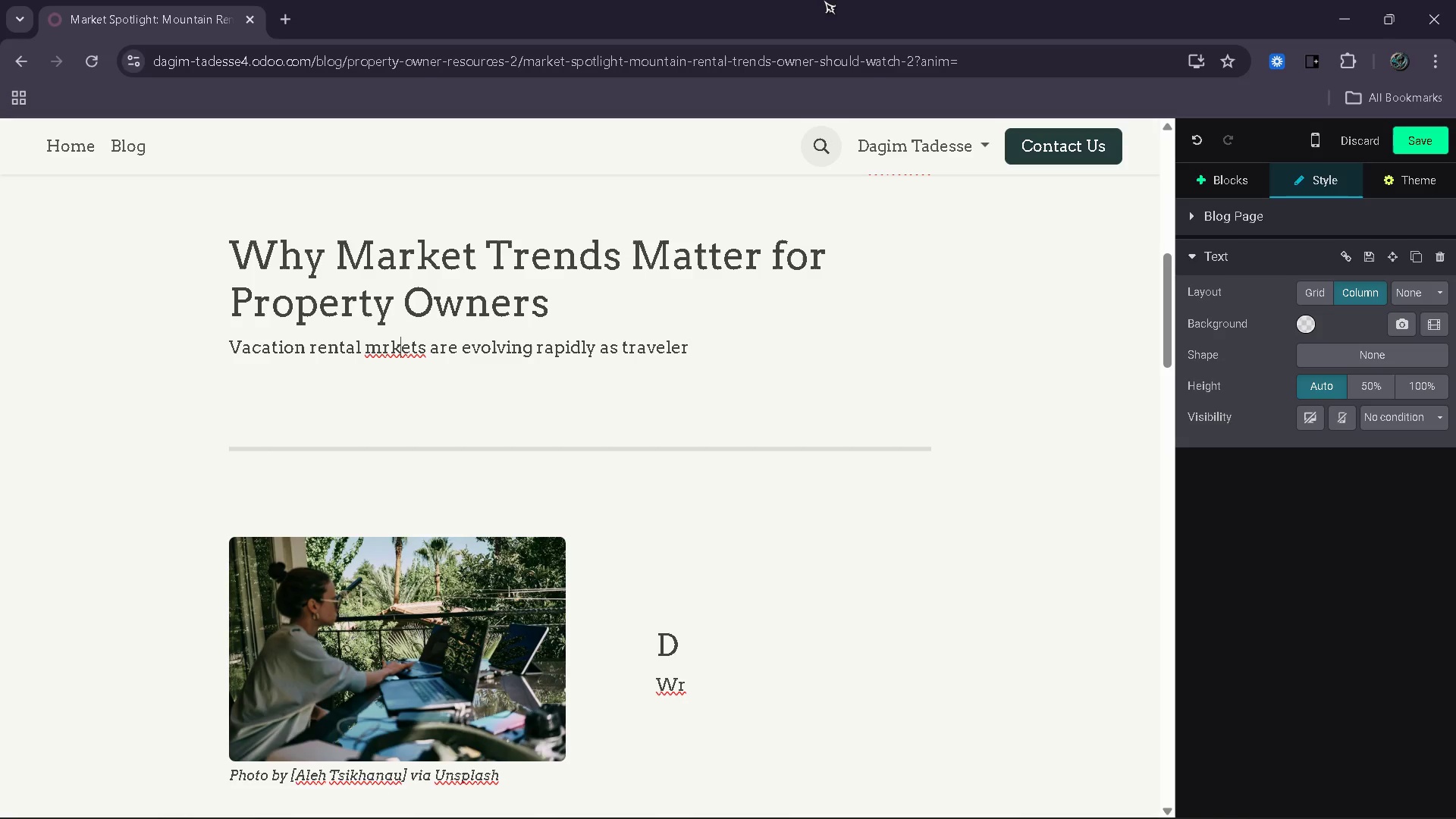 
key(ArrowLeft)
 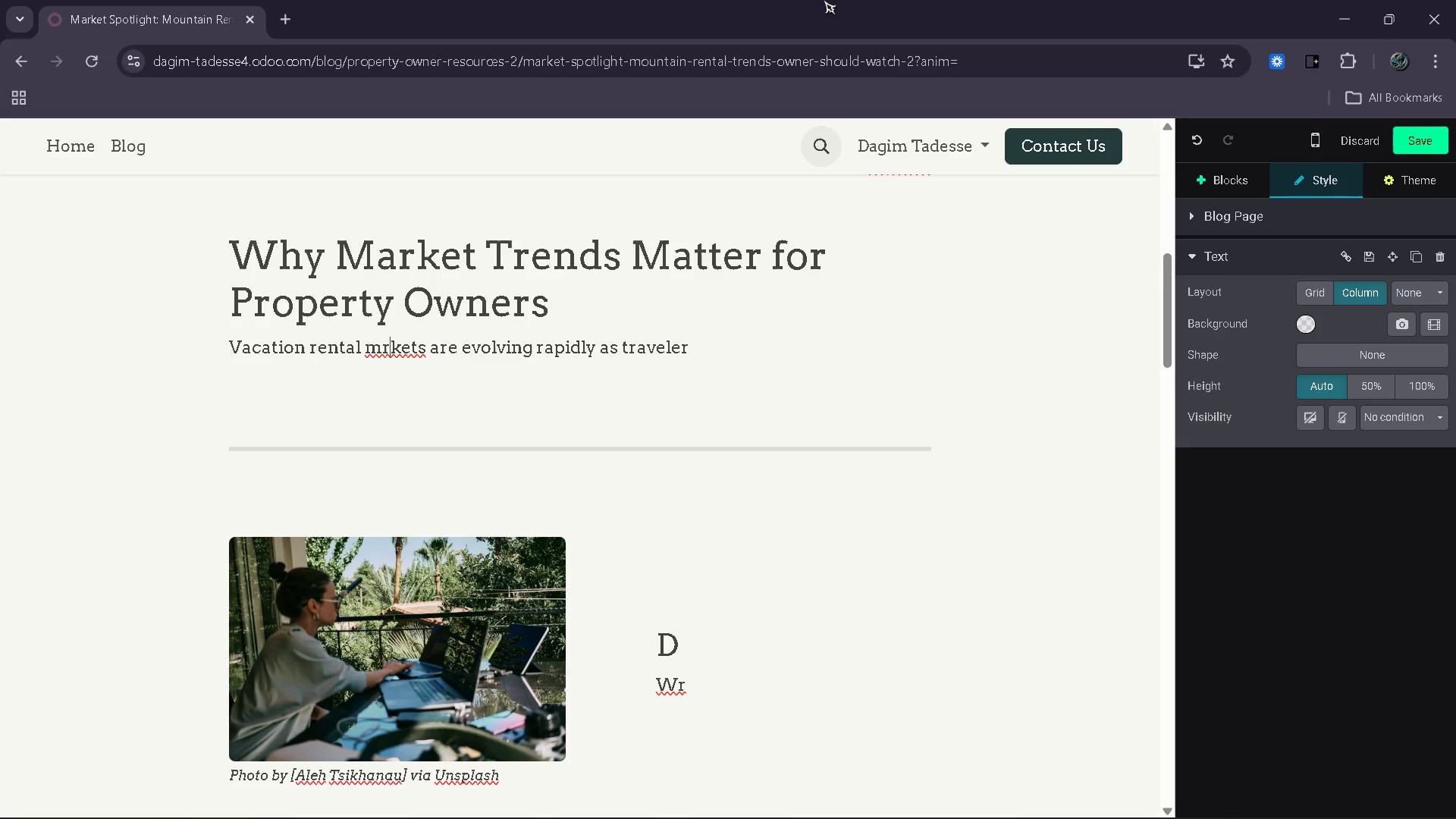 
key(ArrowLeft)
 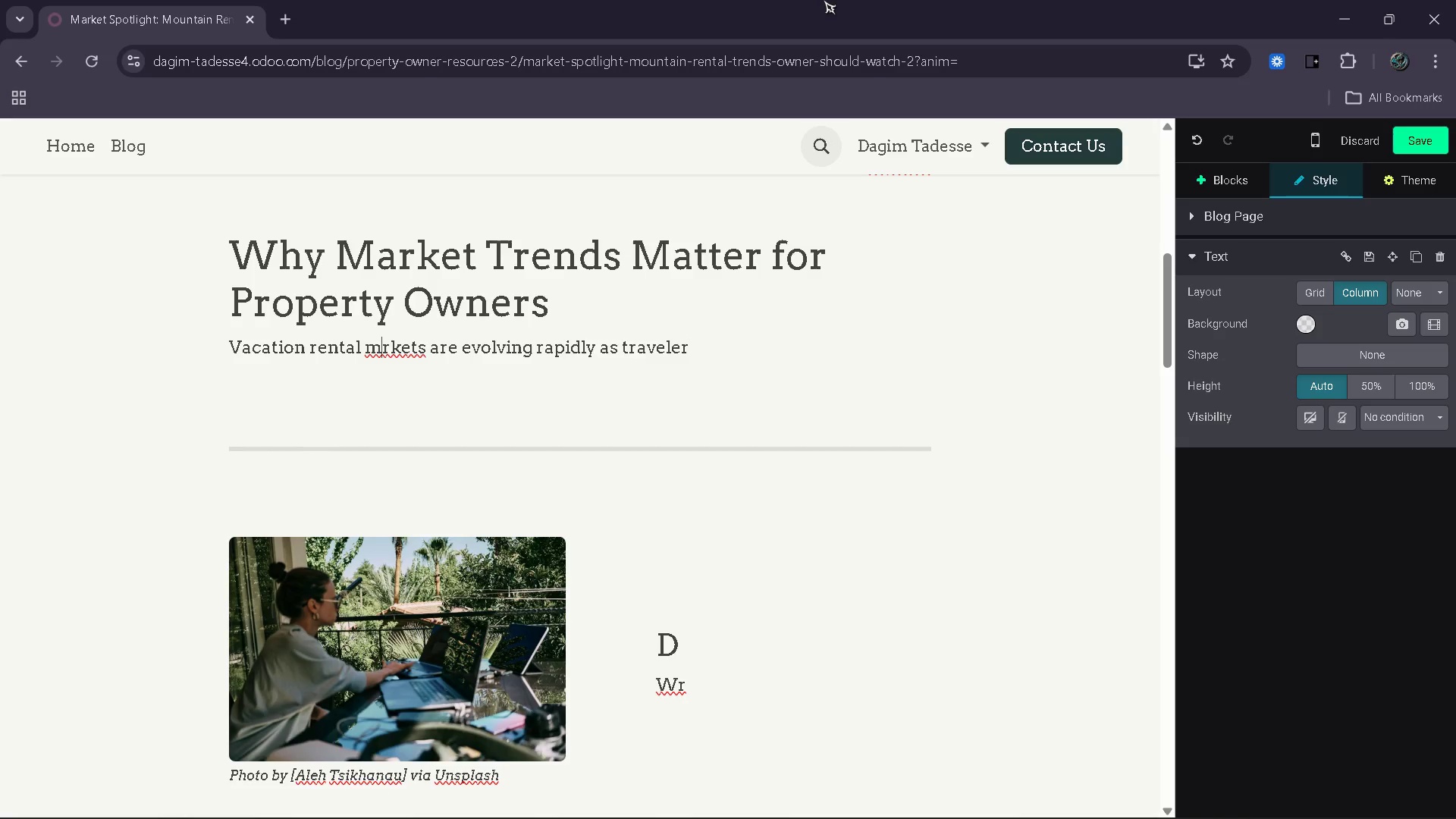 
key(A)
 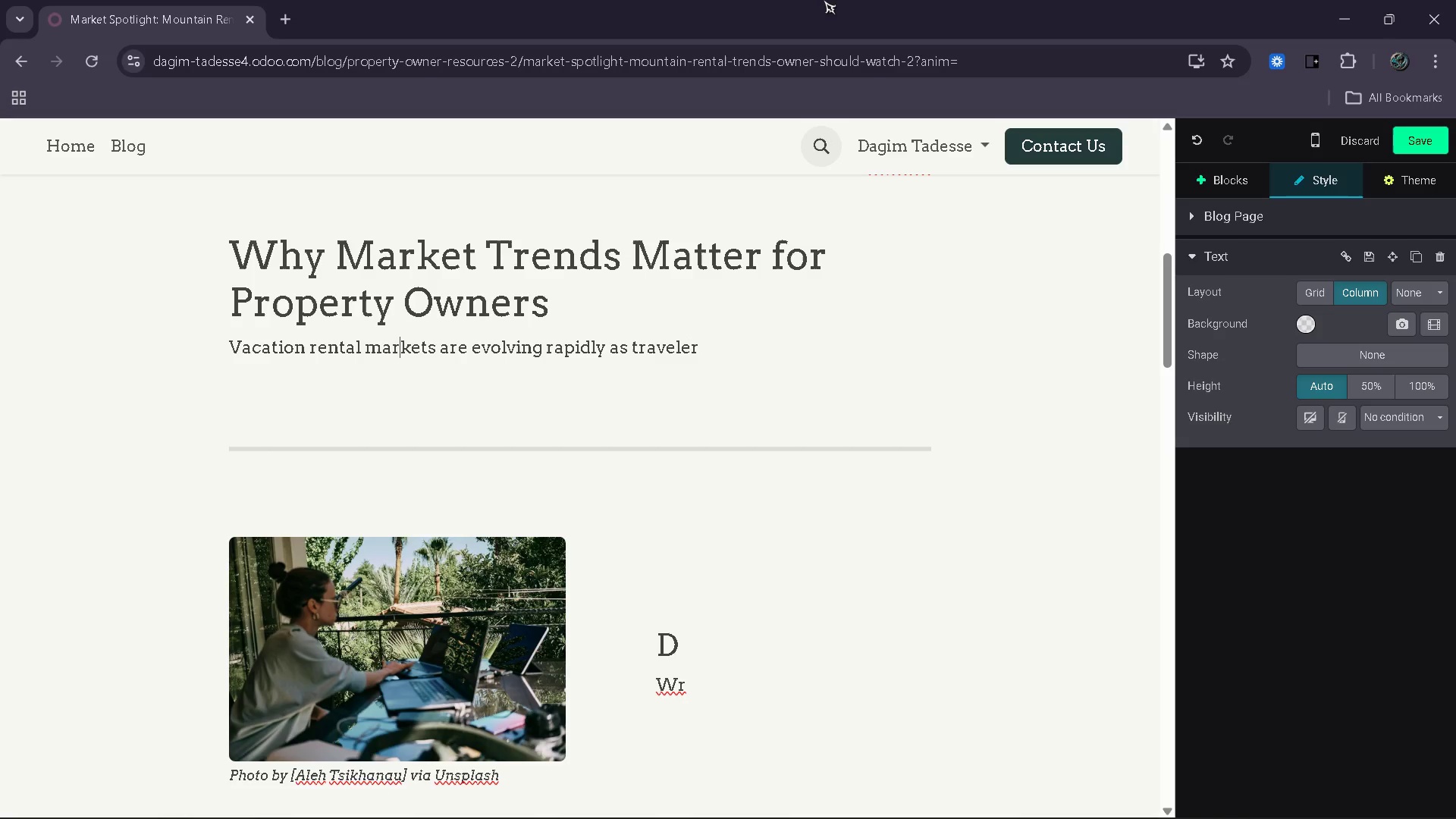 
hold_key(key=ArrowRight, duration=0.38)
 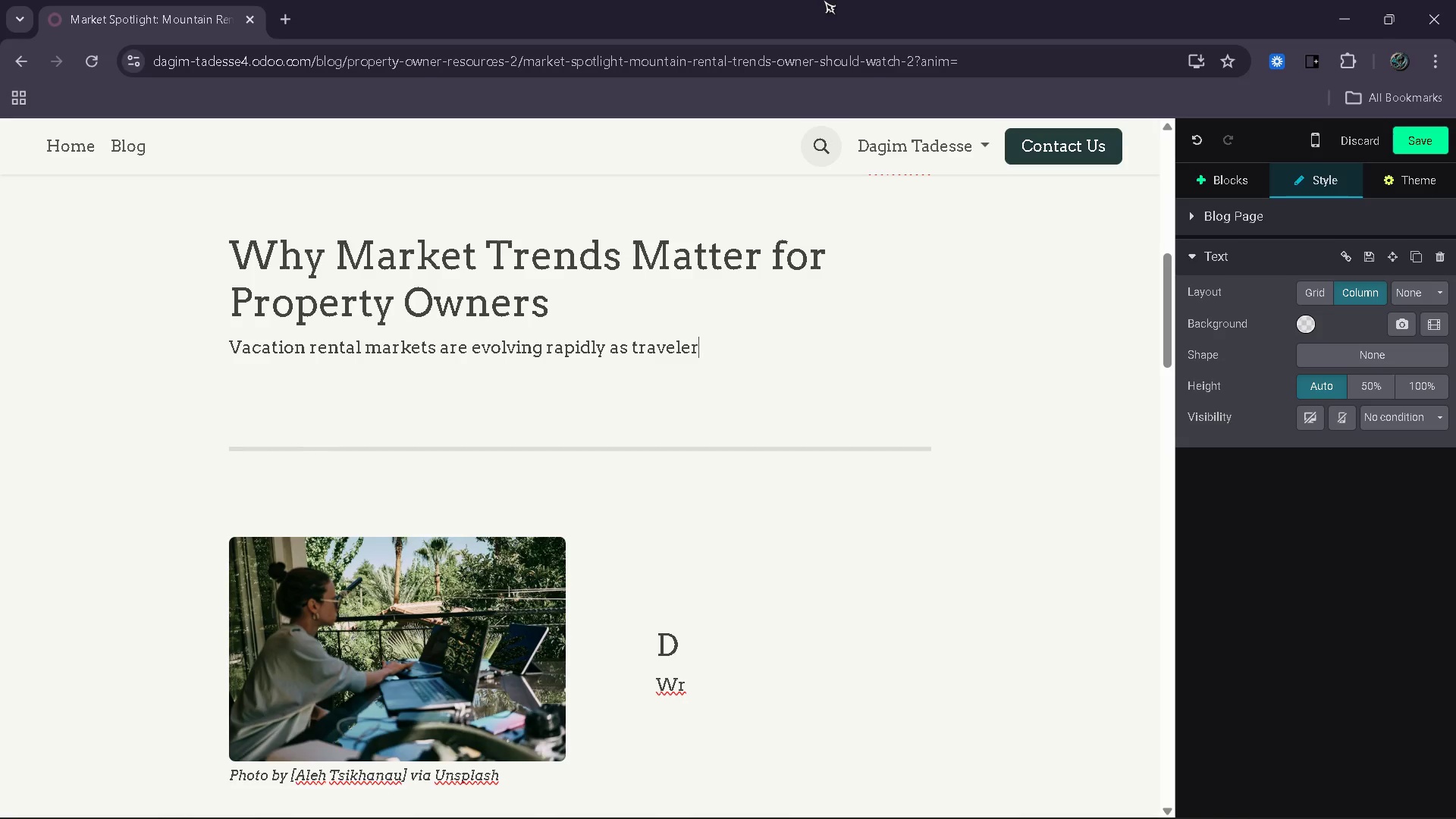 
key(End)
 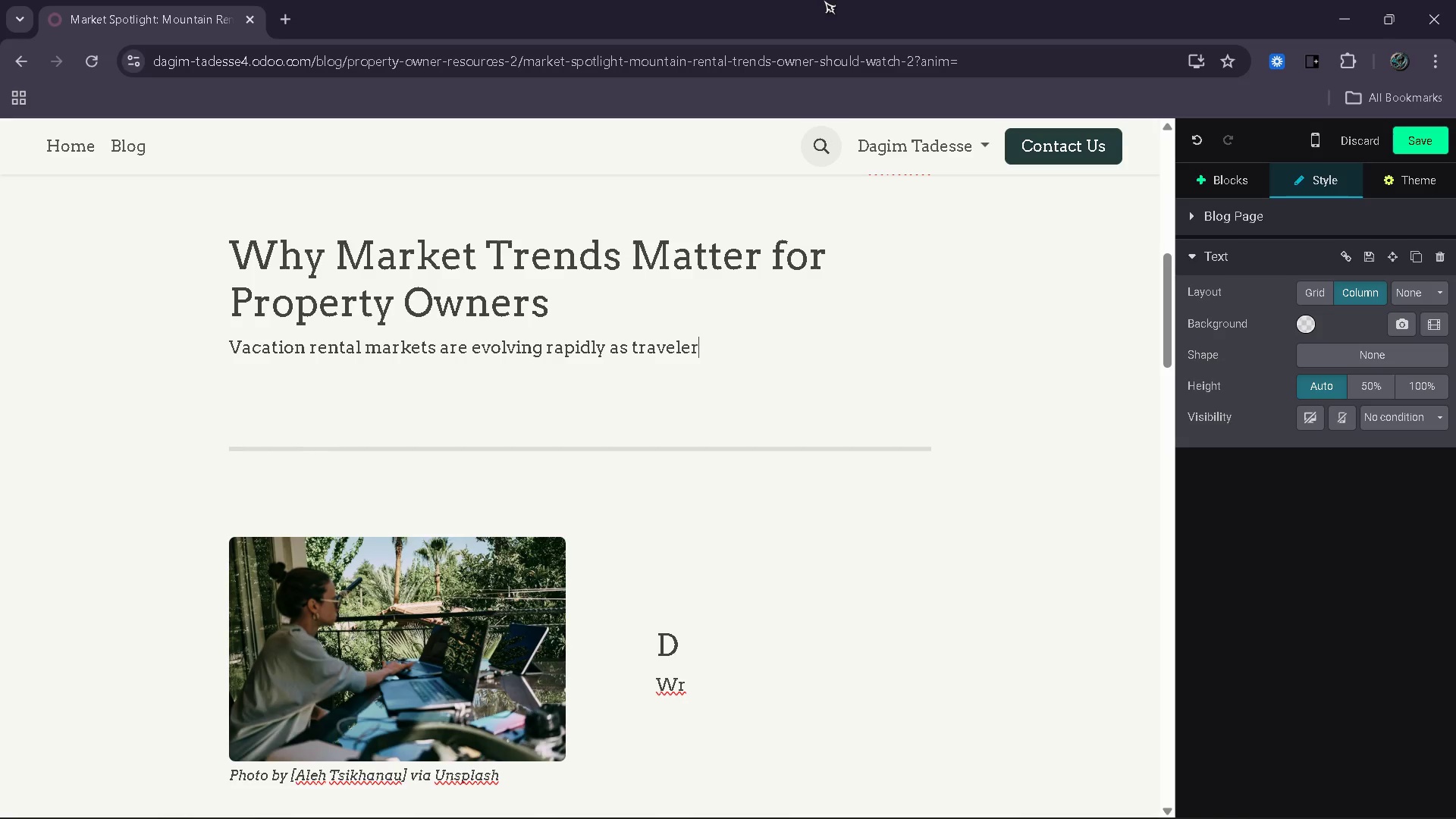 
wait(7.08)
 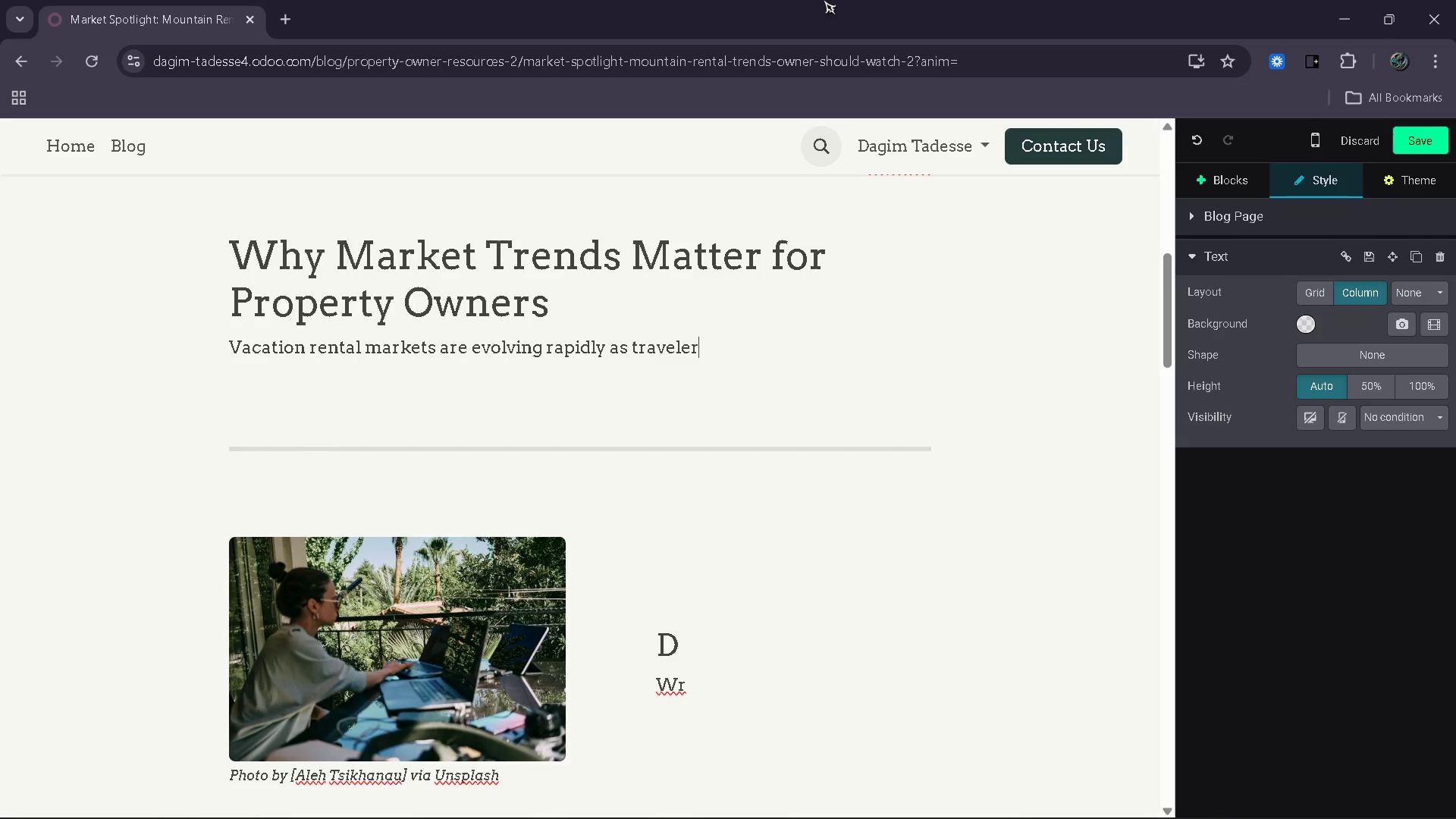 
type(expectations )
key(Backspace)
type(, regional demand paterns and )
 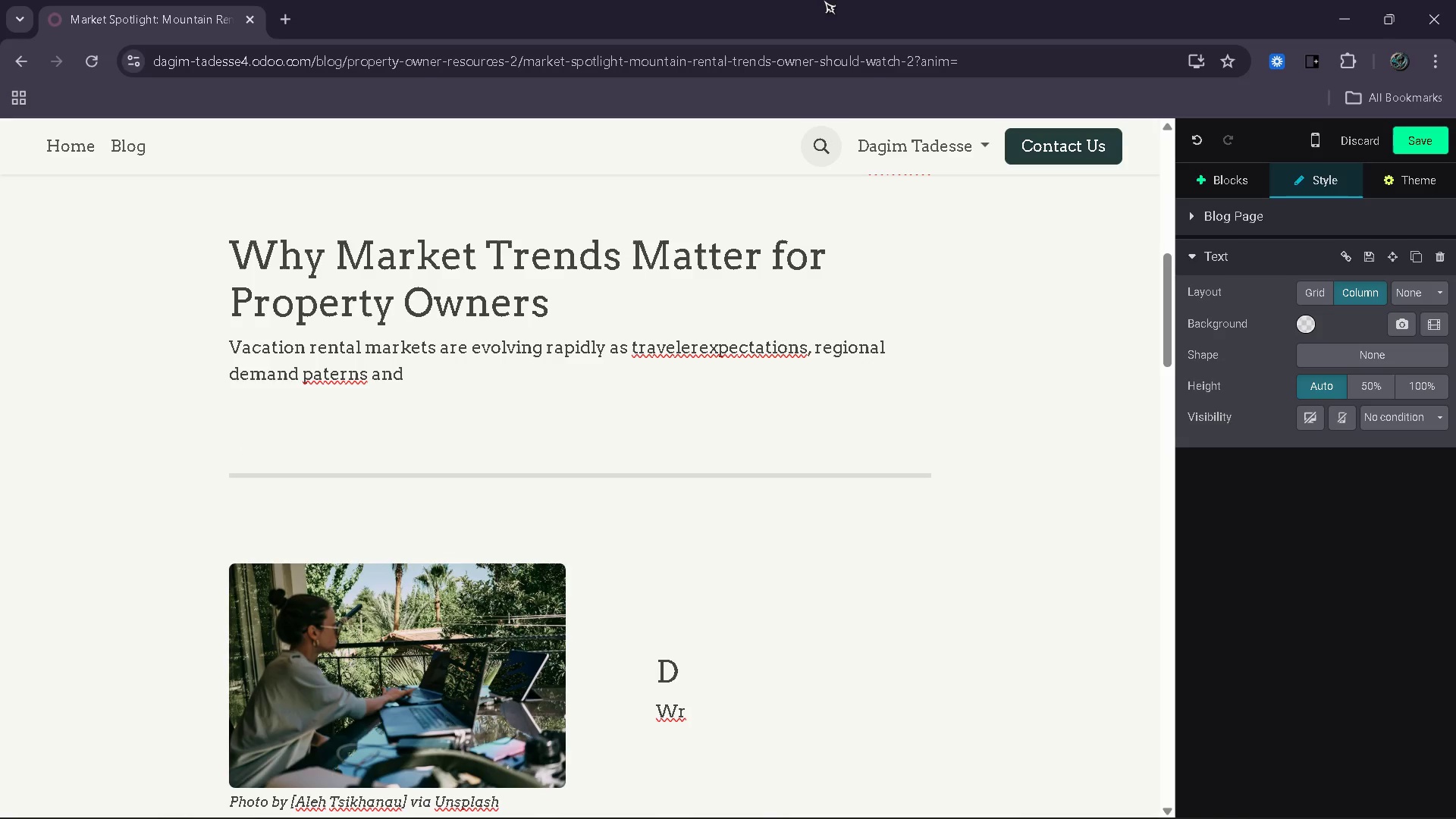 
hold_key(key=ArrowLeft, duration=0.77)
 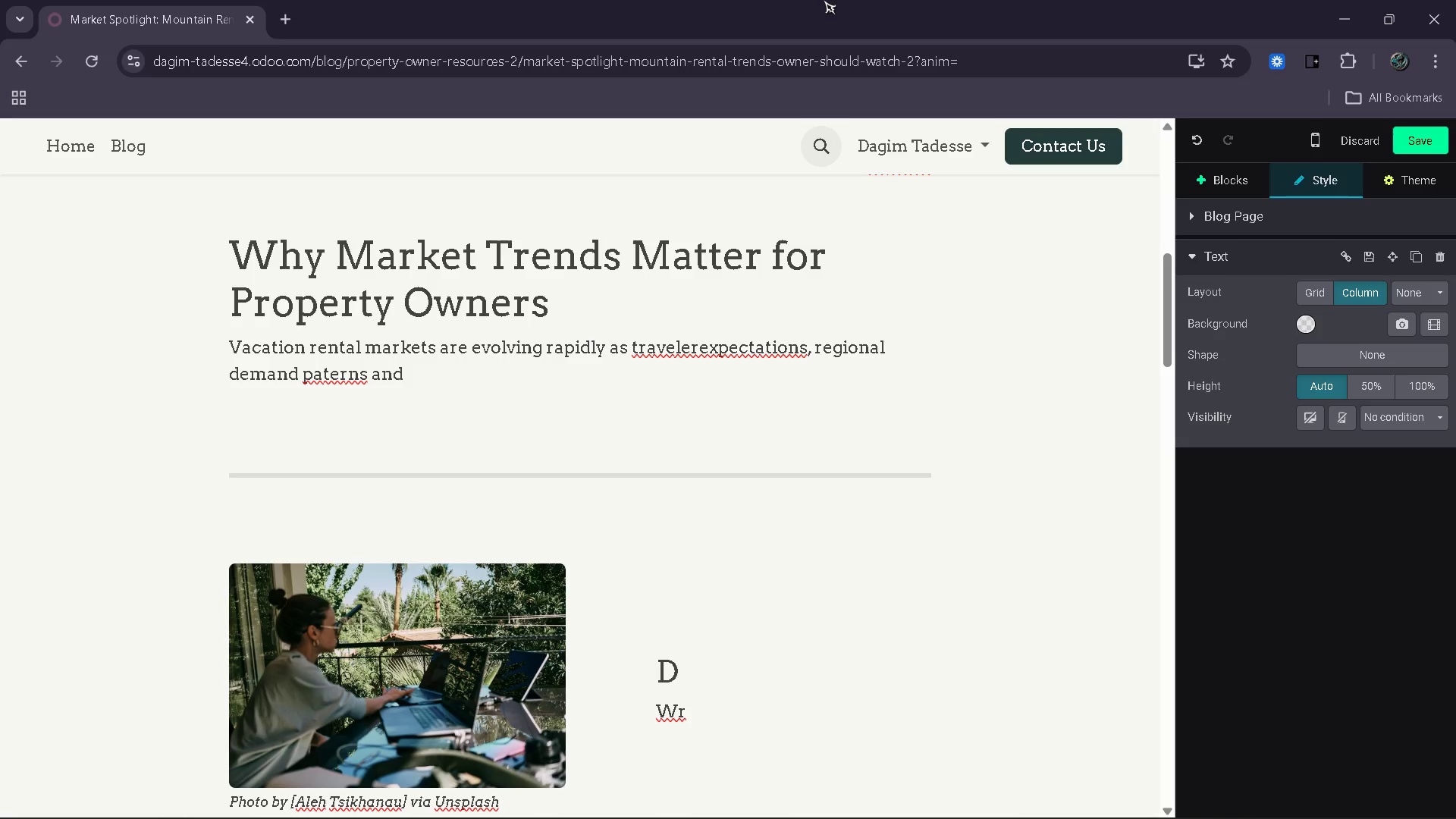 
key(T)
 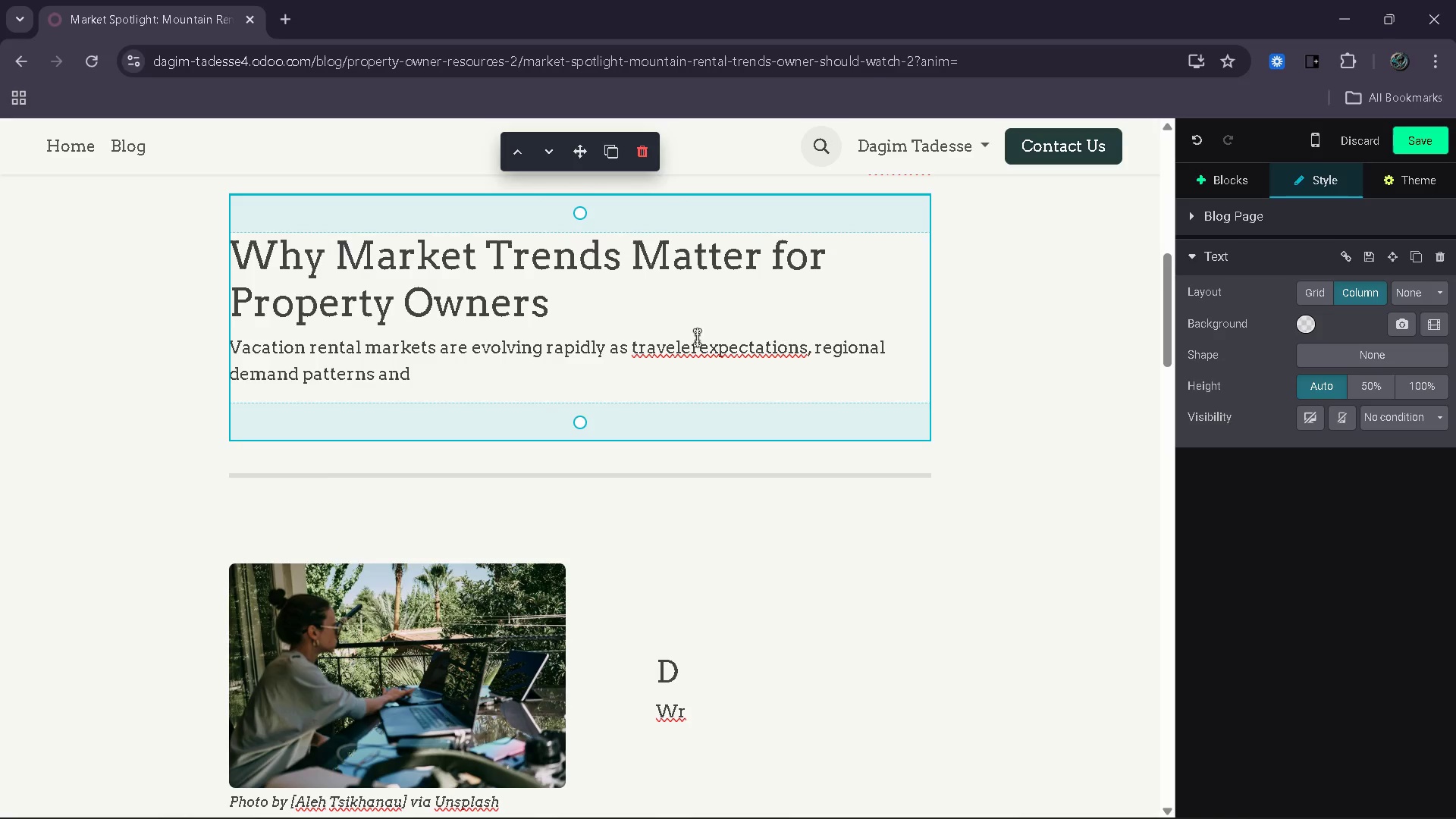 
left_click([700, 350])
 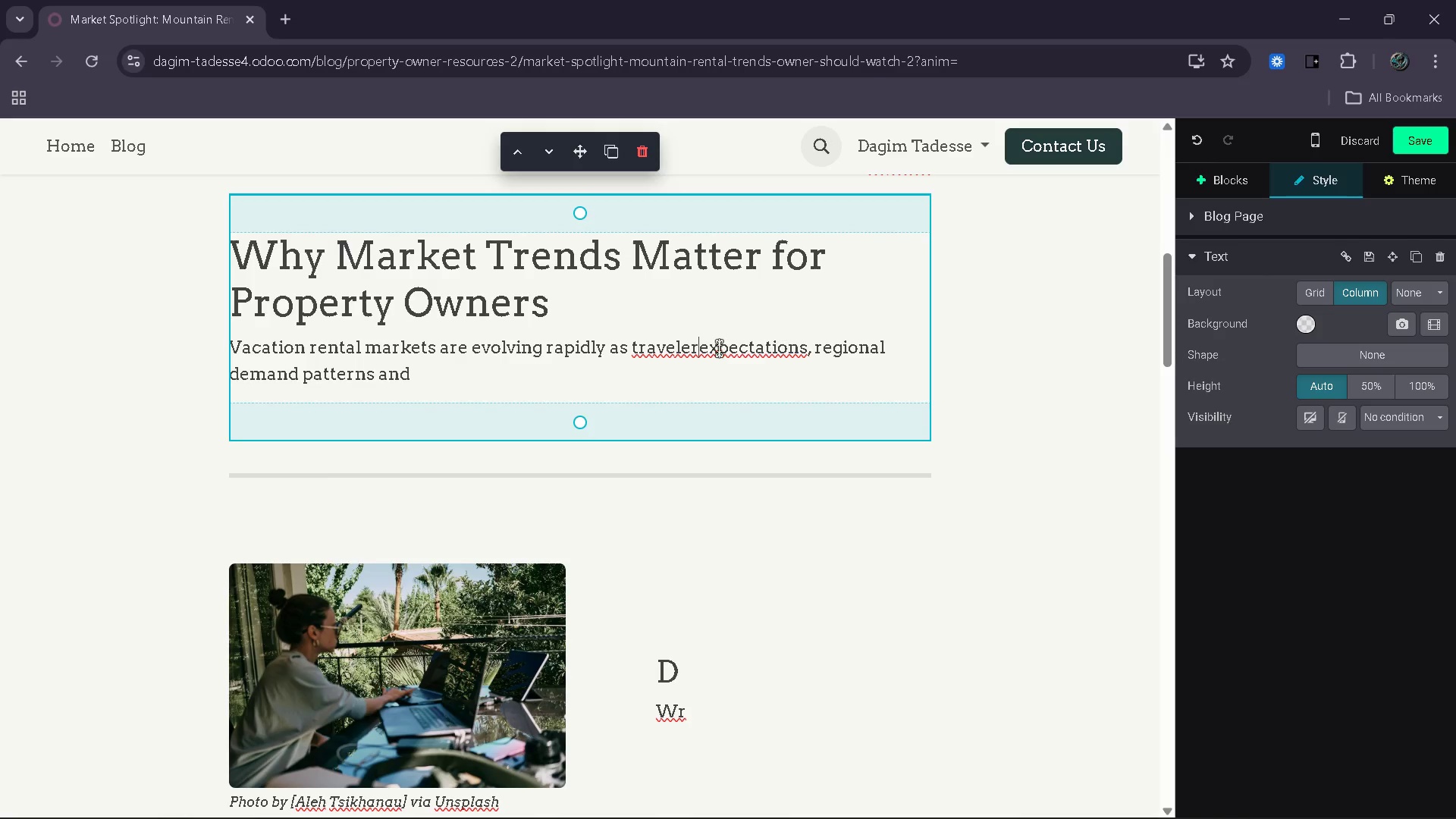 
key(Space)
 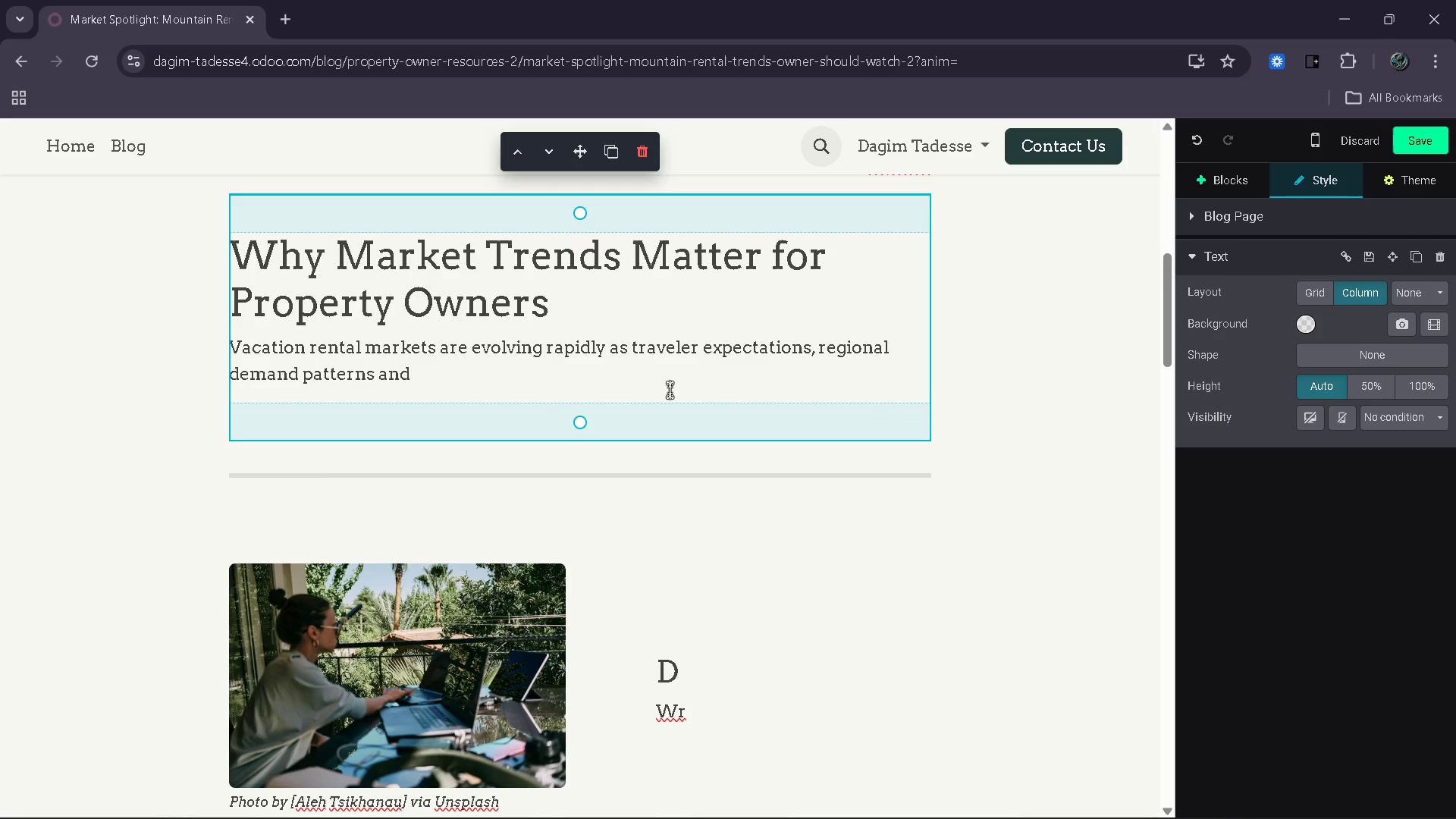 
double_click([670, 390])
 